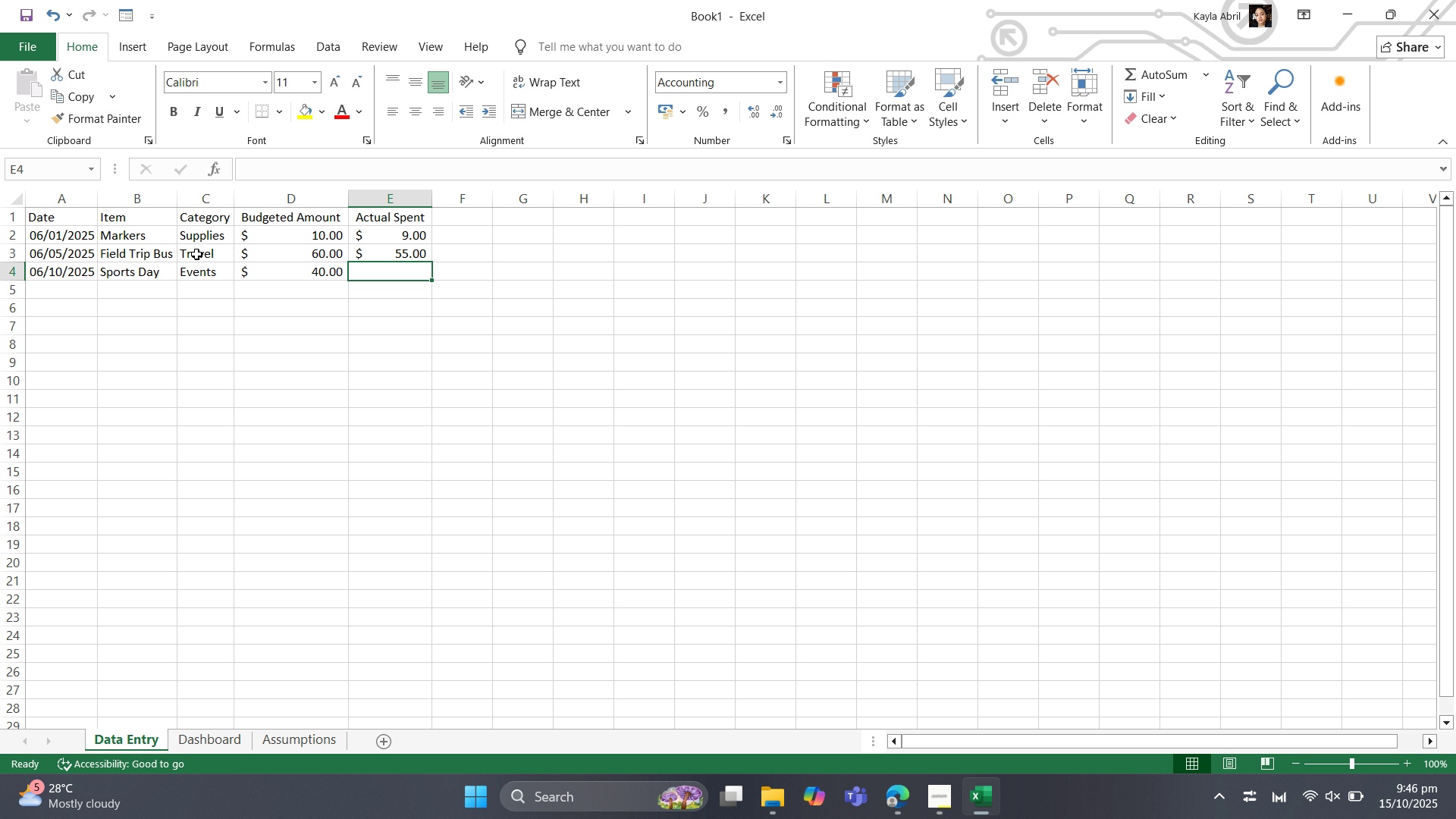 
wait(8.53)
 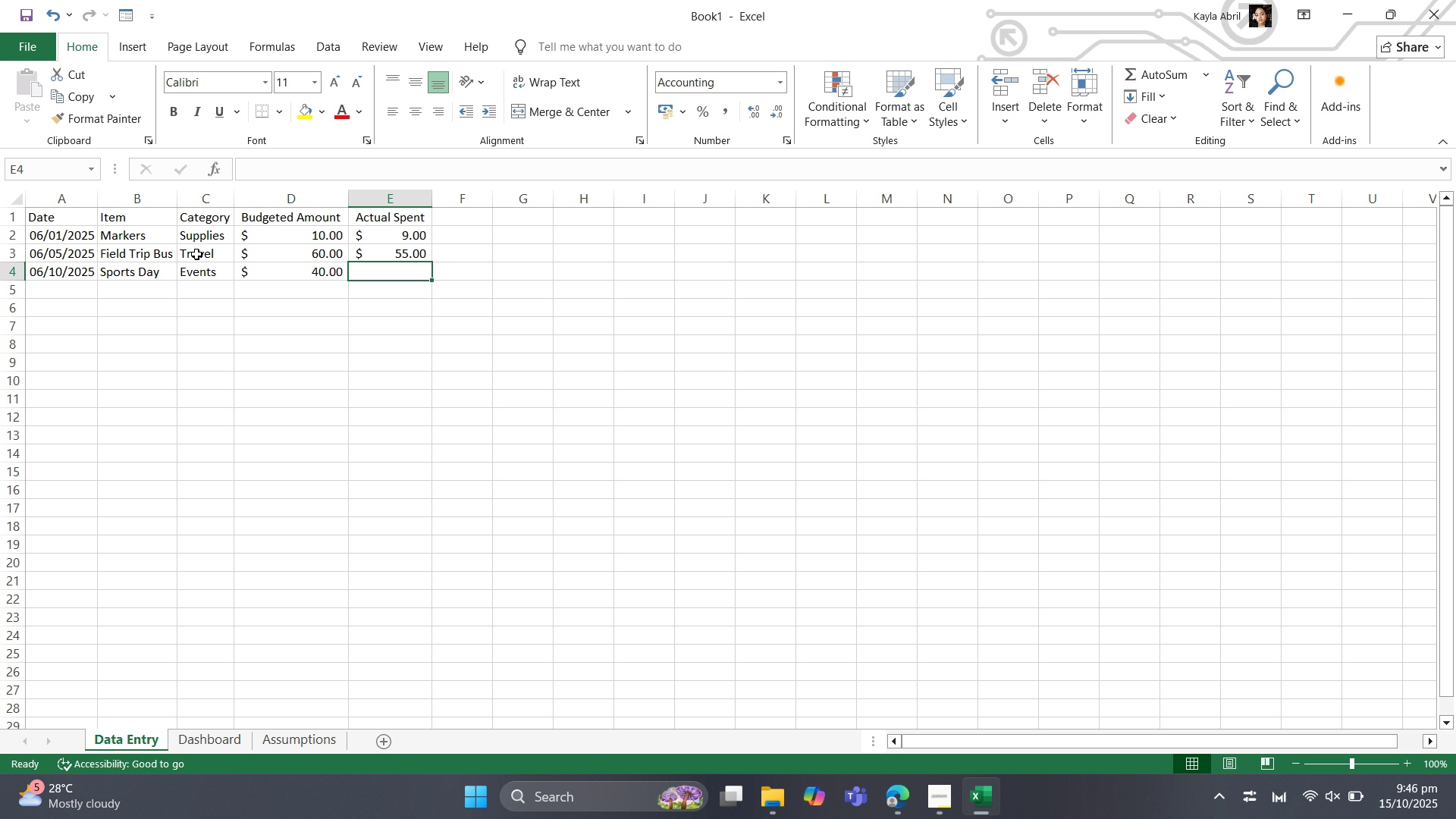 
type(44)
 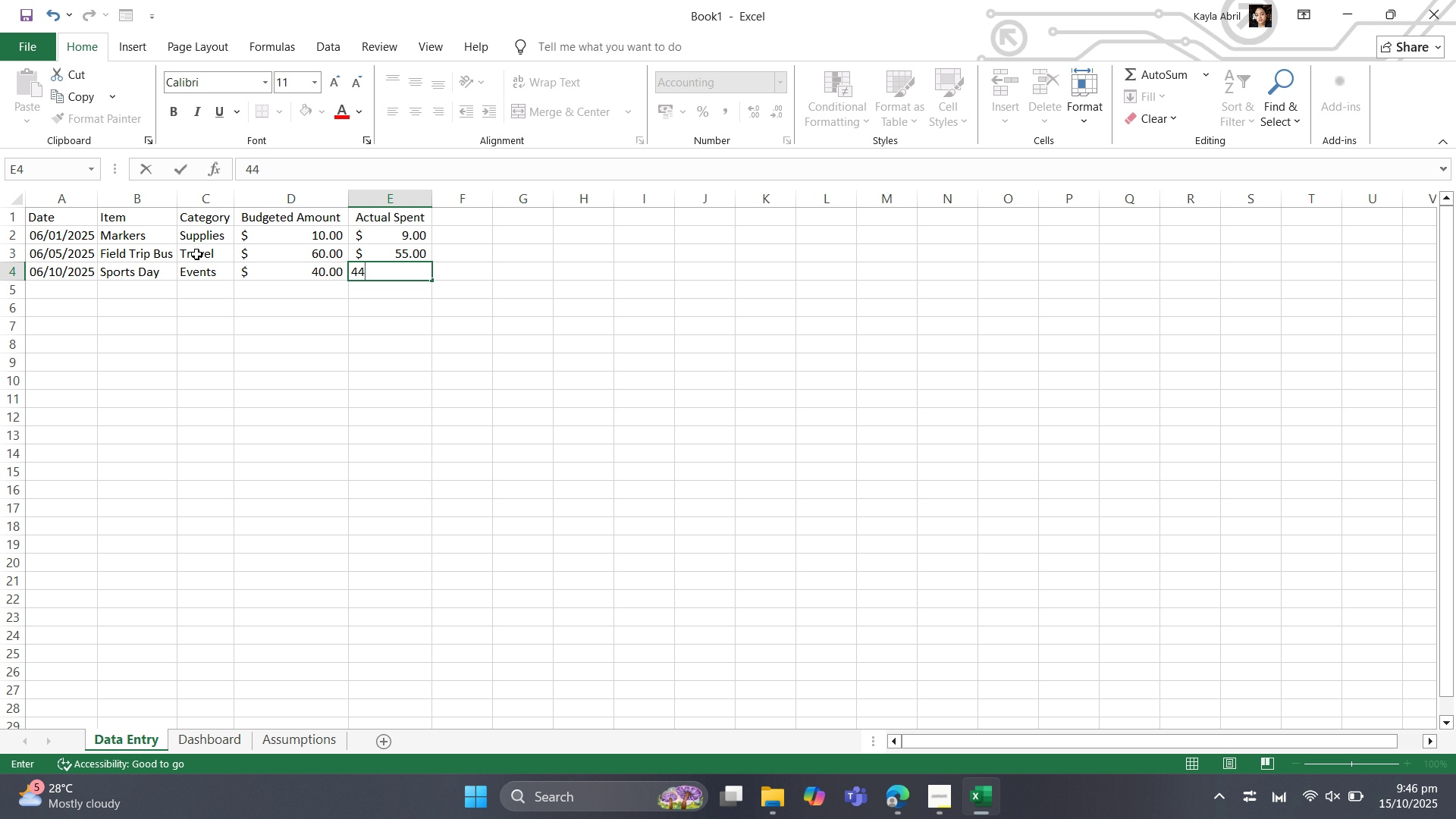 
key(ArrowDown)
 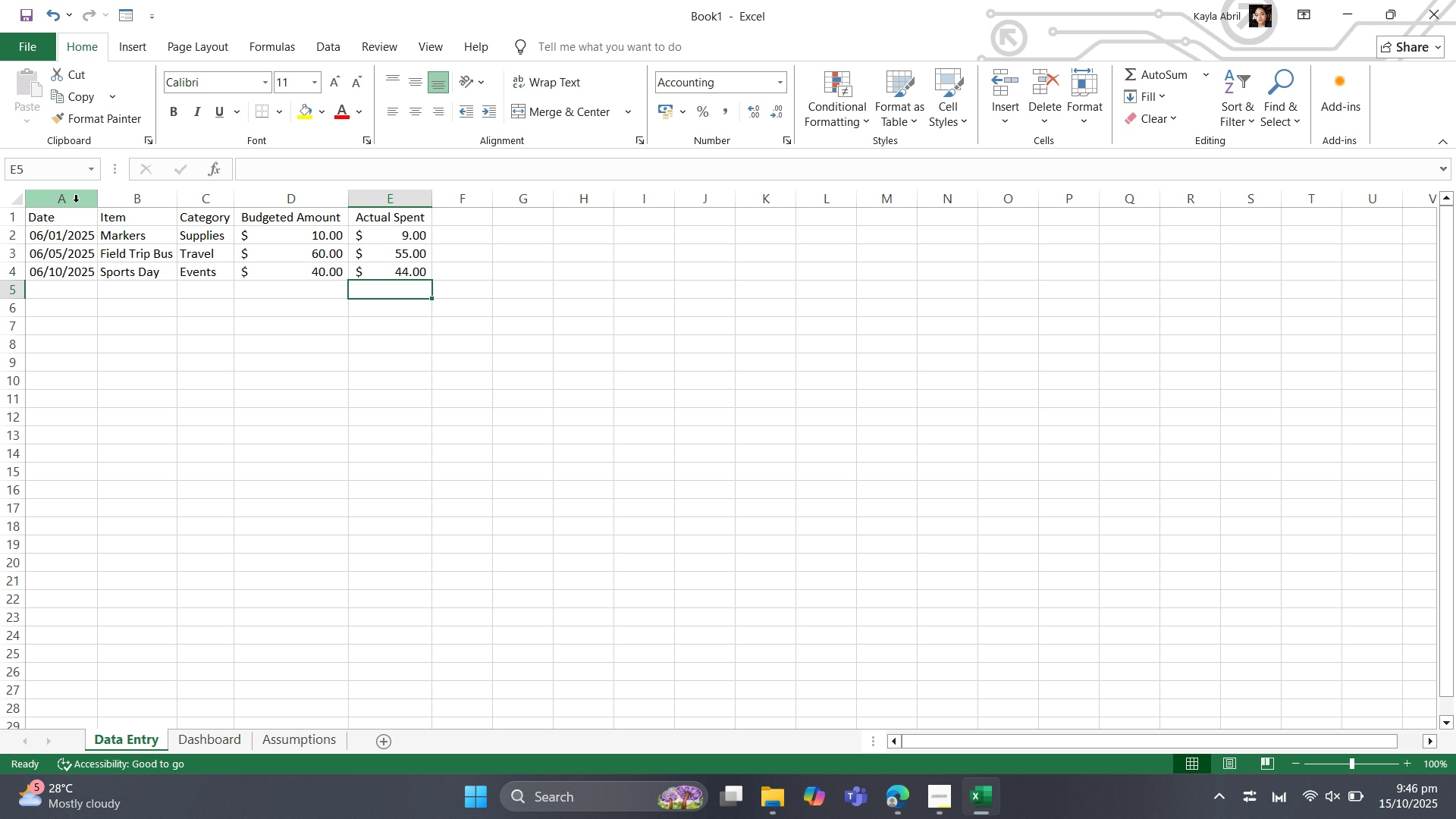 
wait(24.11)
 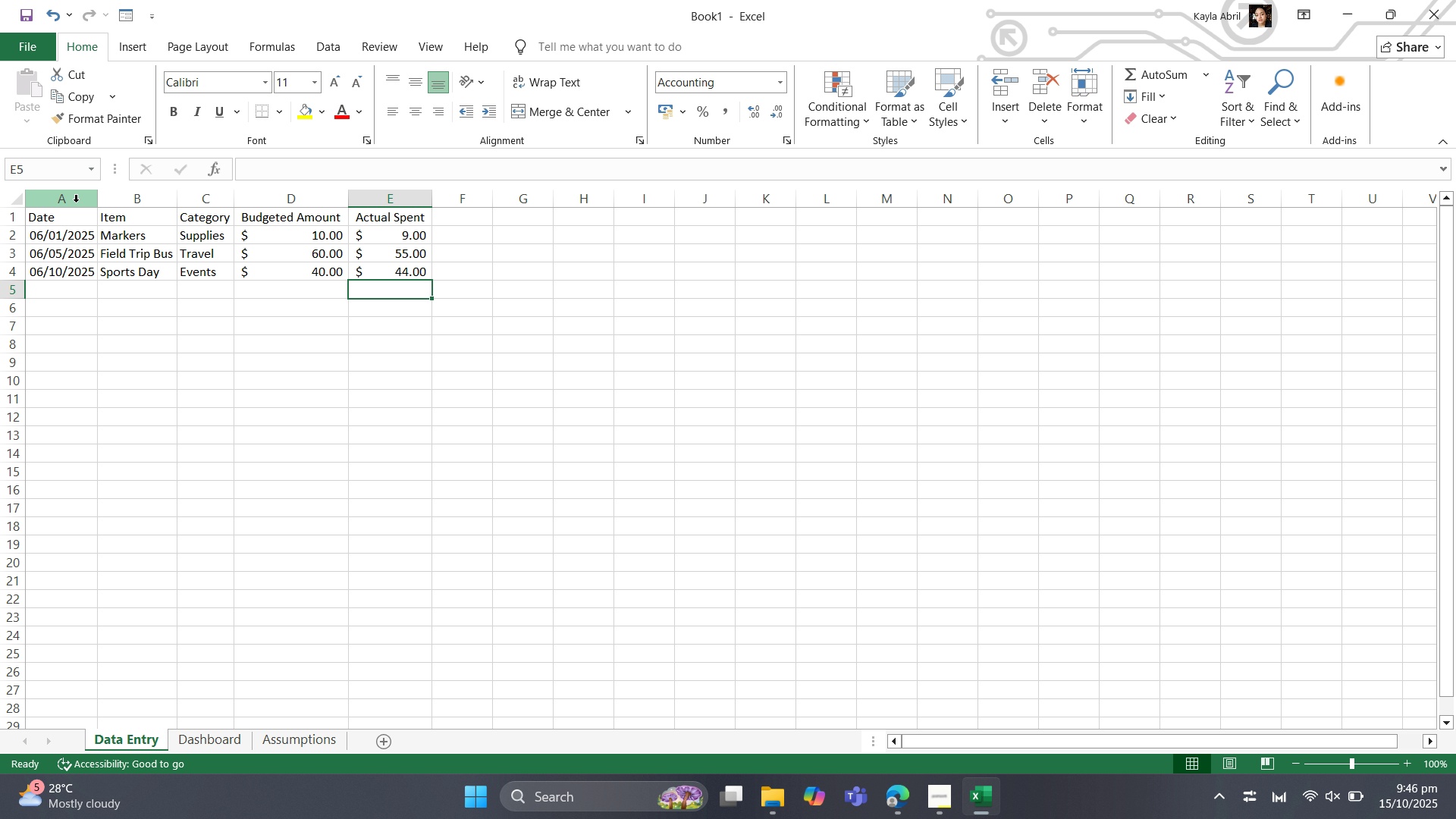 
left_click_drag(start_coordinate=[69, 196], to_coordinate=[404, 204])
 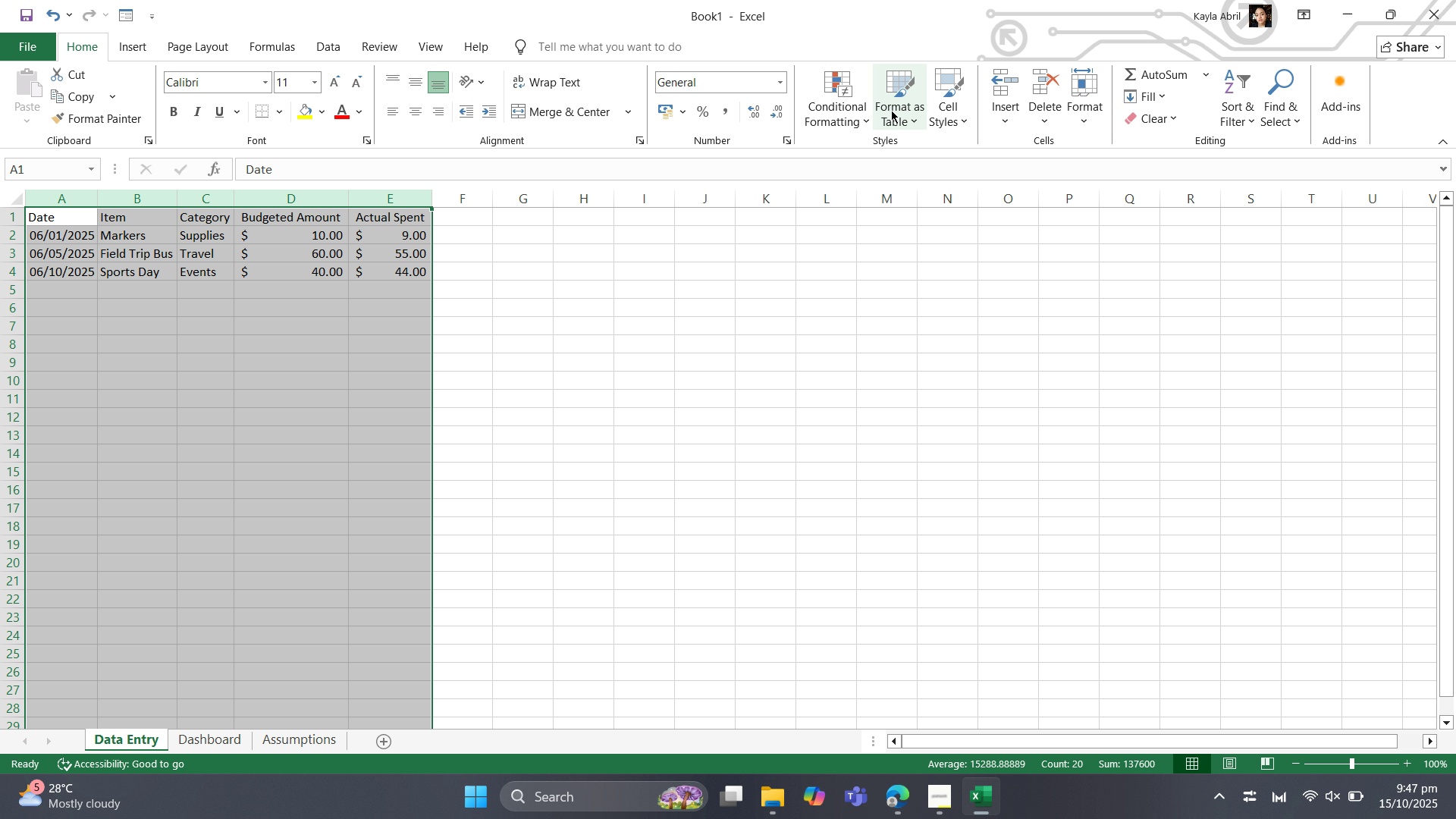 
left_click_drag(start_coordinate=[895, 127], to_coordinate=[896, 130])
 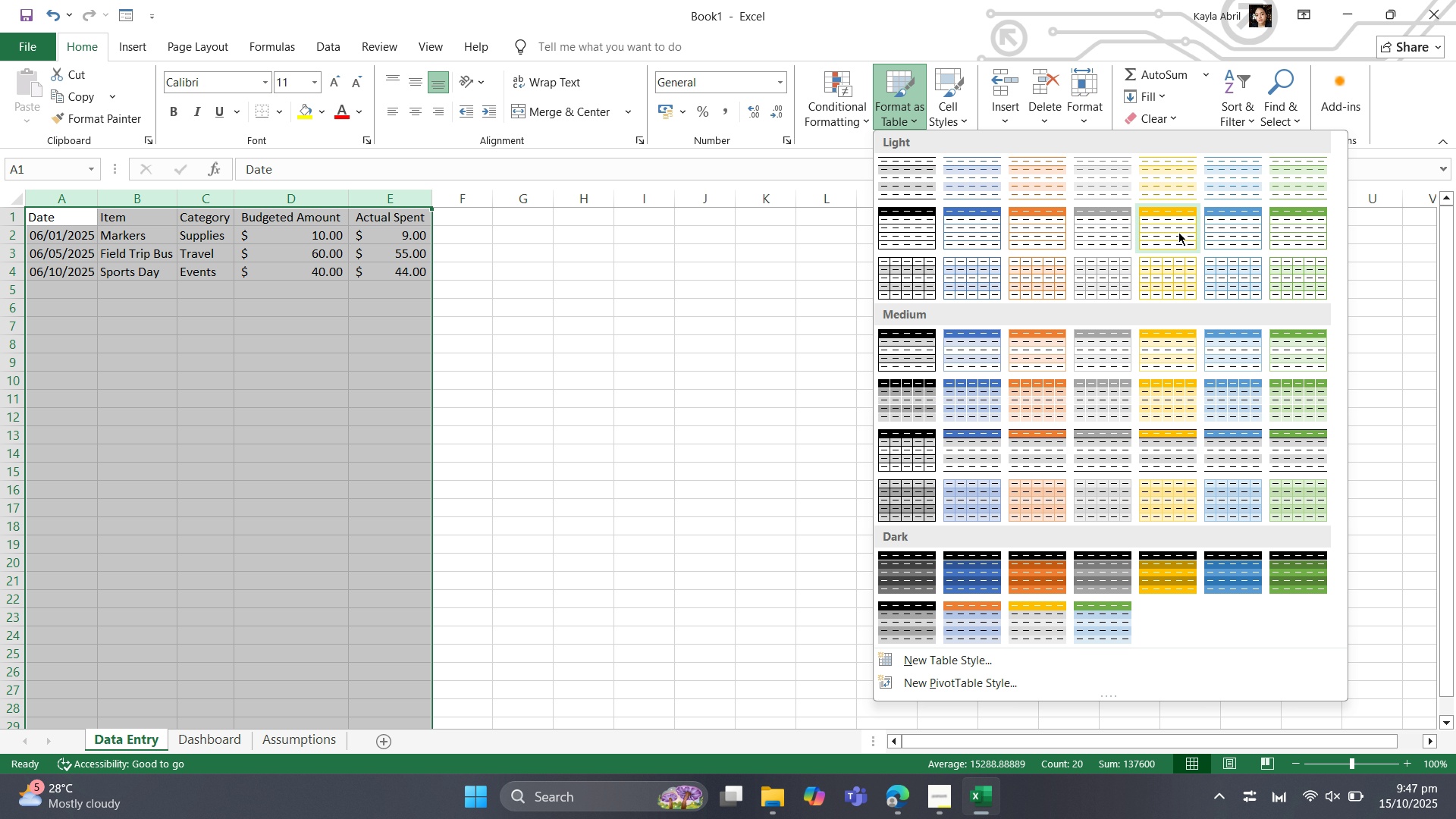 
wait(6.04)
 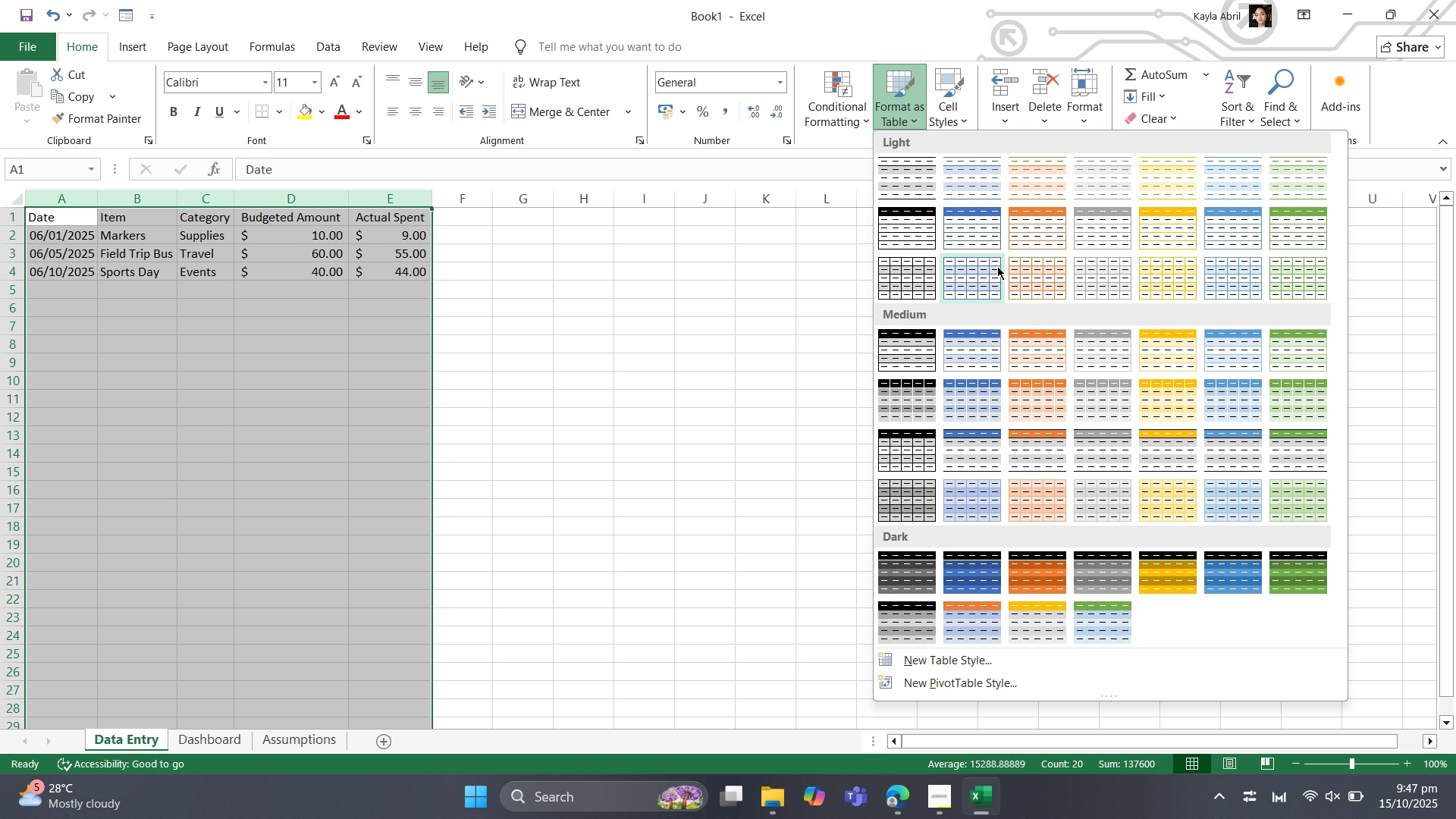 
left_click([1221, 221])
 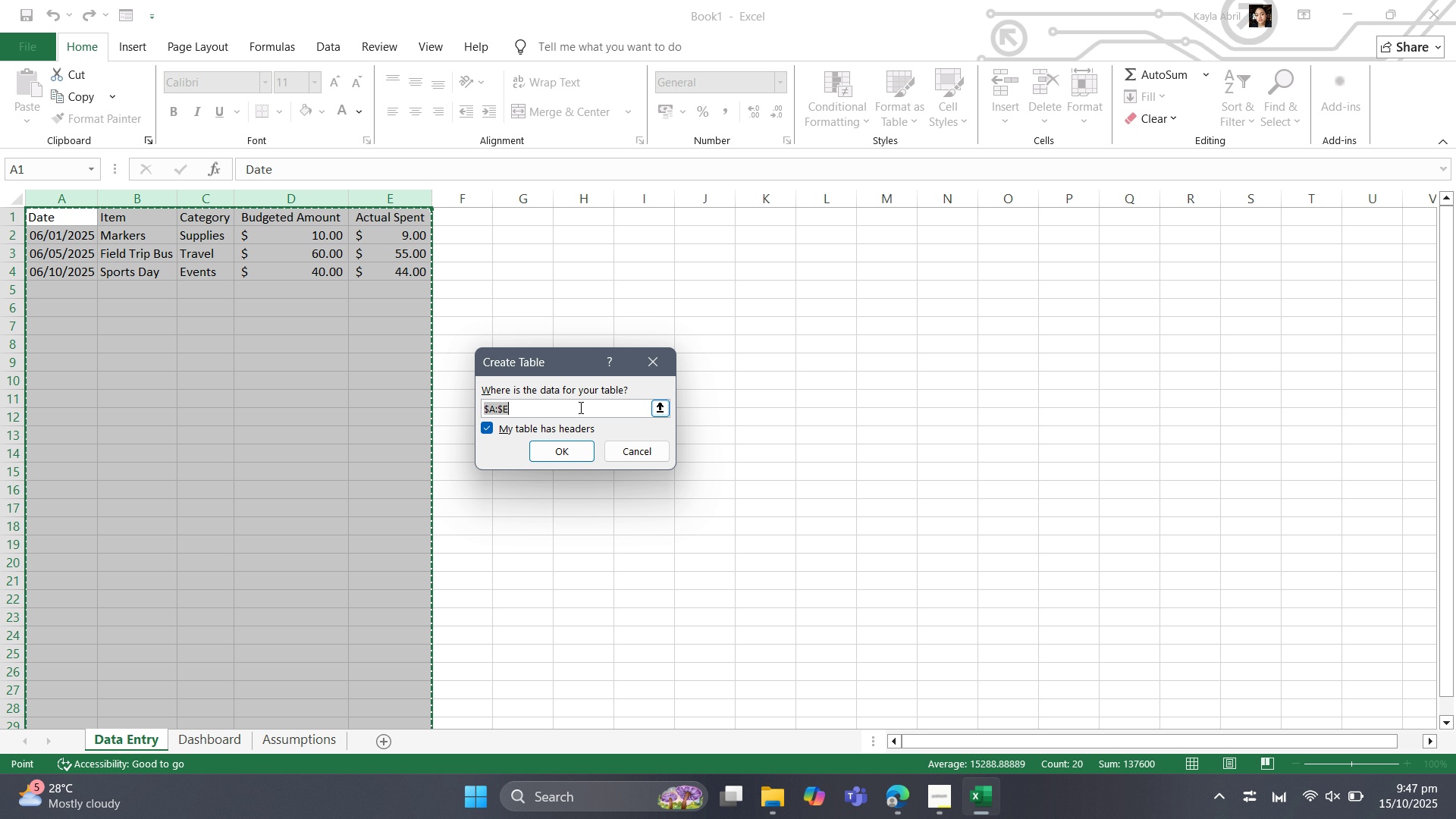 
wait(15.09)
 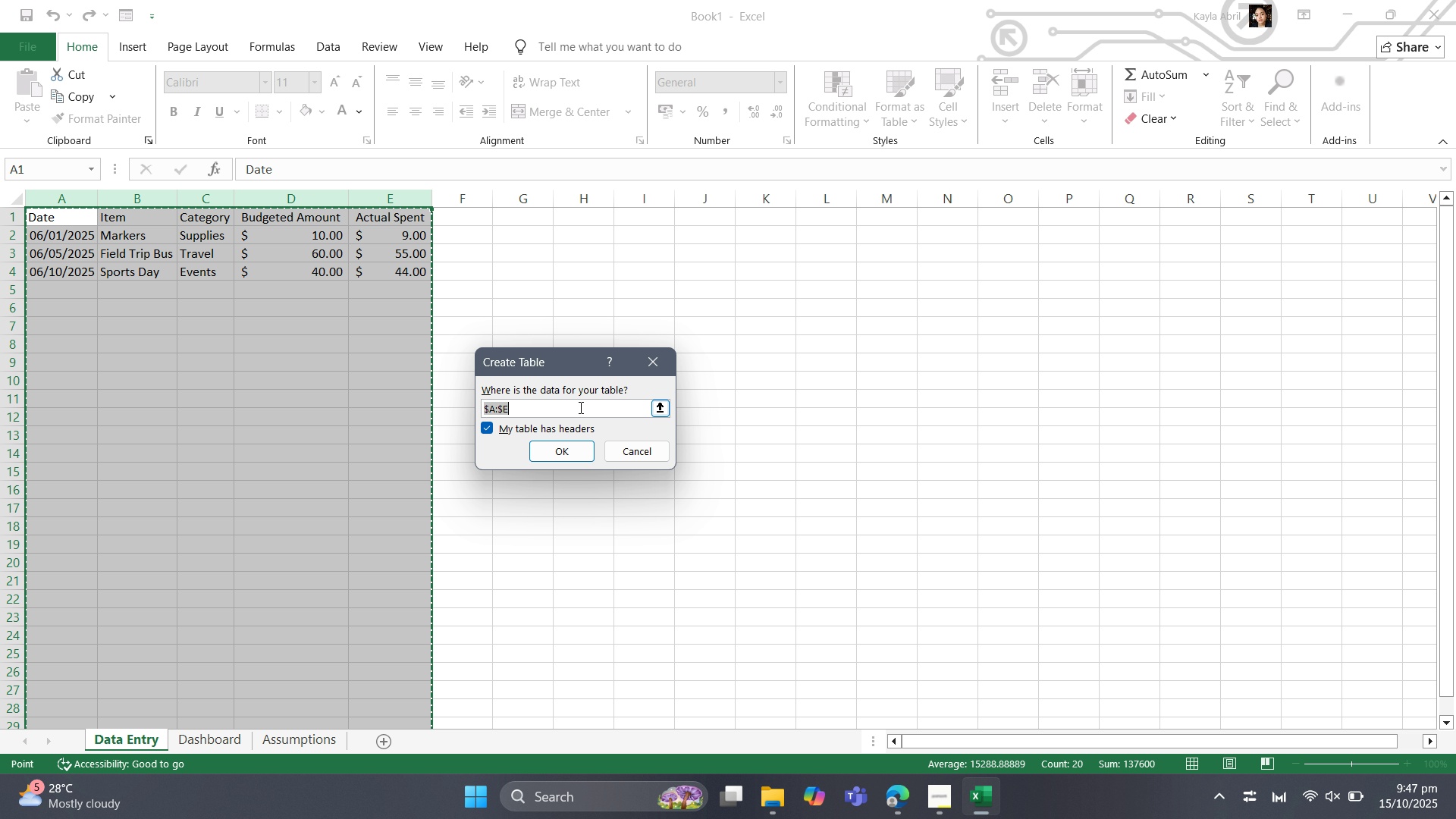 
left_click([590, 401])
 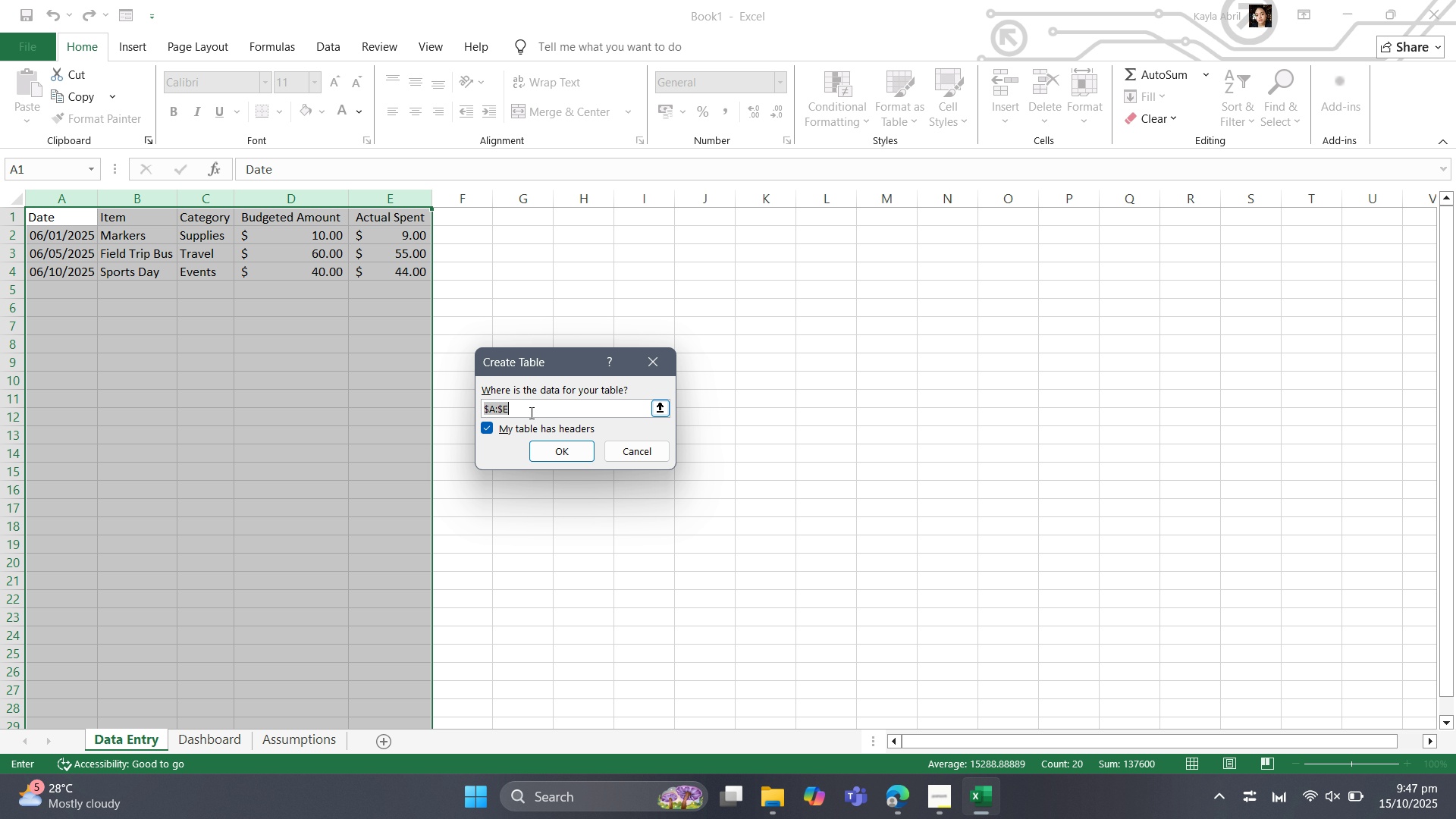 
left_click([526, 413])
 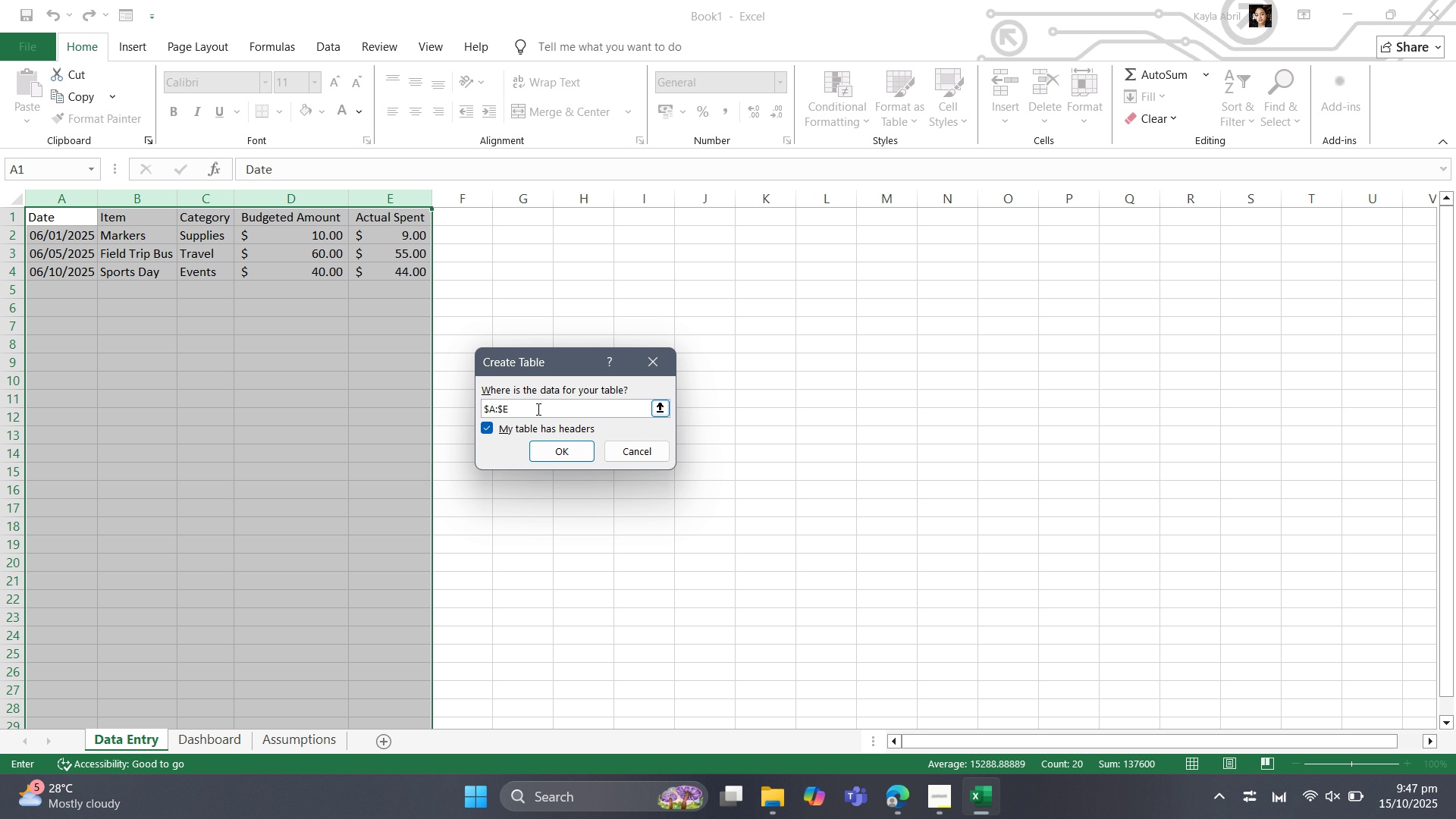 
key(Backspace)
key(Backspace)
key(Backspace)
key(Backspace)
key(Backspace)
type(A1:)
 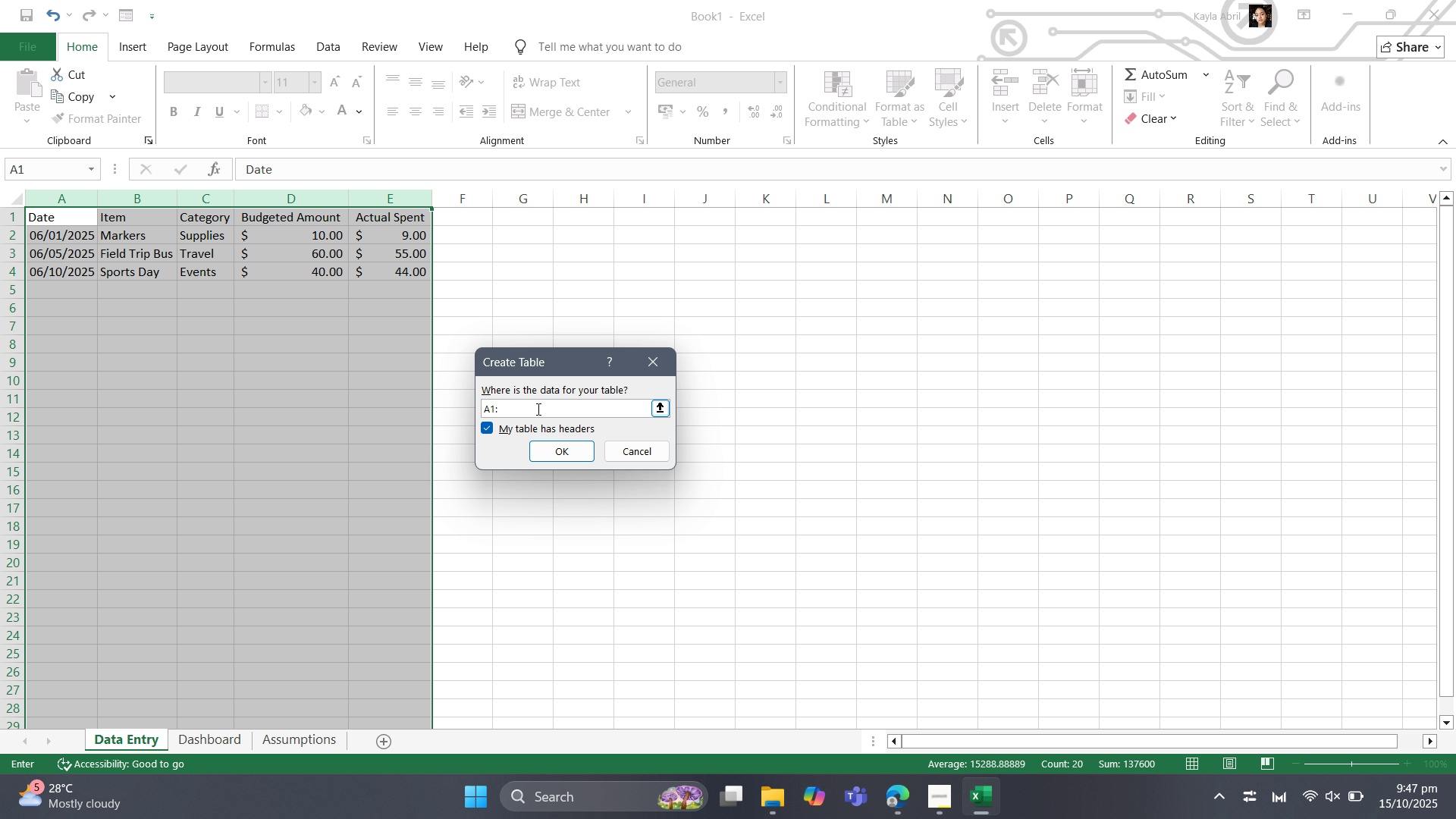 
wait(11.99)
 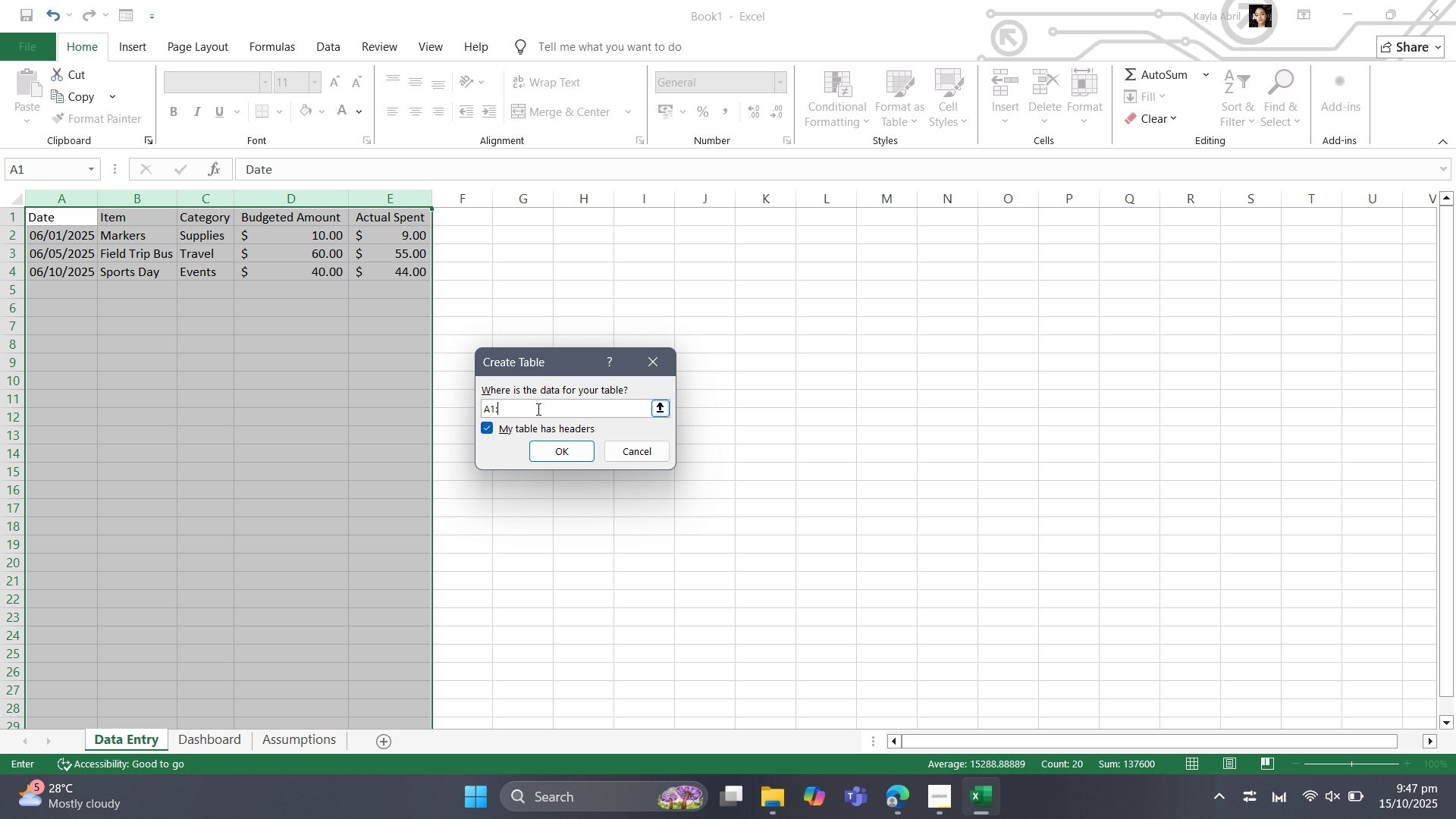 
type(E5)
 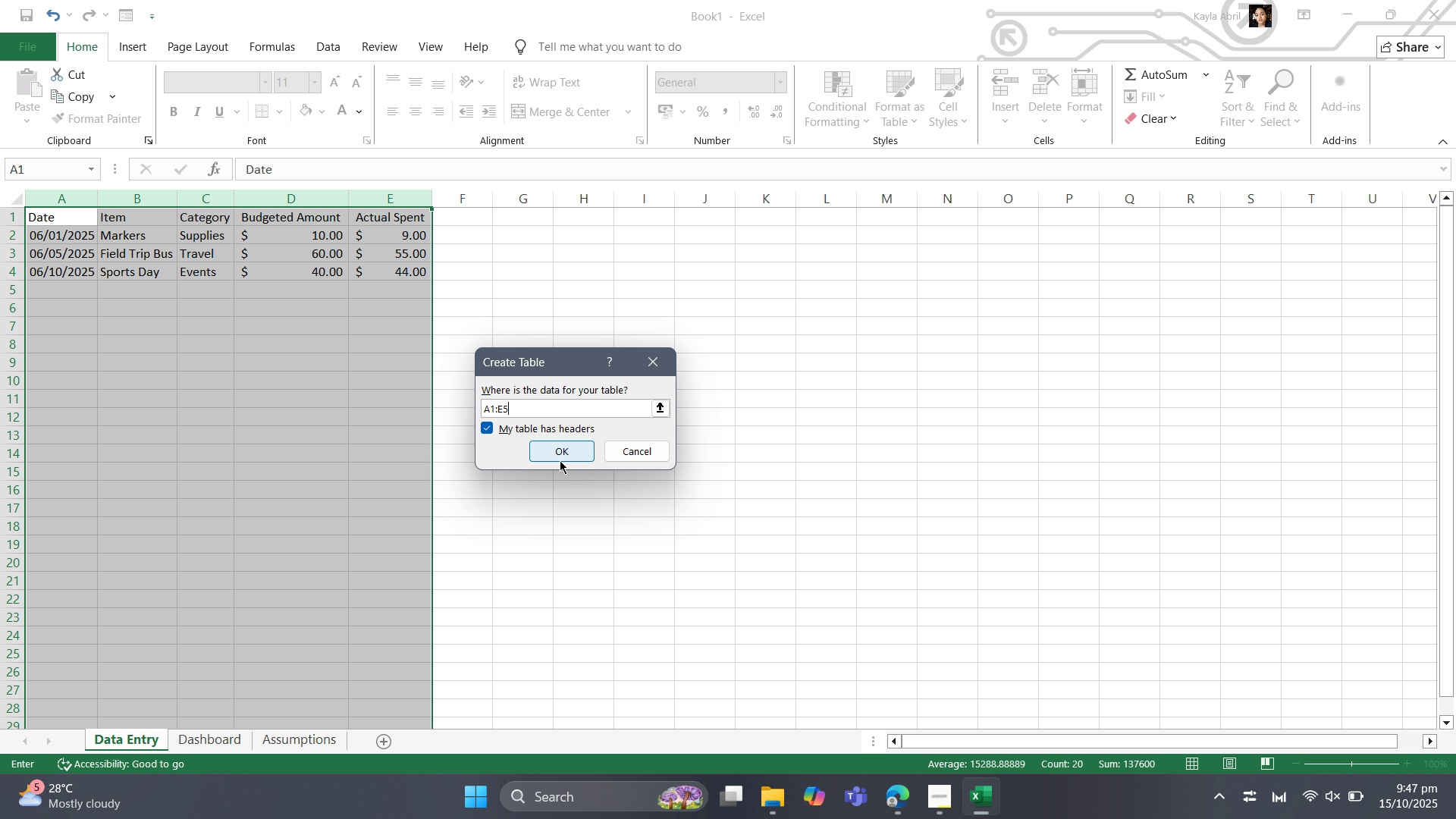 
left_click([566, 451])
 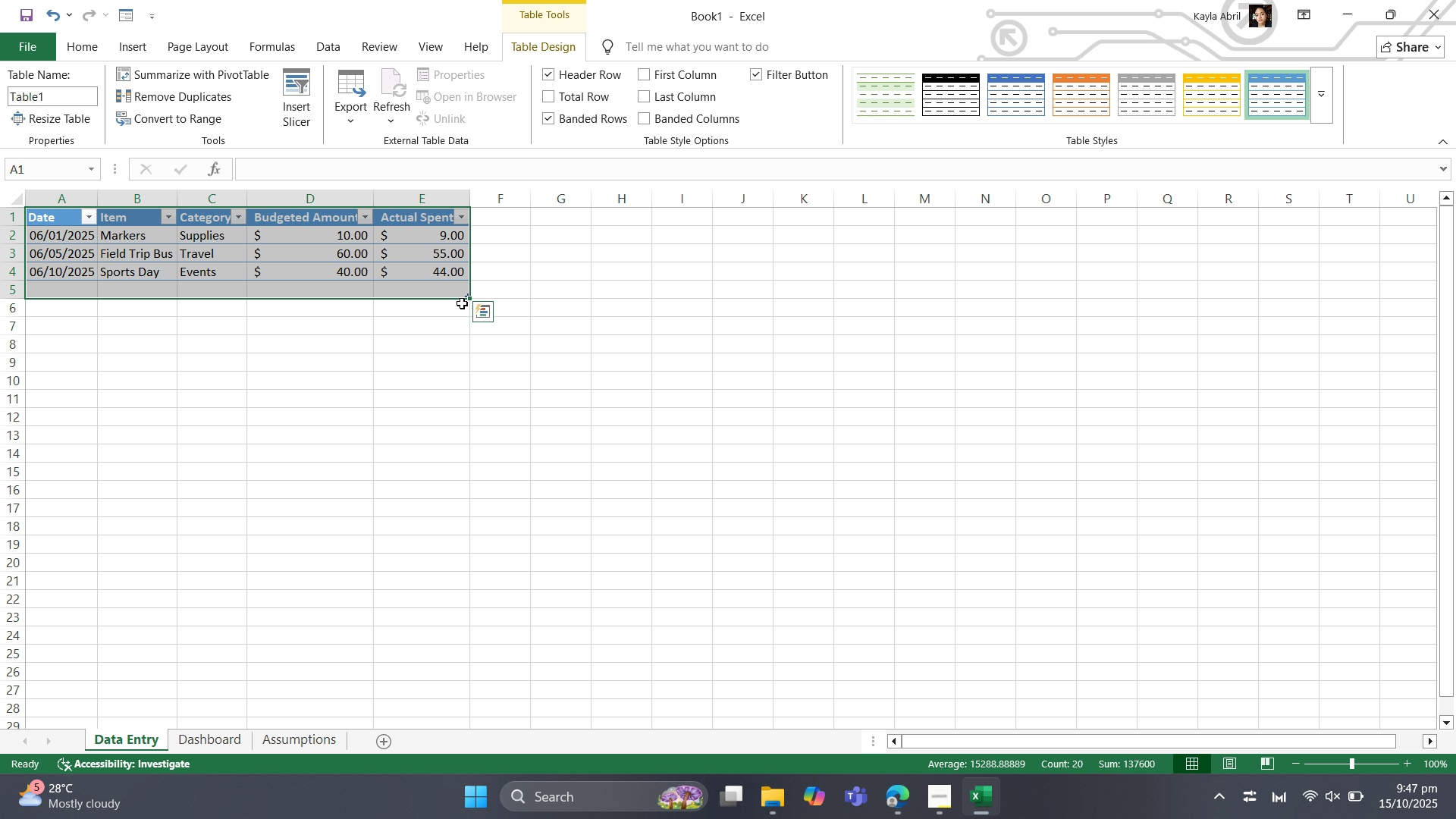 
left_click([457, 305])
 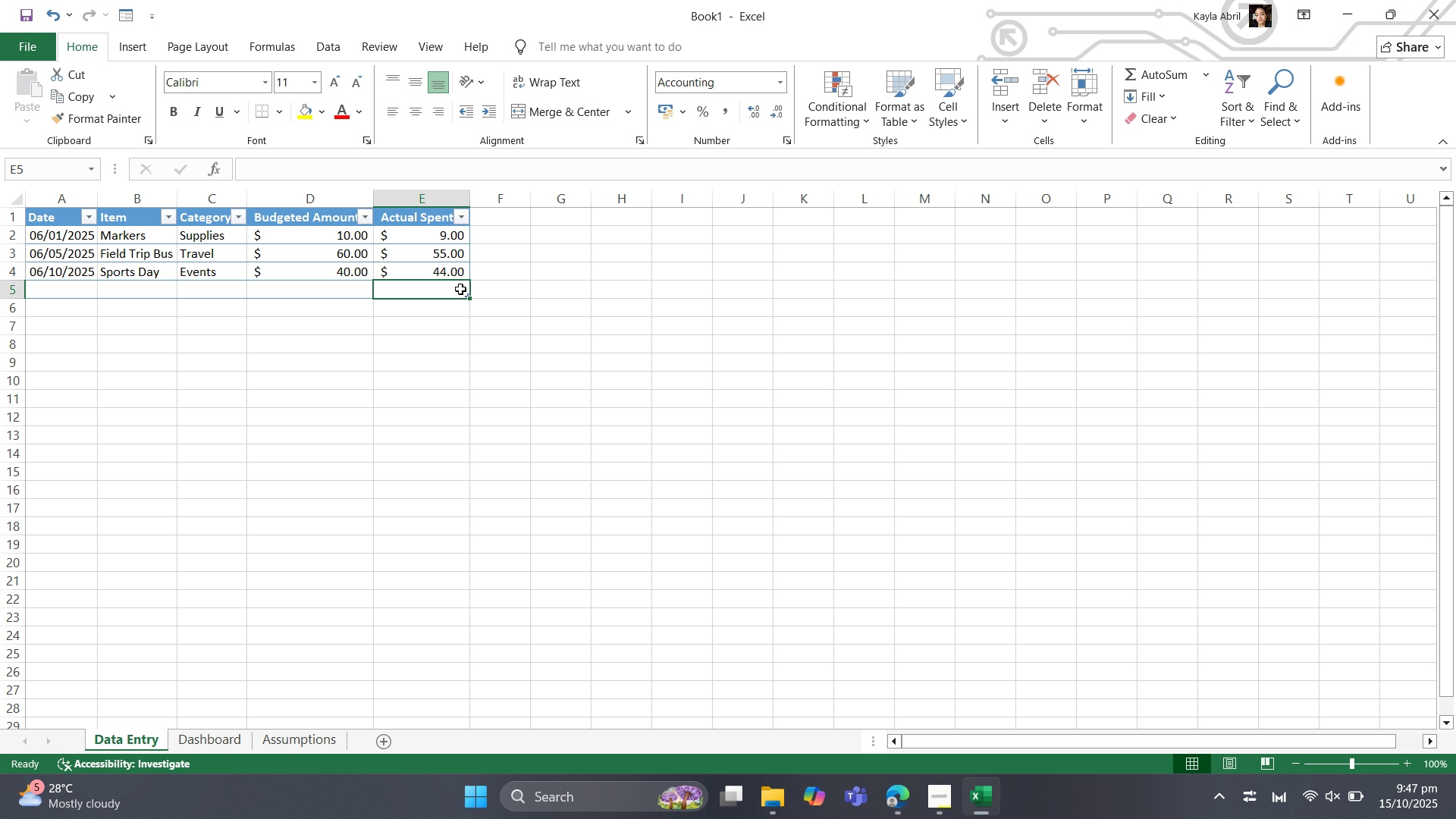 
left_click([460, 289])
 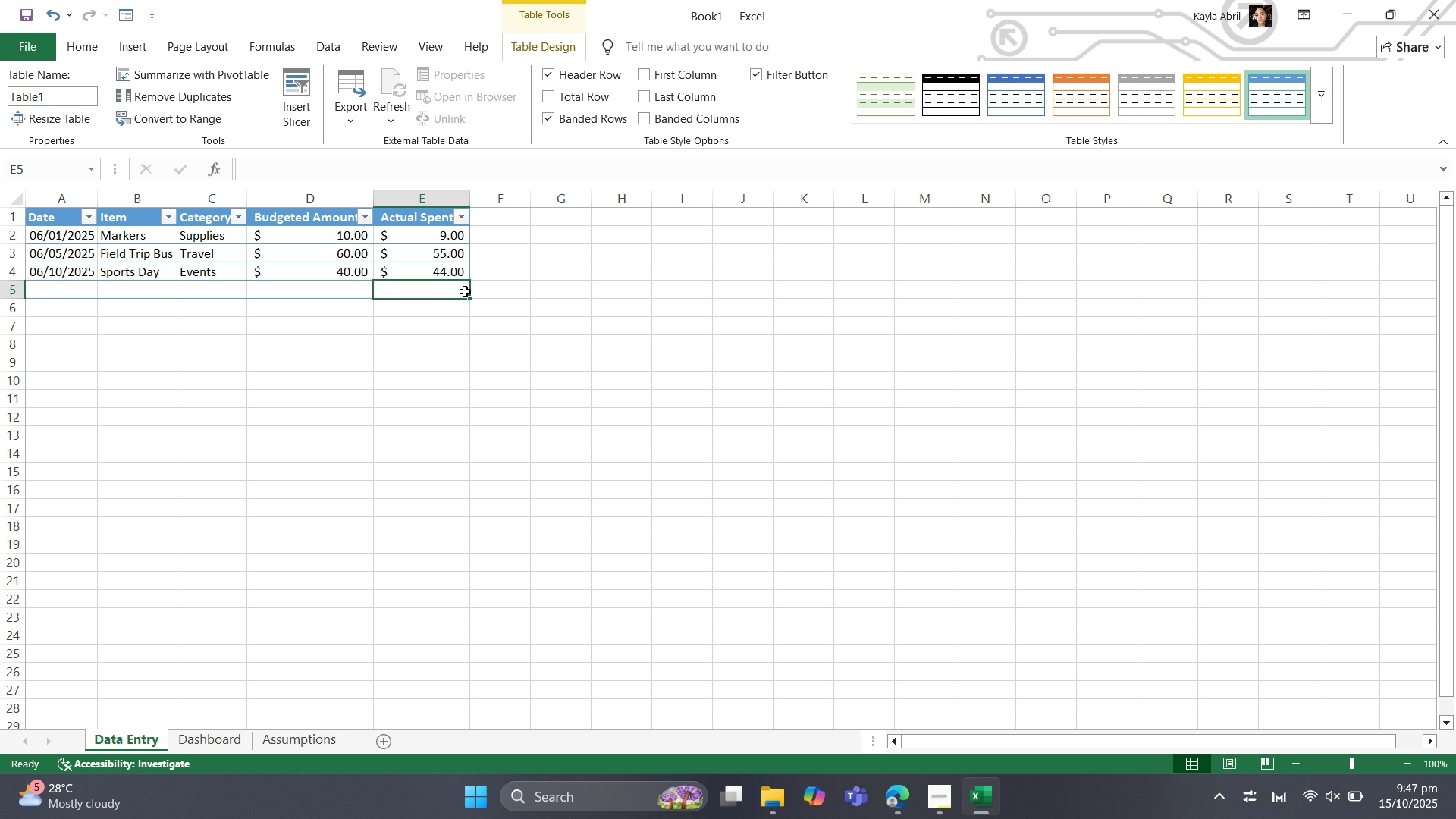 
right_click([463, 290])
 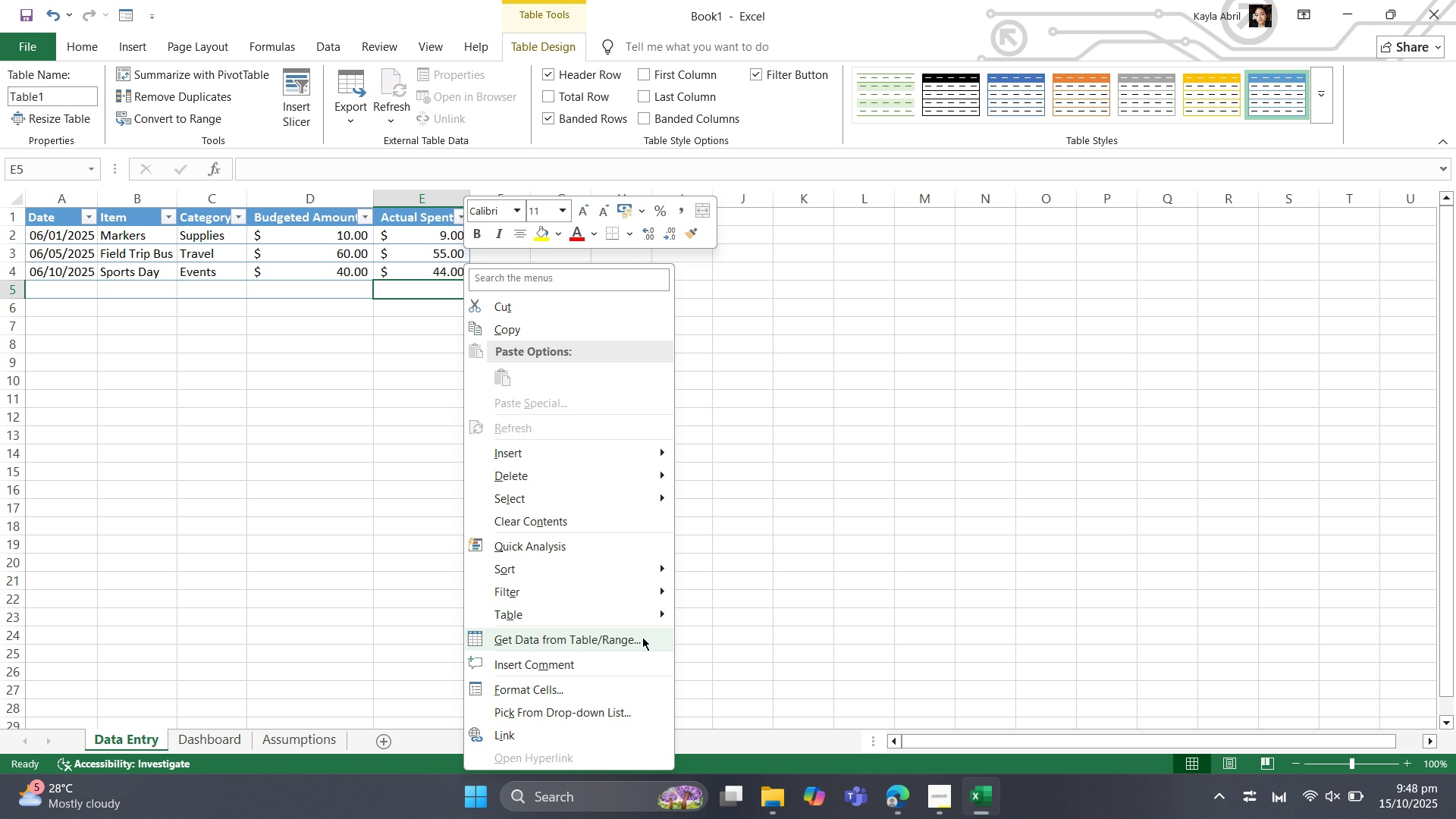 
mouse_move([620, 619])
 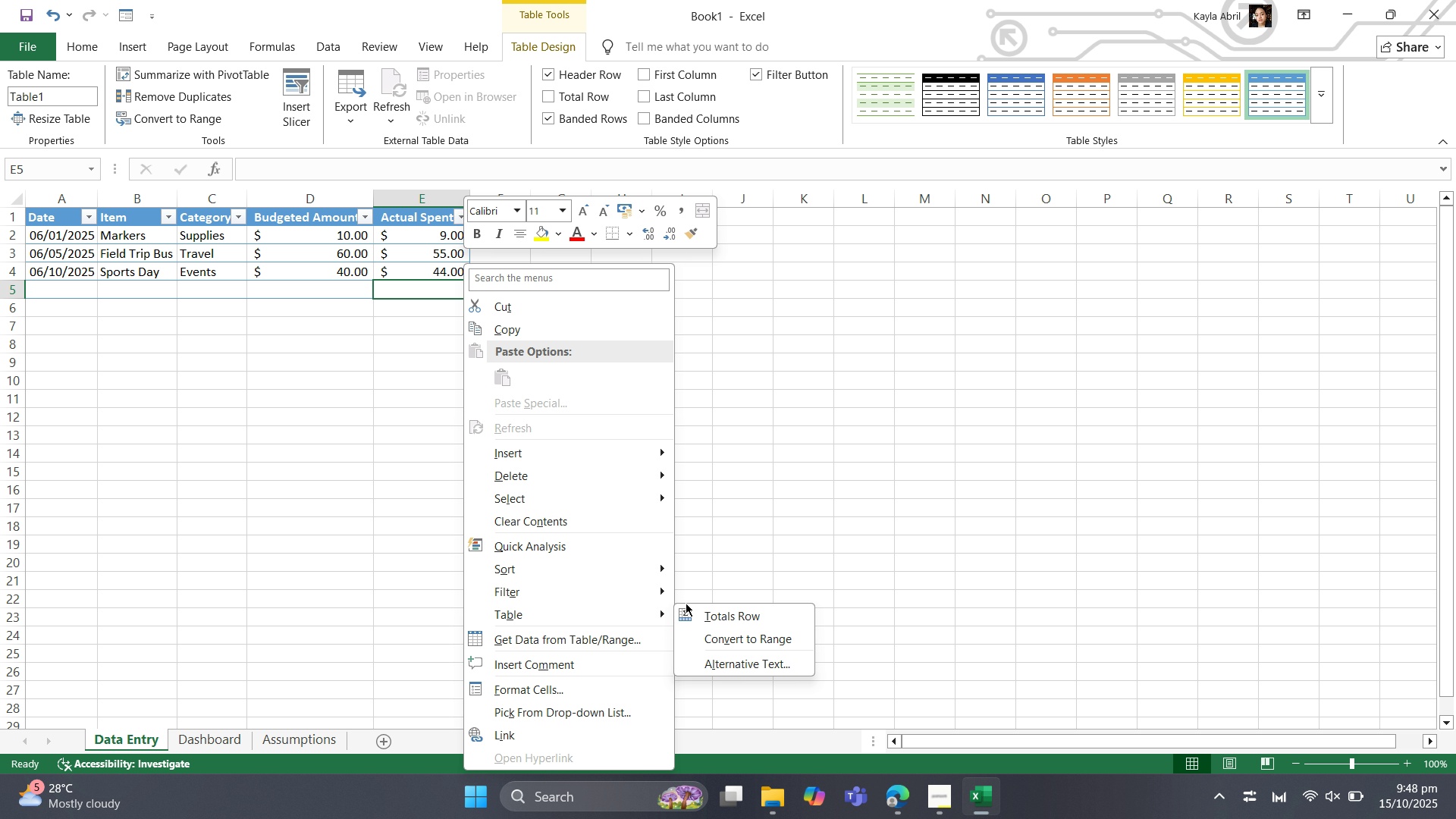 
left_click([694, 613])
 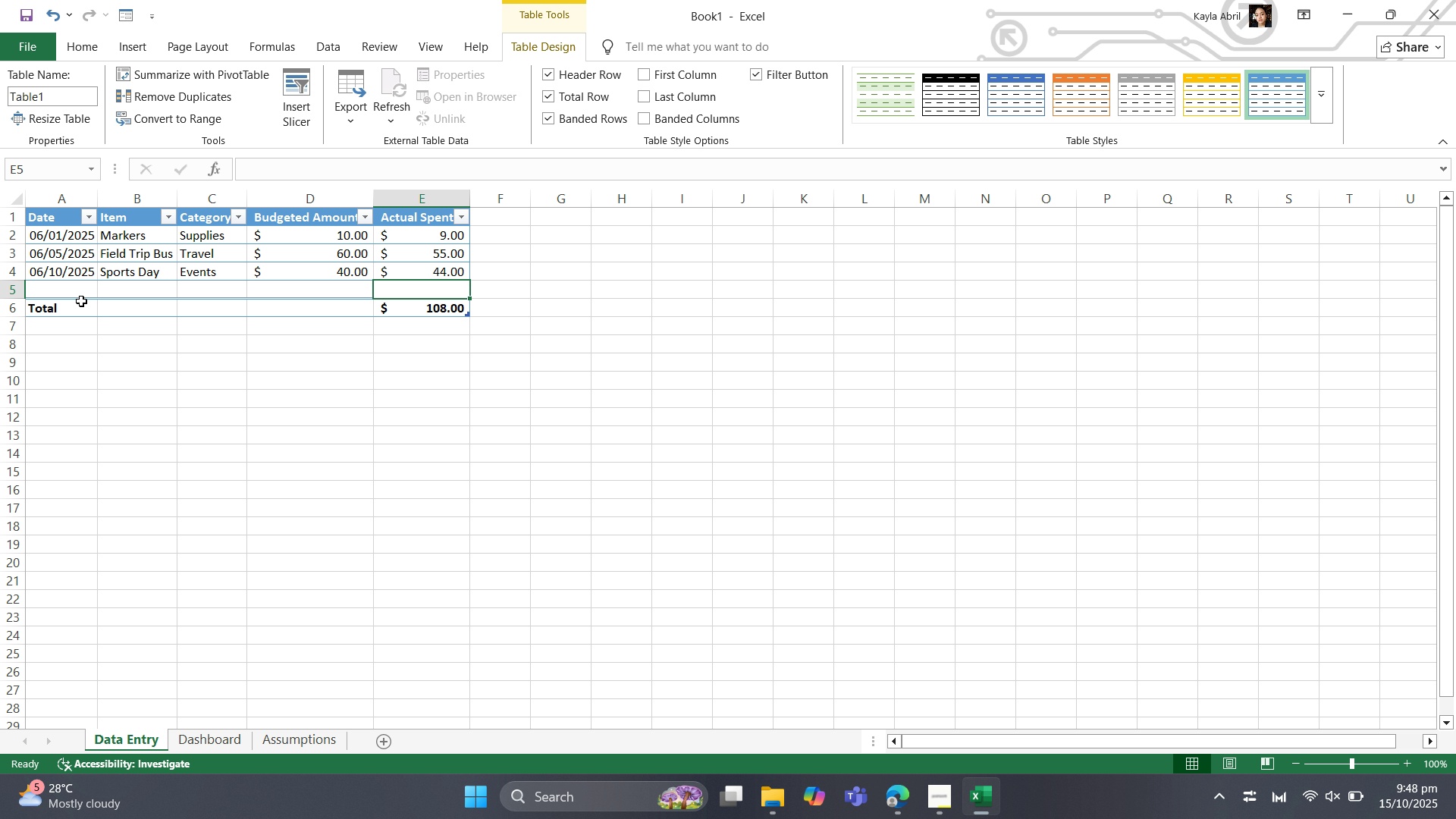 
left_click_drag(start_coordinate=[65, 287], to_coordinate=[67, 283])
 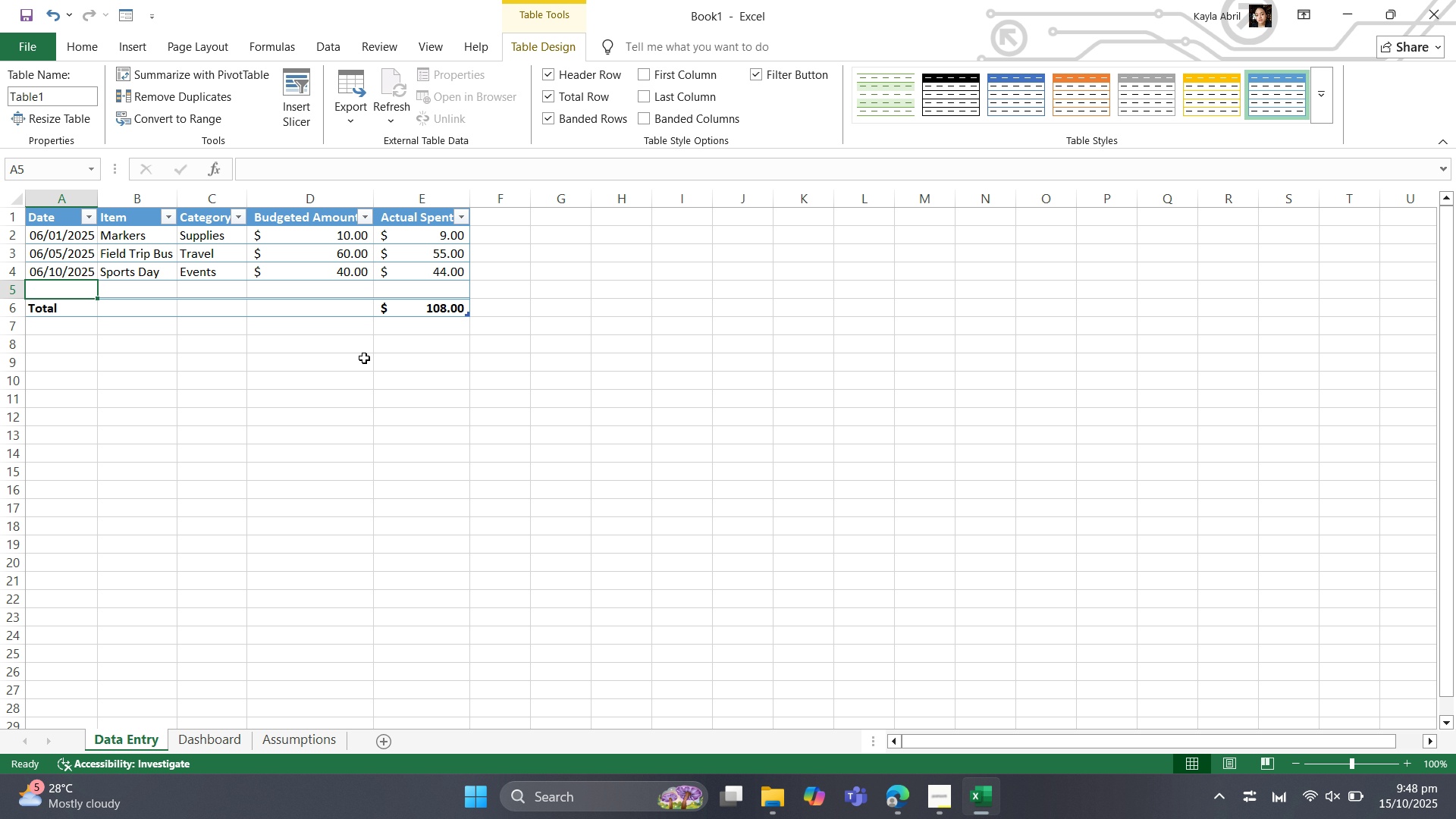 
left_click([405, 351])
 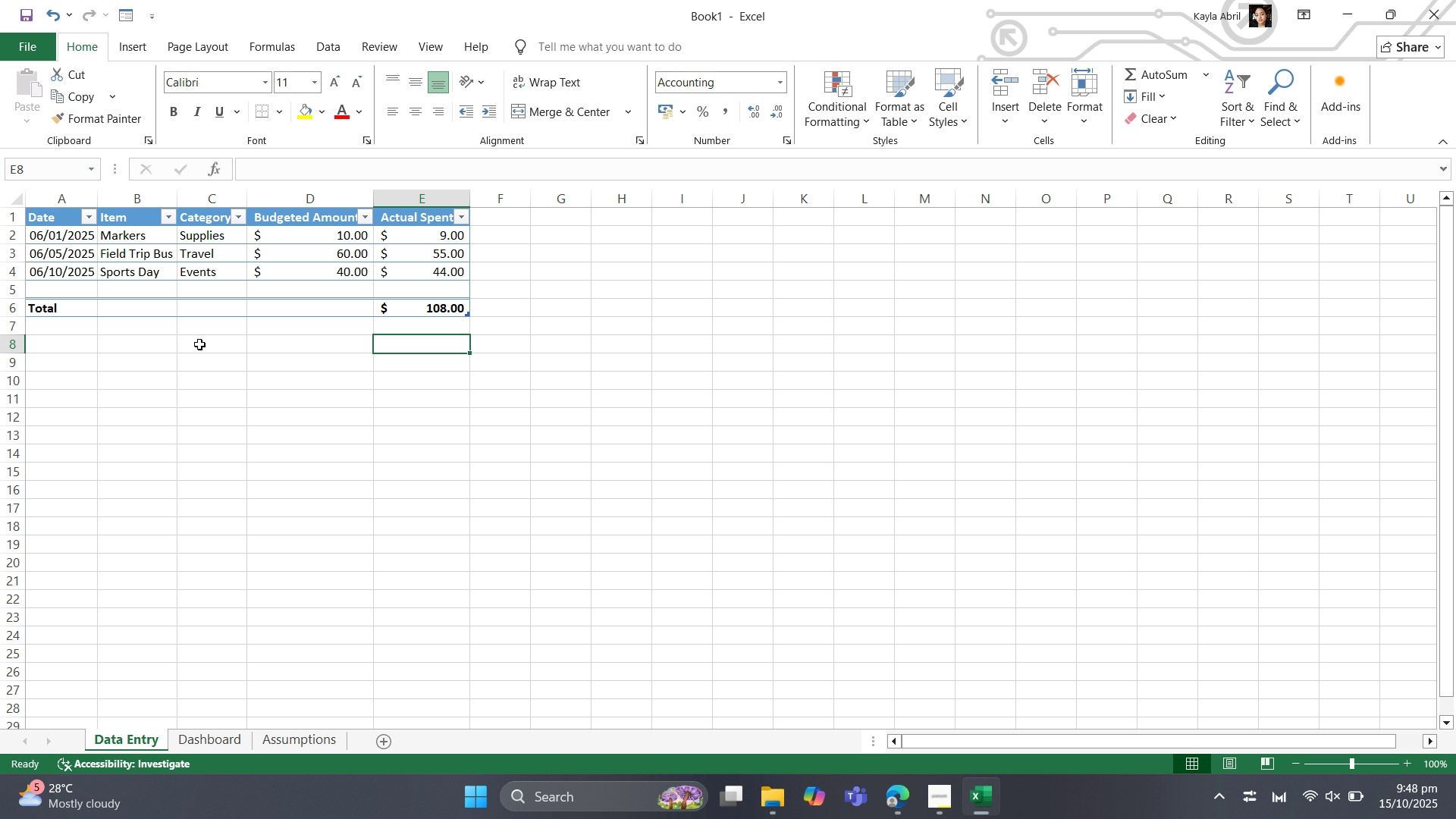 
wait(11.5)
 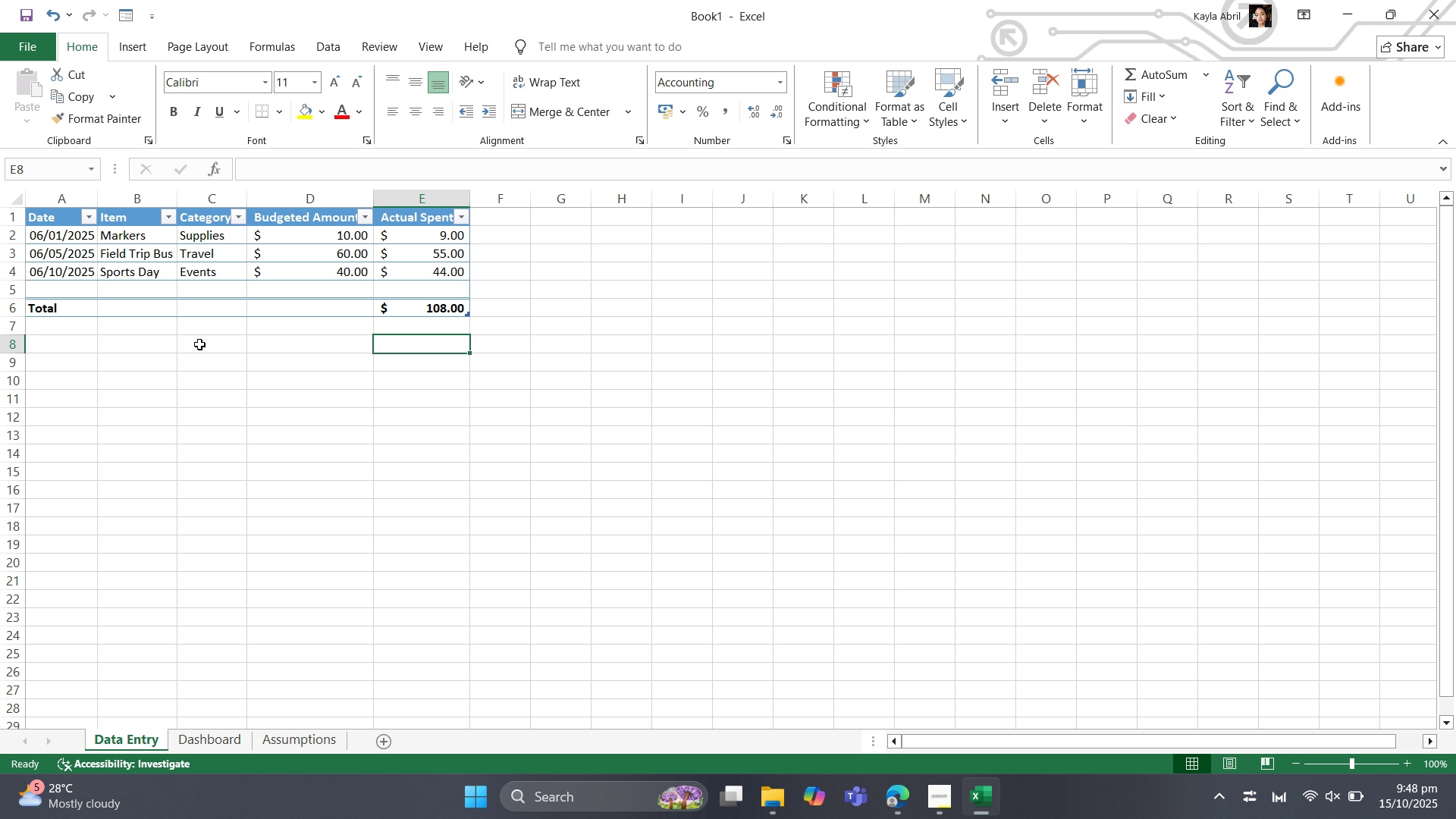 
left_click([313, 732])
 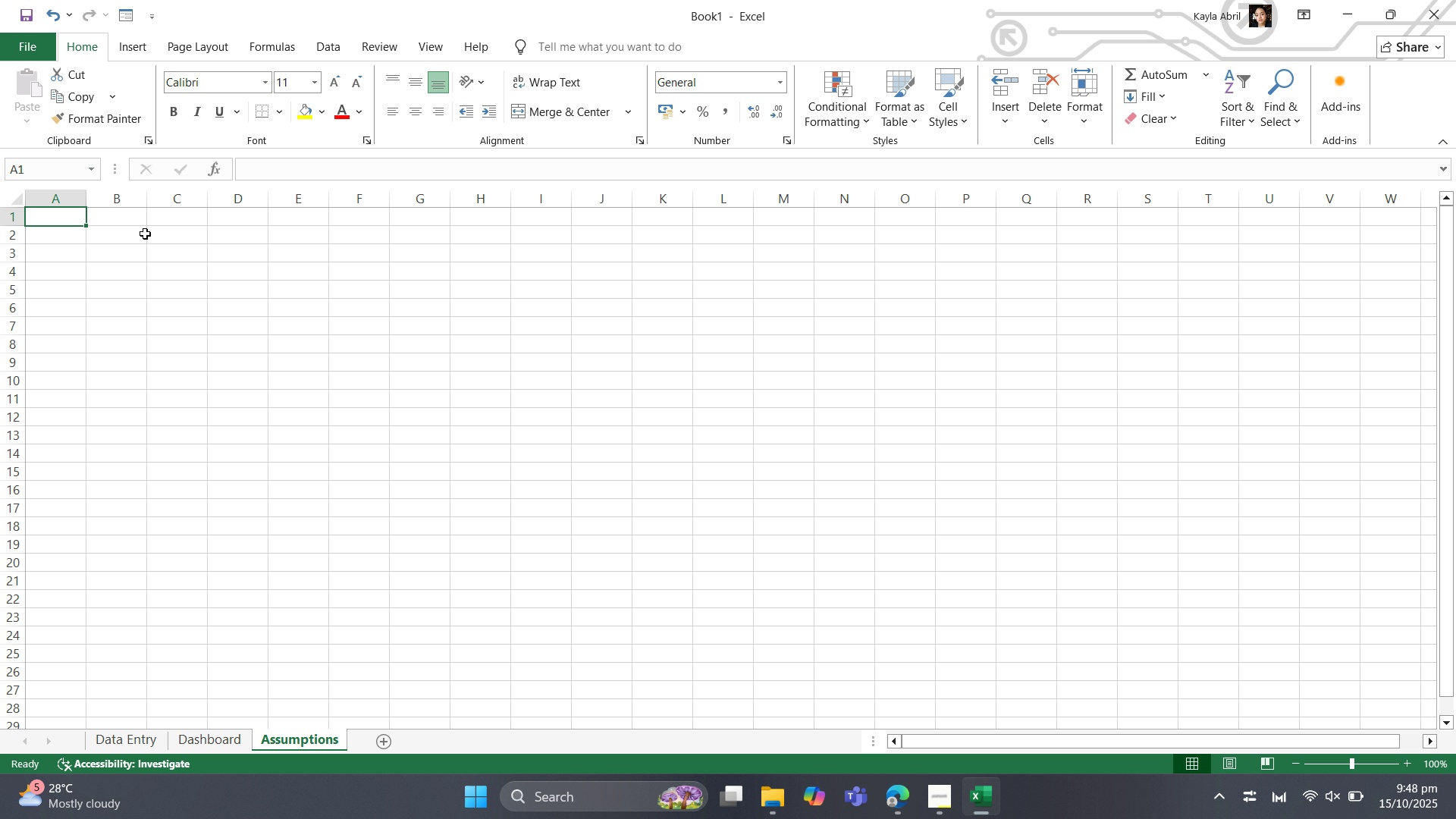 
wait(39.59)
 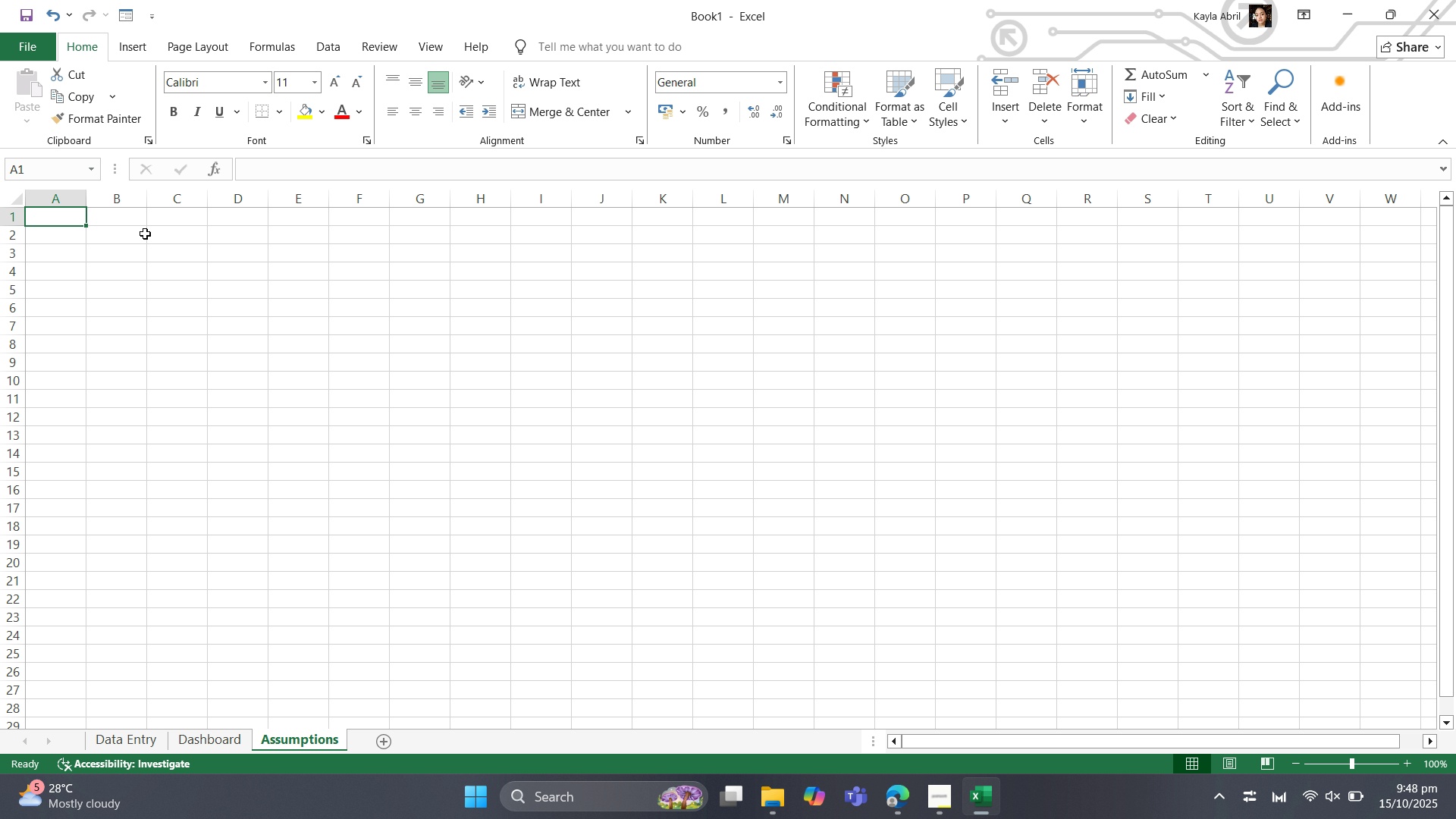 
left_click([143, 744])
 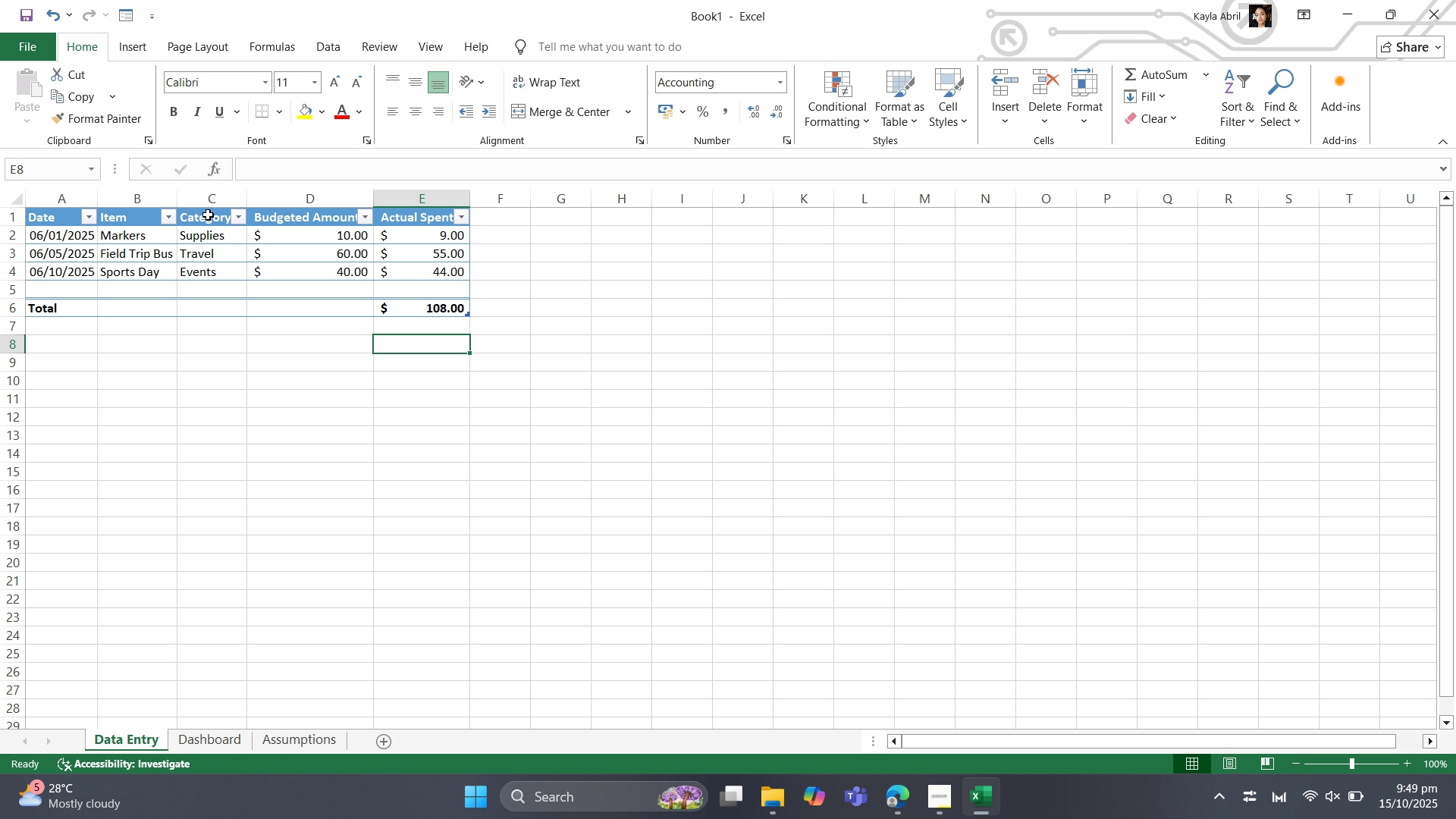 
wait(13.04)
 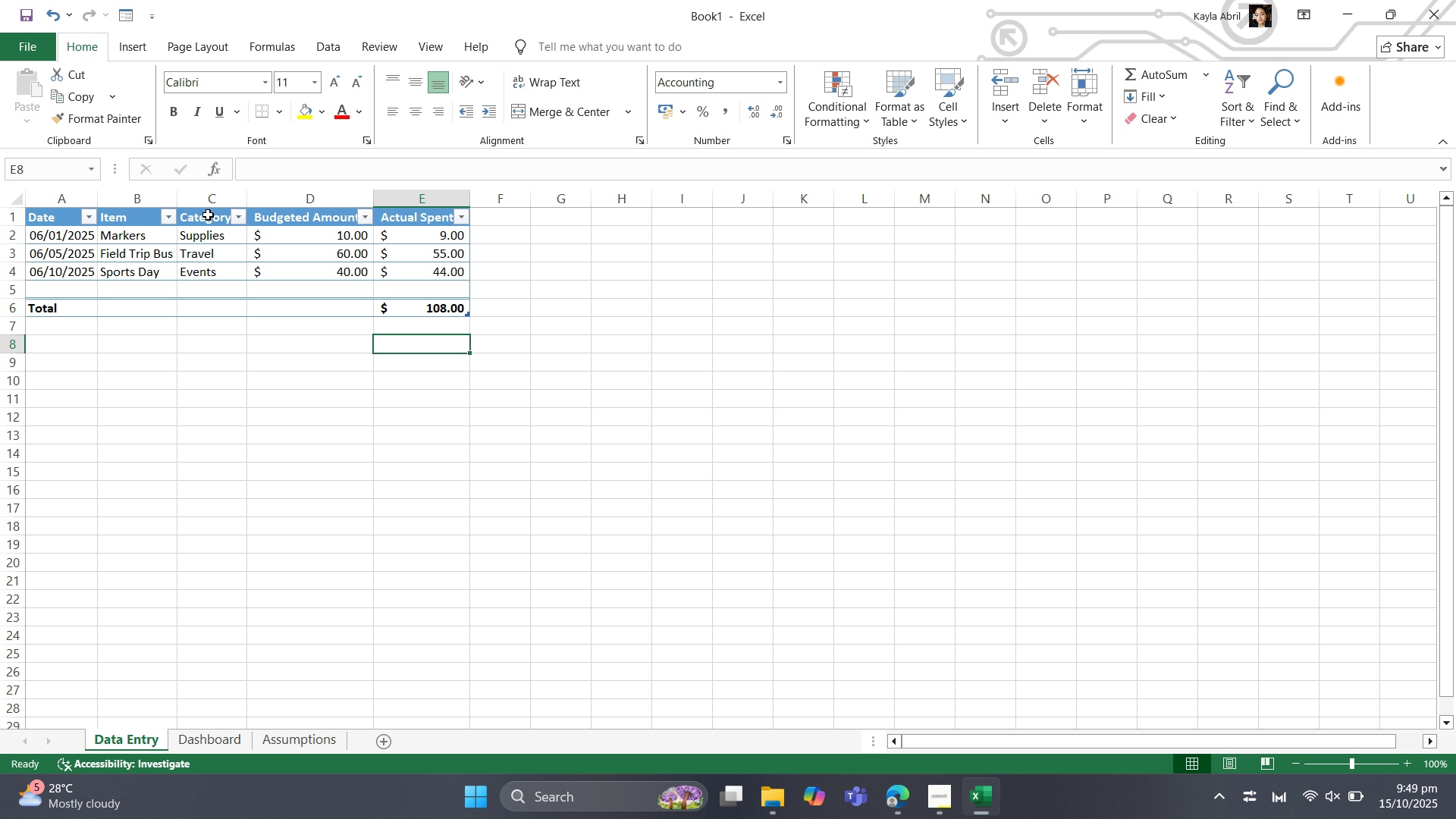 
left_click([331, 53])
 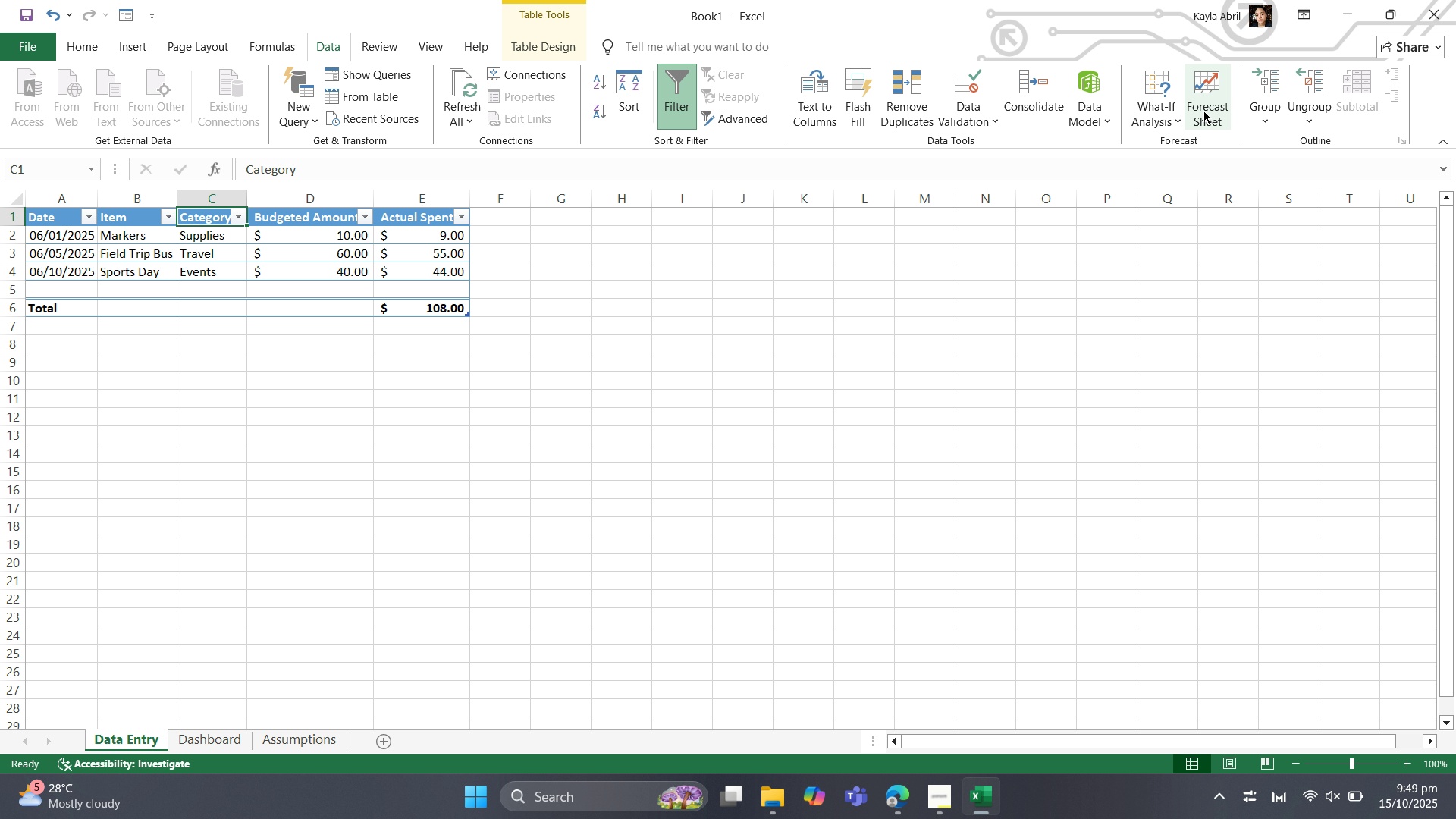 
wait(10.38)
 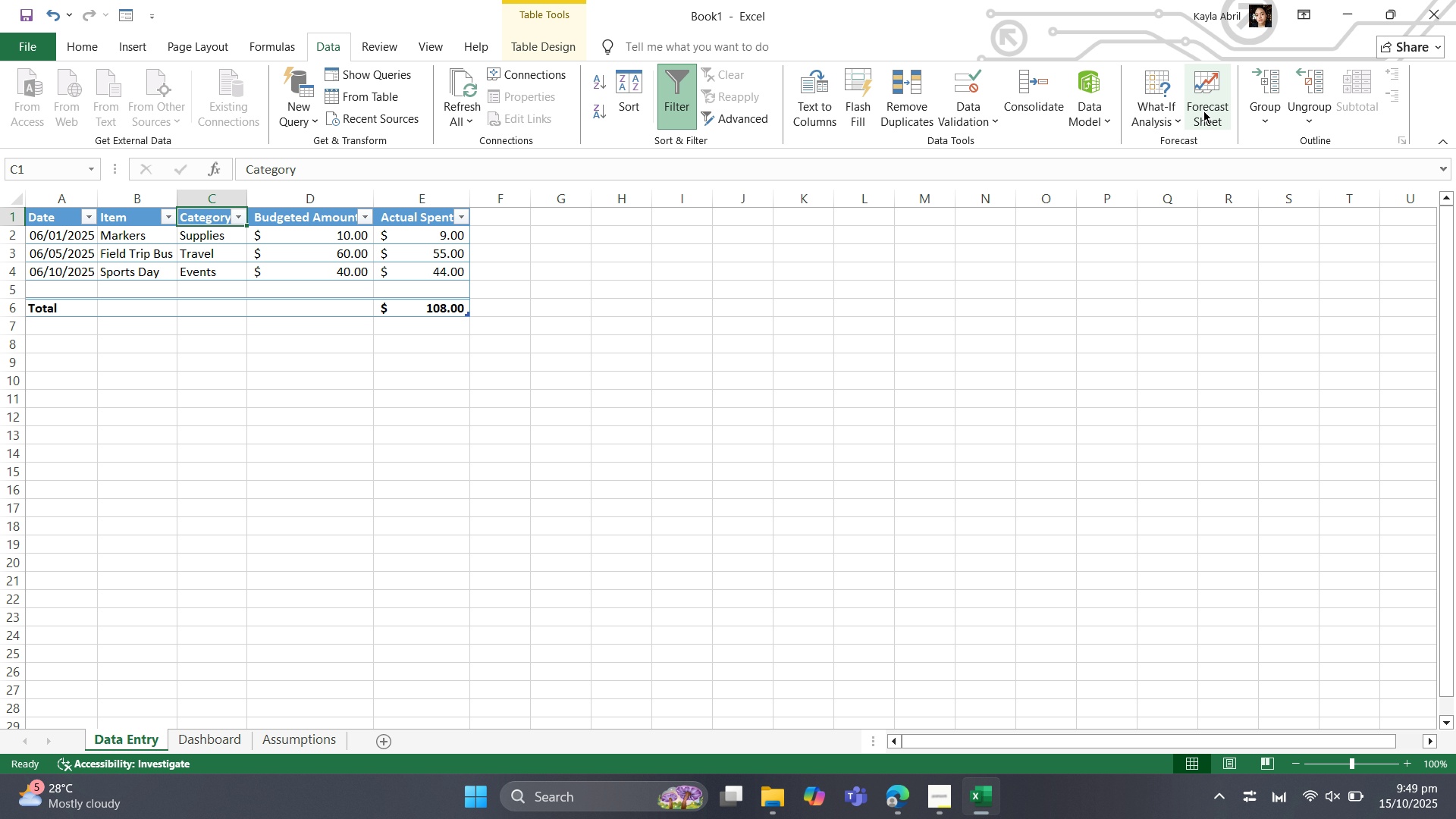 
left_click([974, 112])
 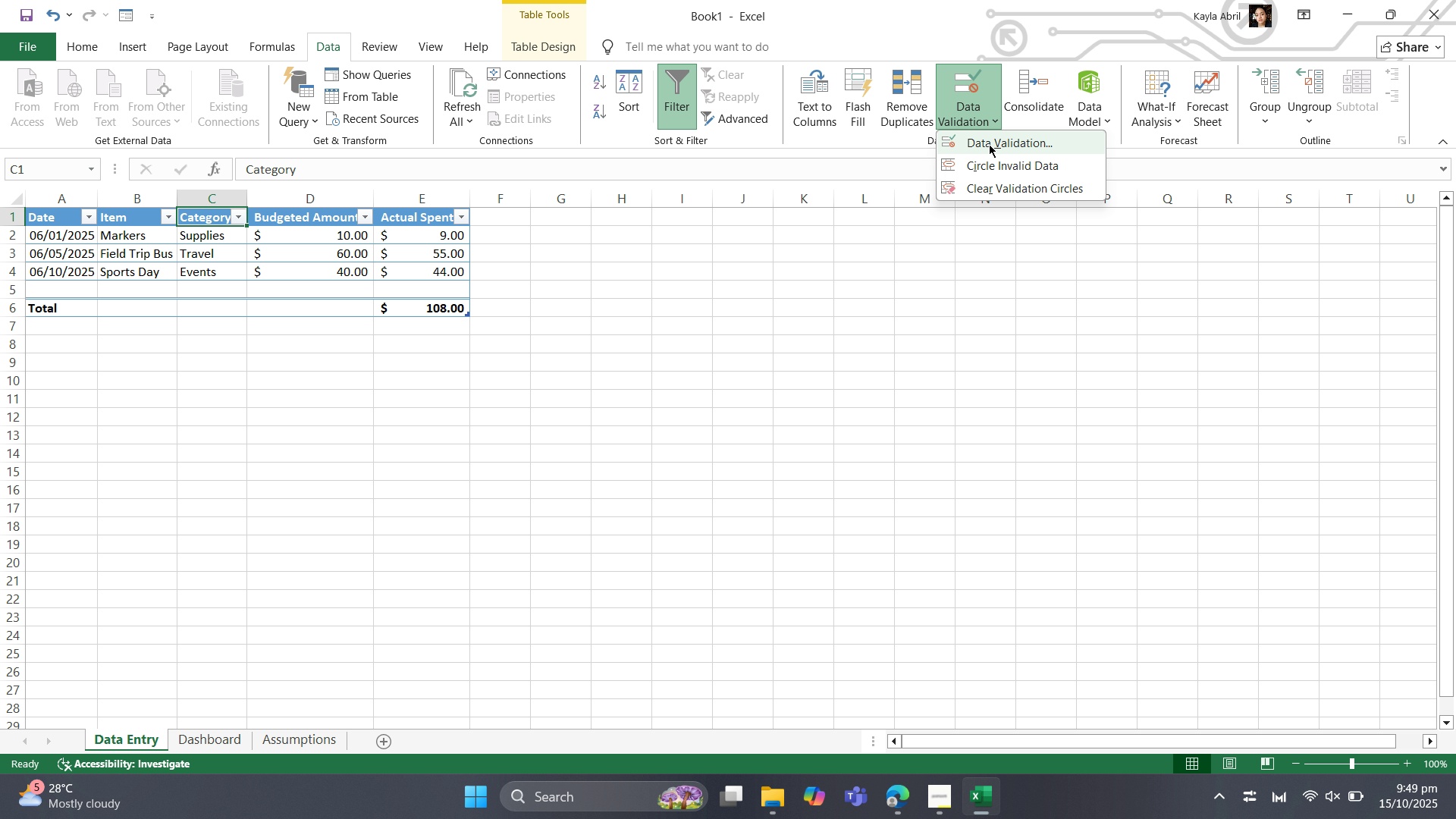 
left_click([989, 144])
 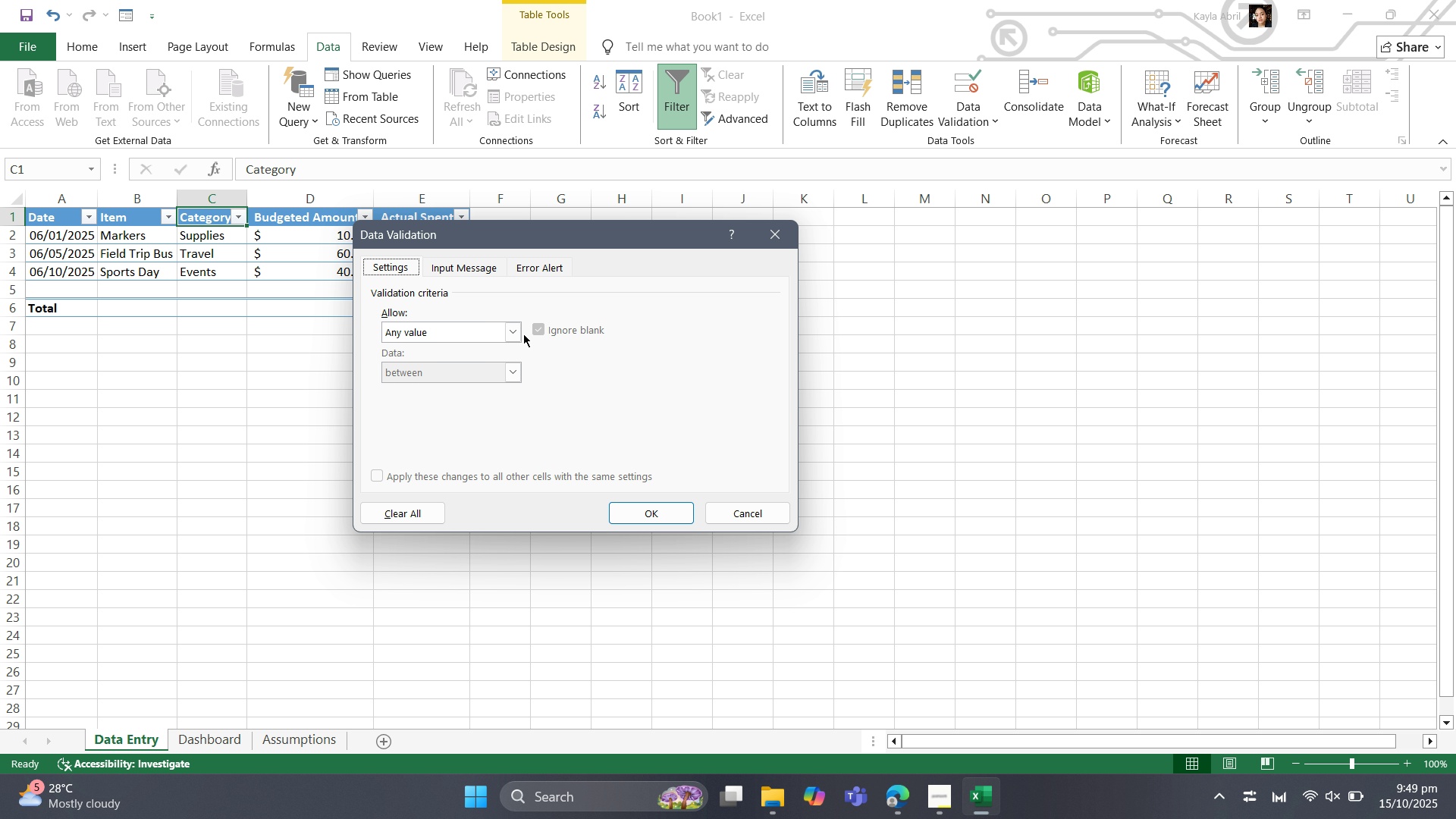 
left_click([513, 326])
 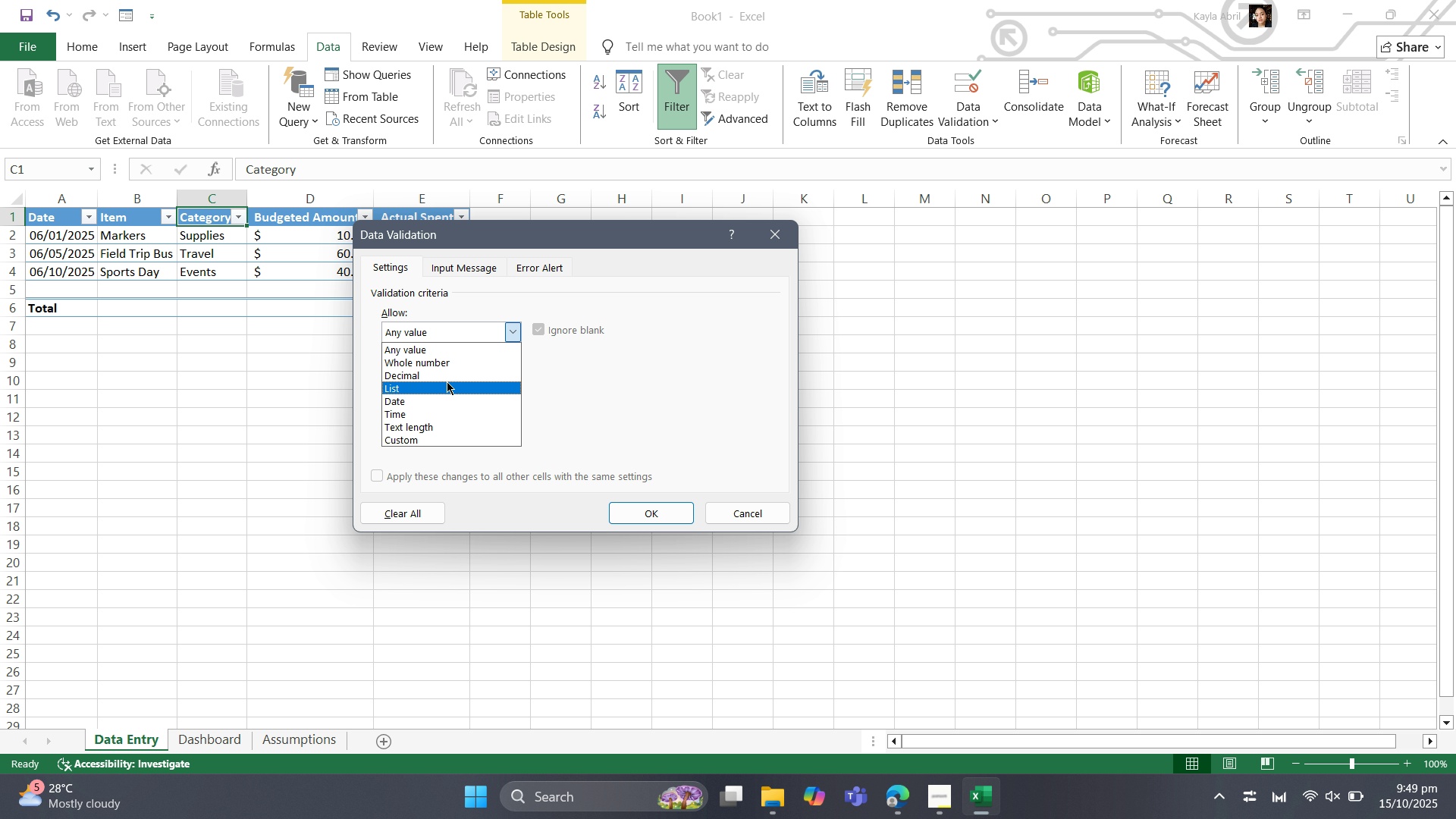 
left_click([447, 381])
 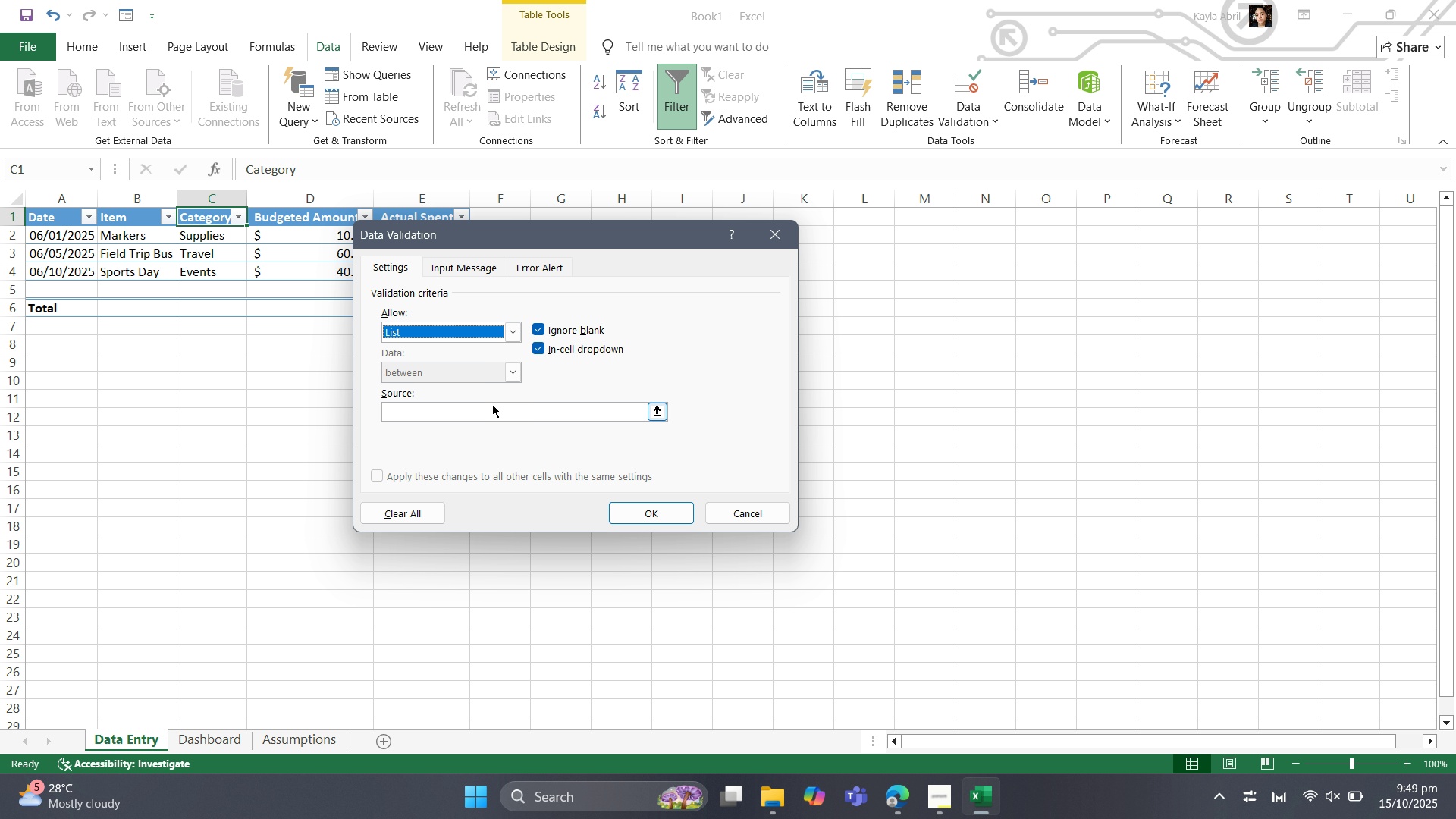 
left_click([492, 404])
 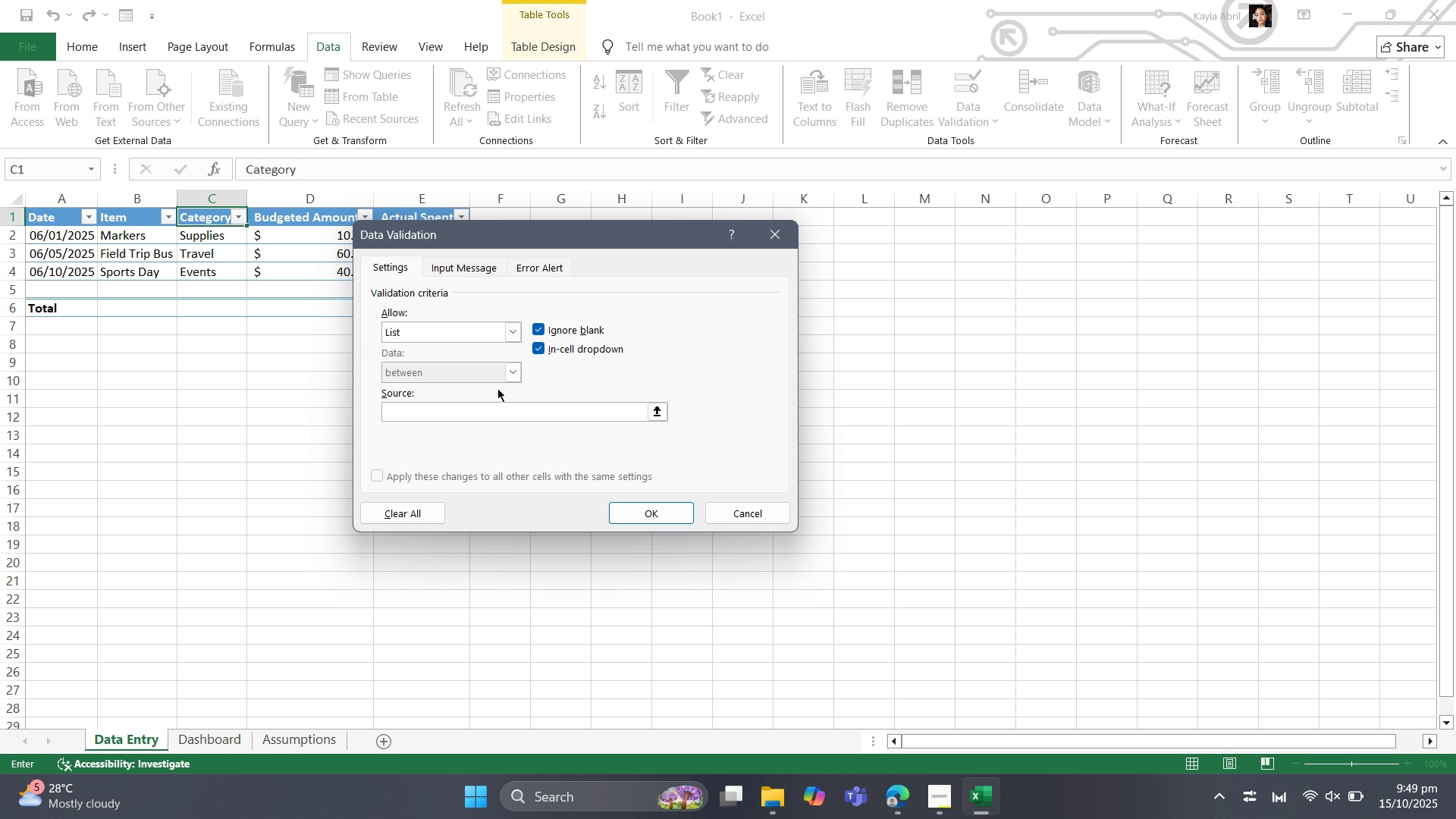 
type(Assumptions)
 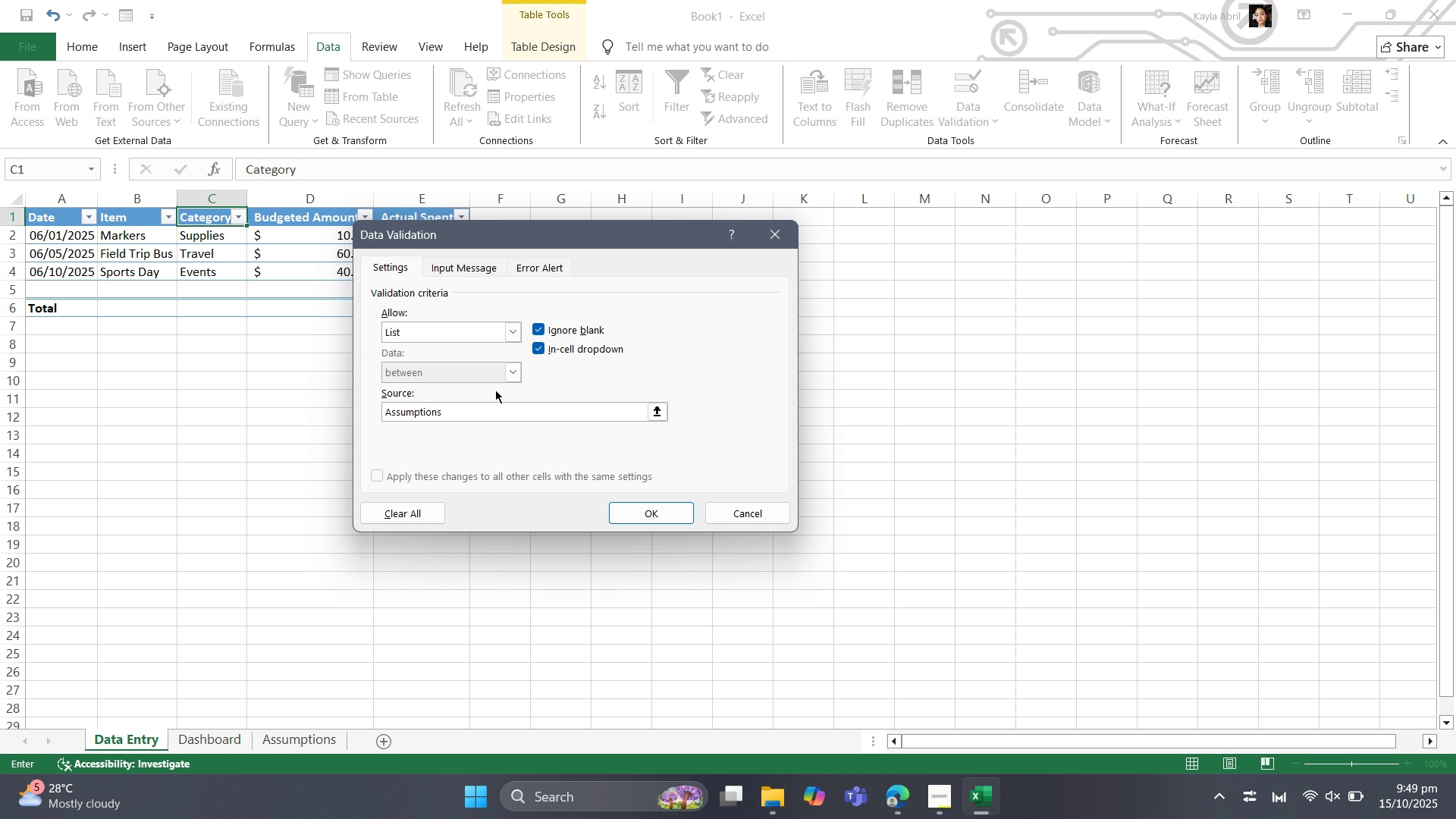 
type(!A1:A3)
 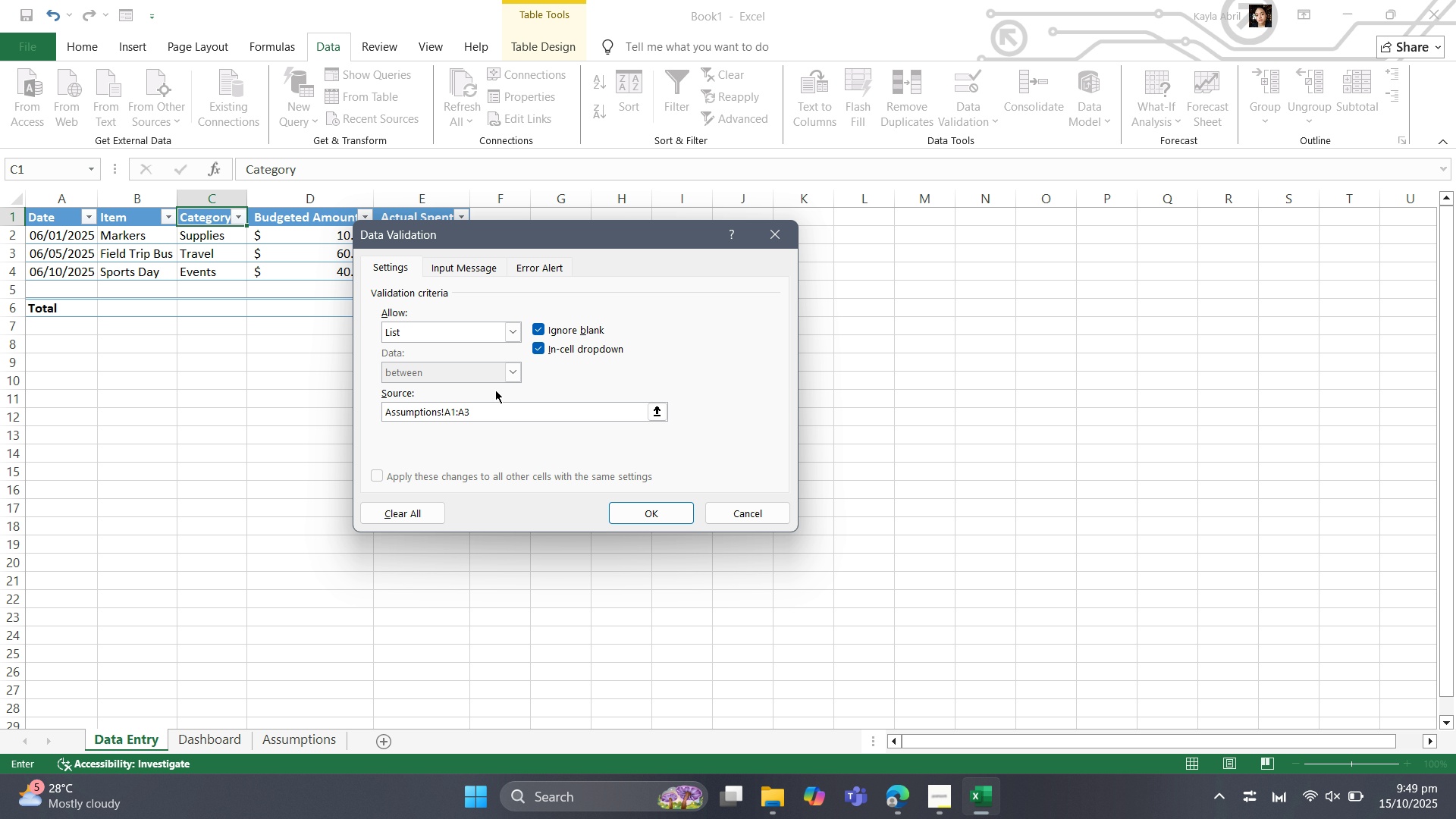 
left_click([670, 510])
 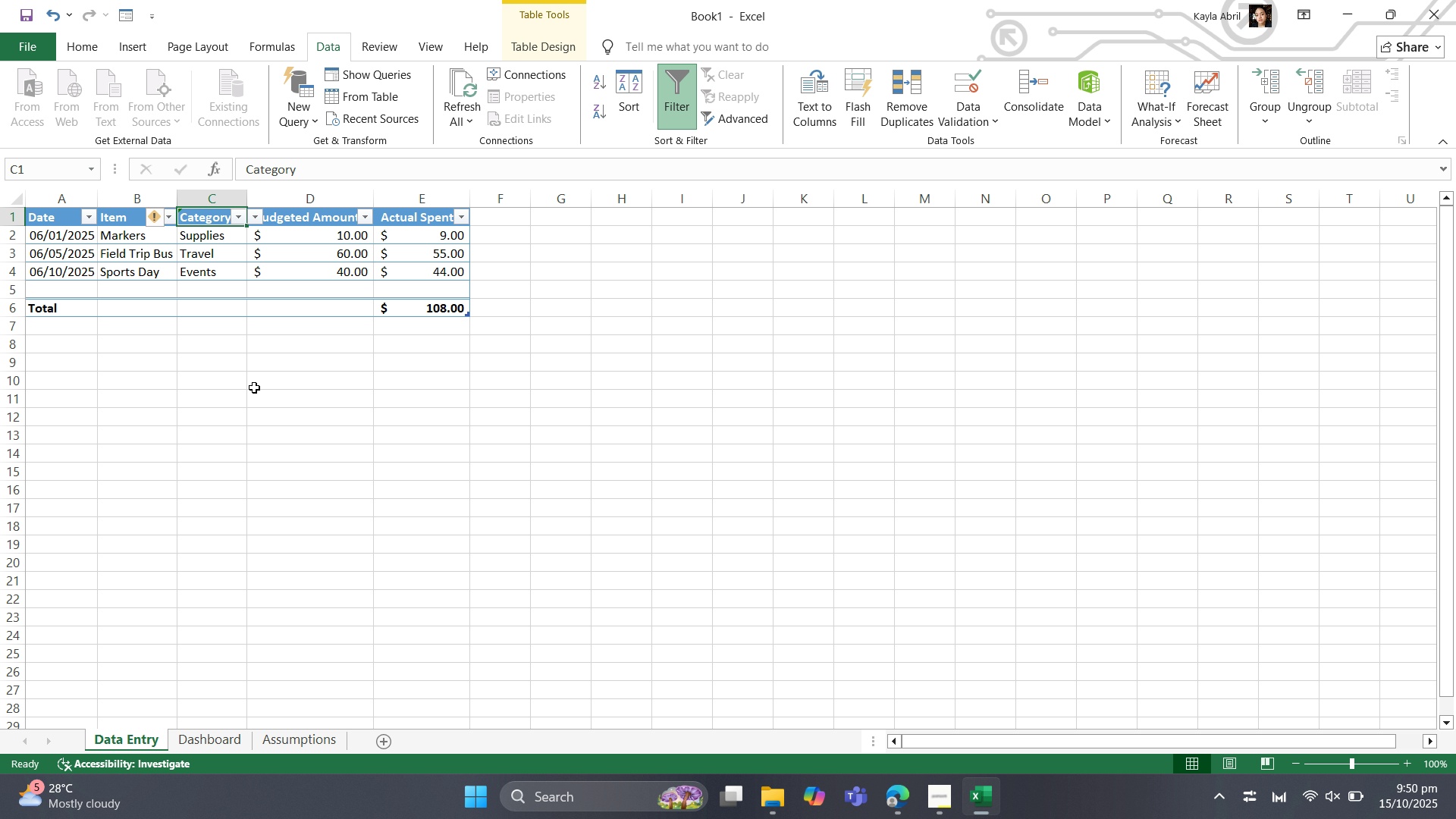 
wait(23.06)
 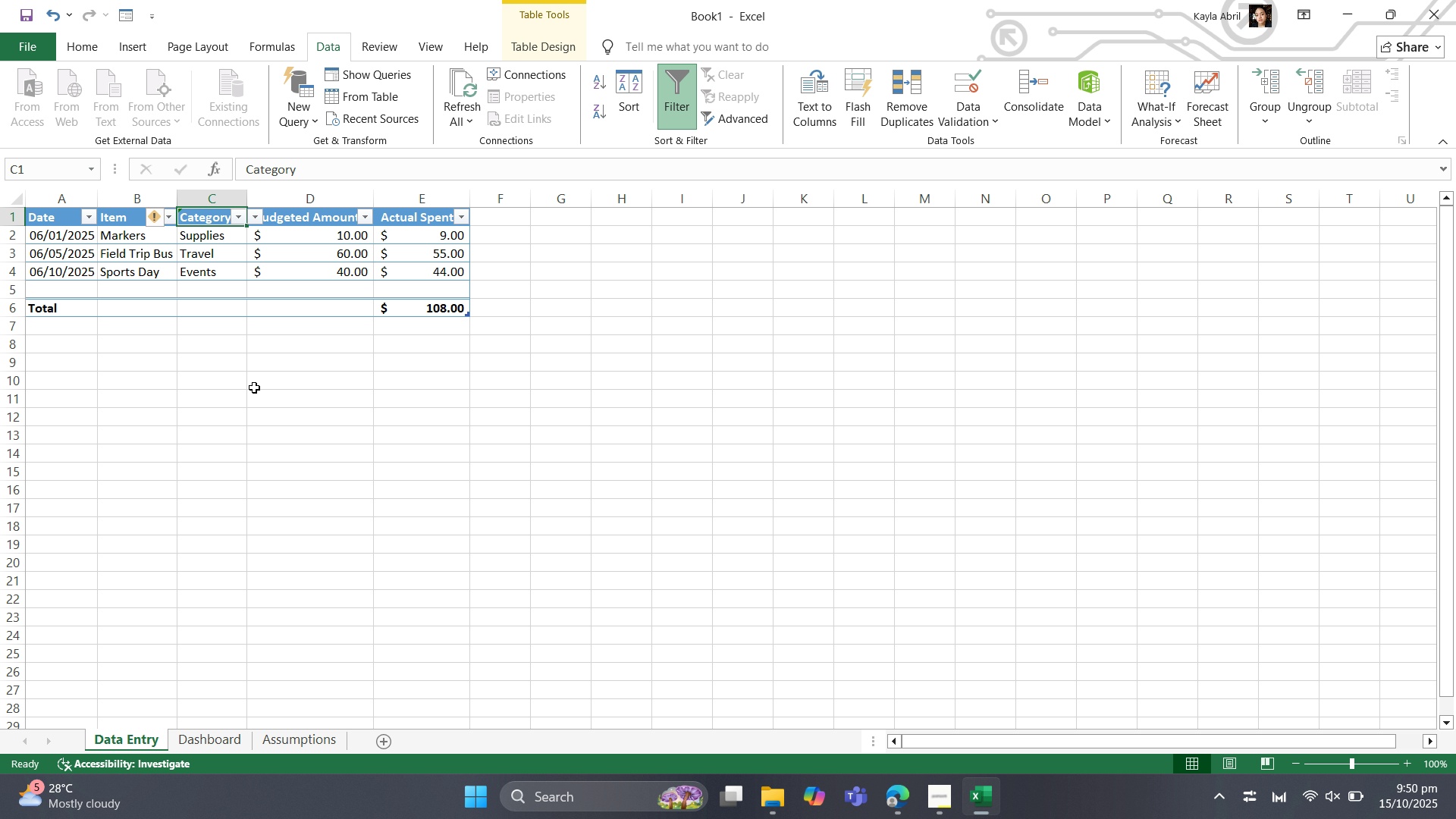 
left_click([222, 742])
 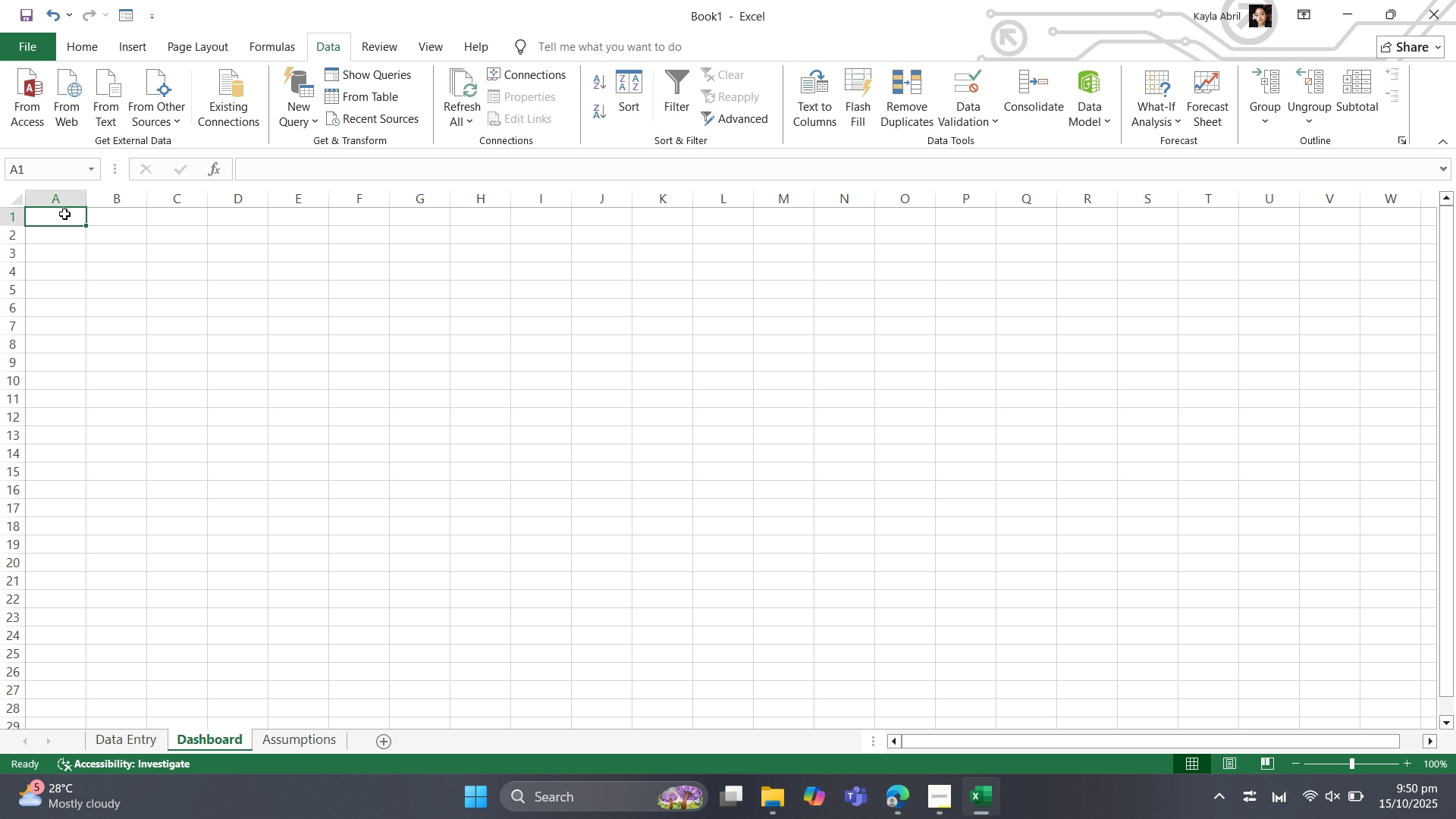 
type(Category)
 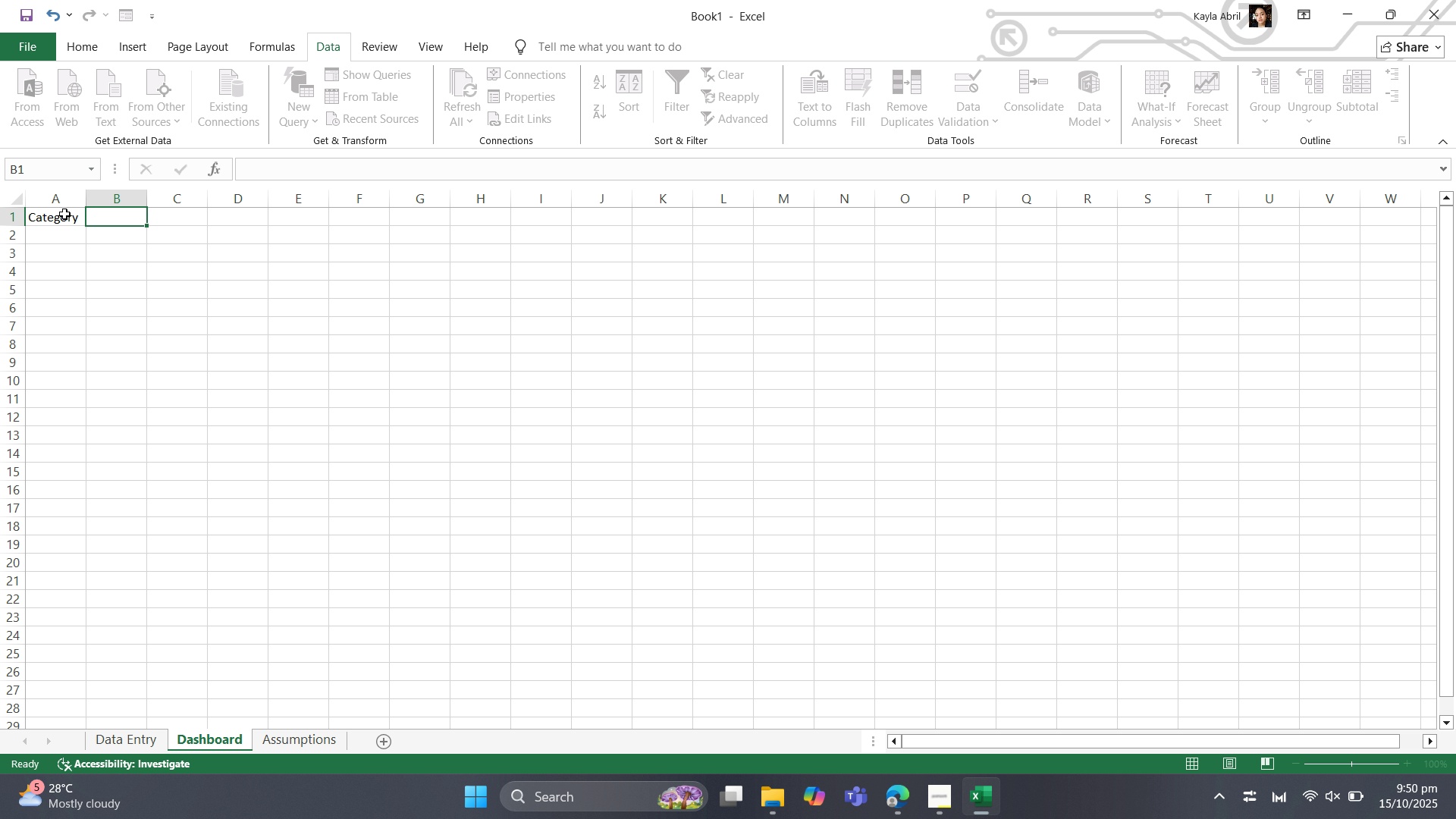 
key(ArrowRight)
 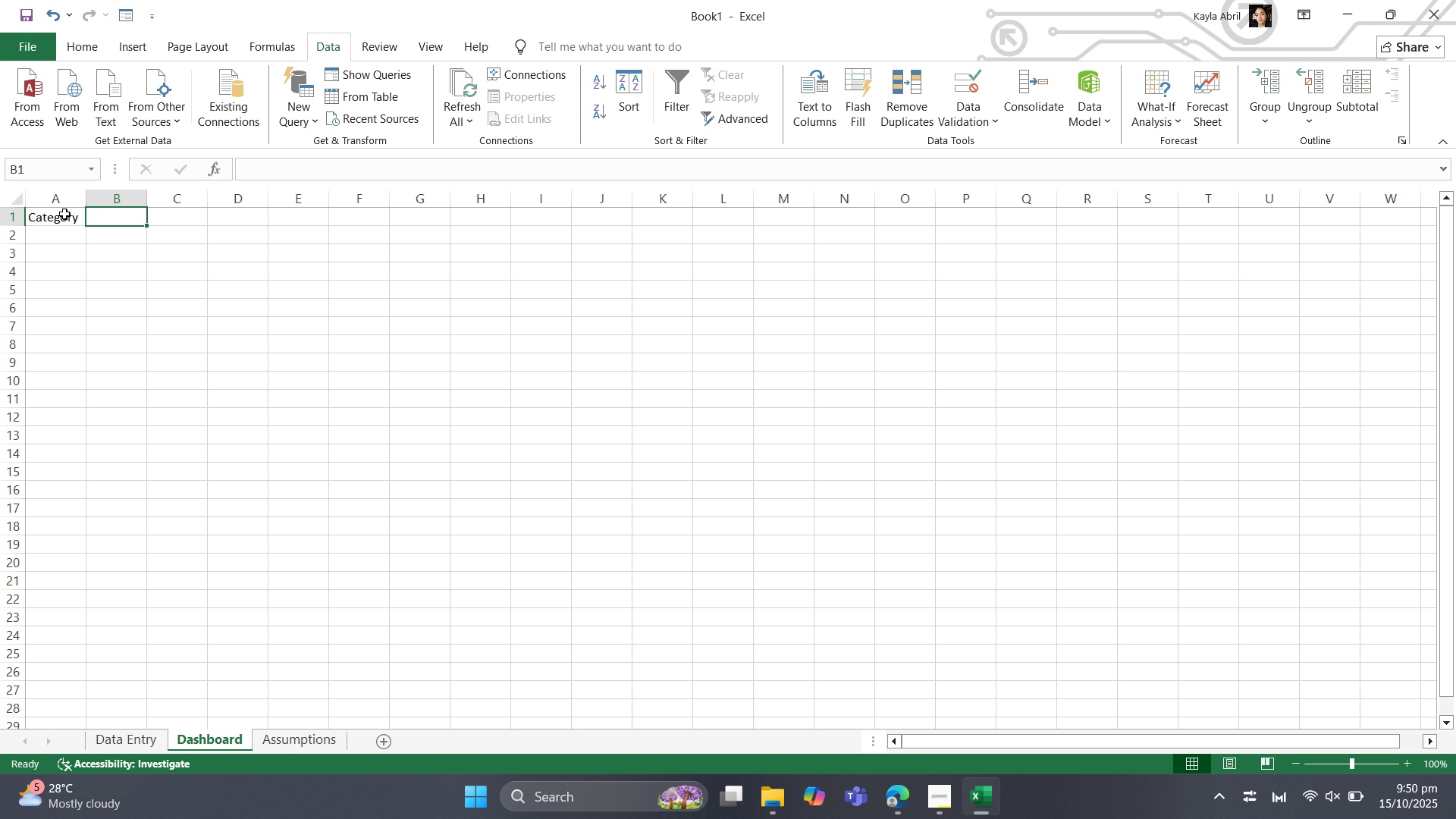 
type(Total Budgeted)
 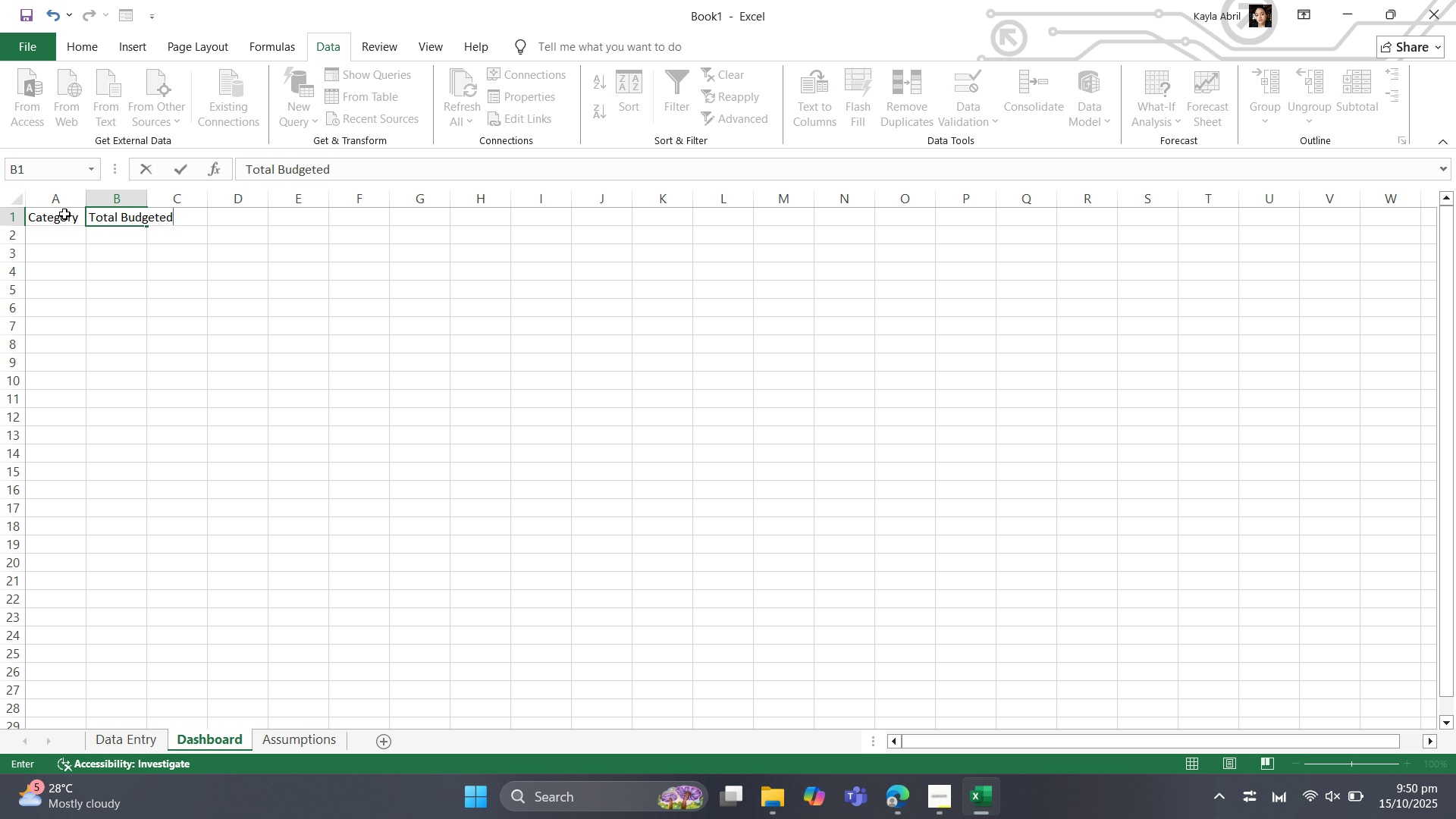 
key(ArrowRight)
 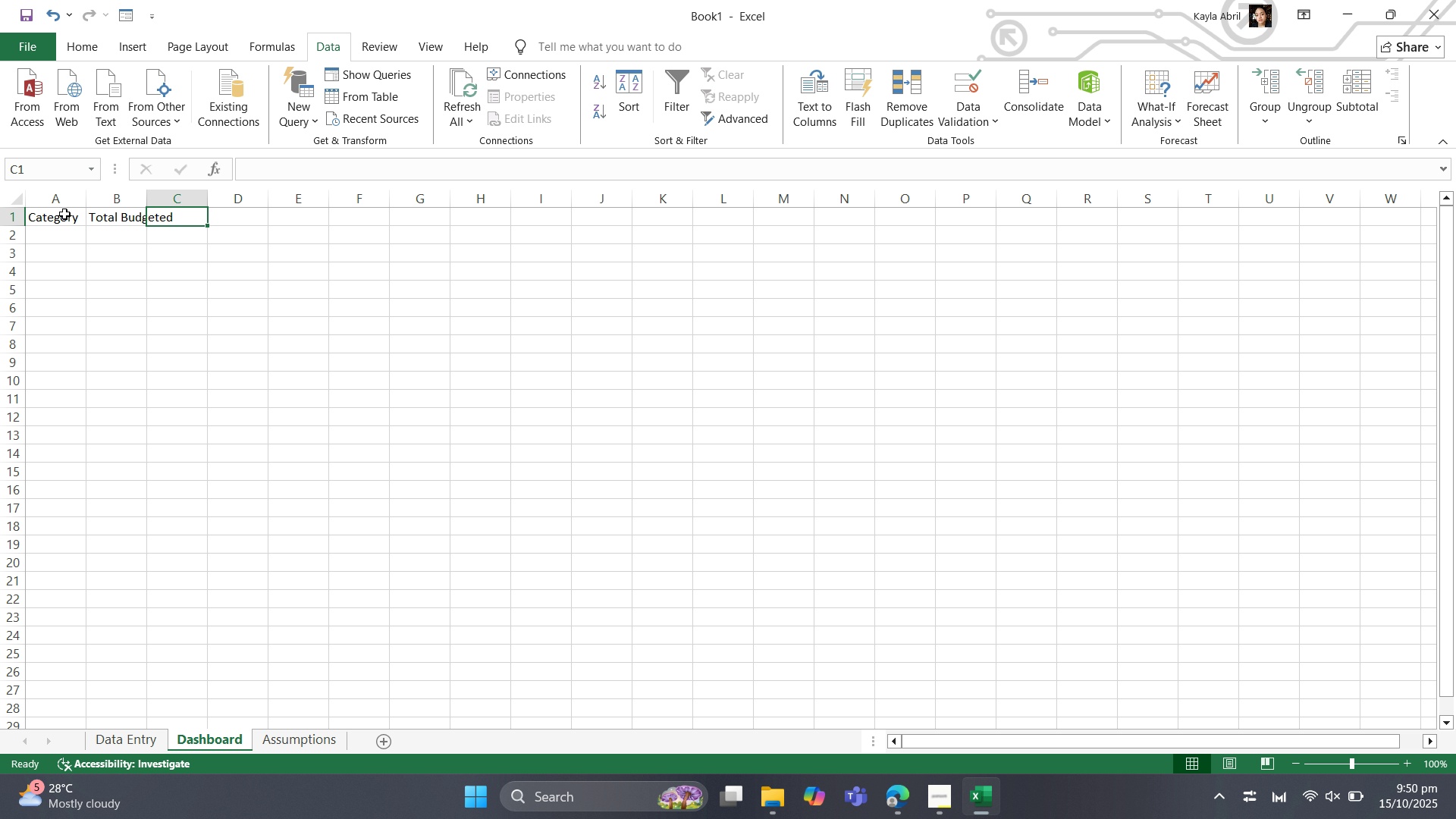 
type(Total Spent)
 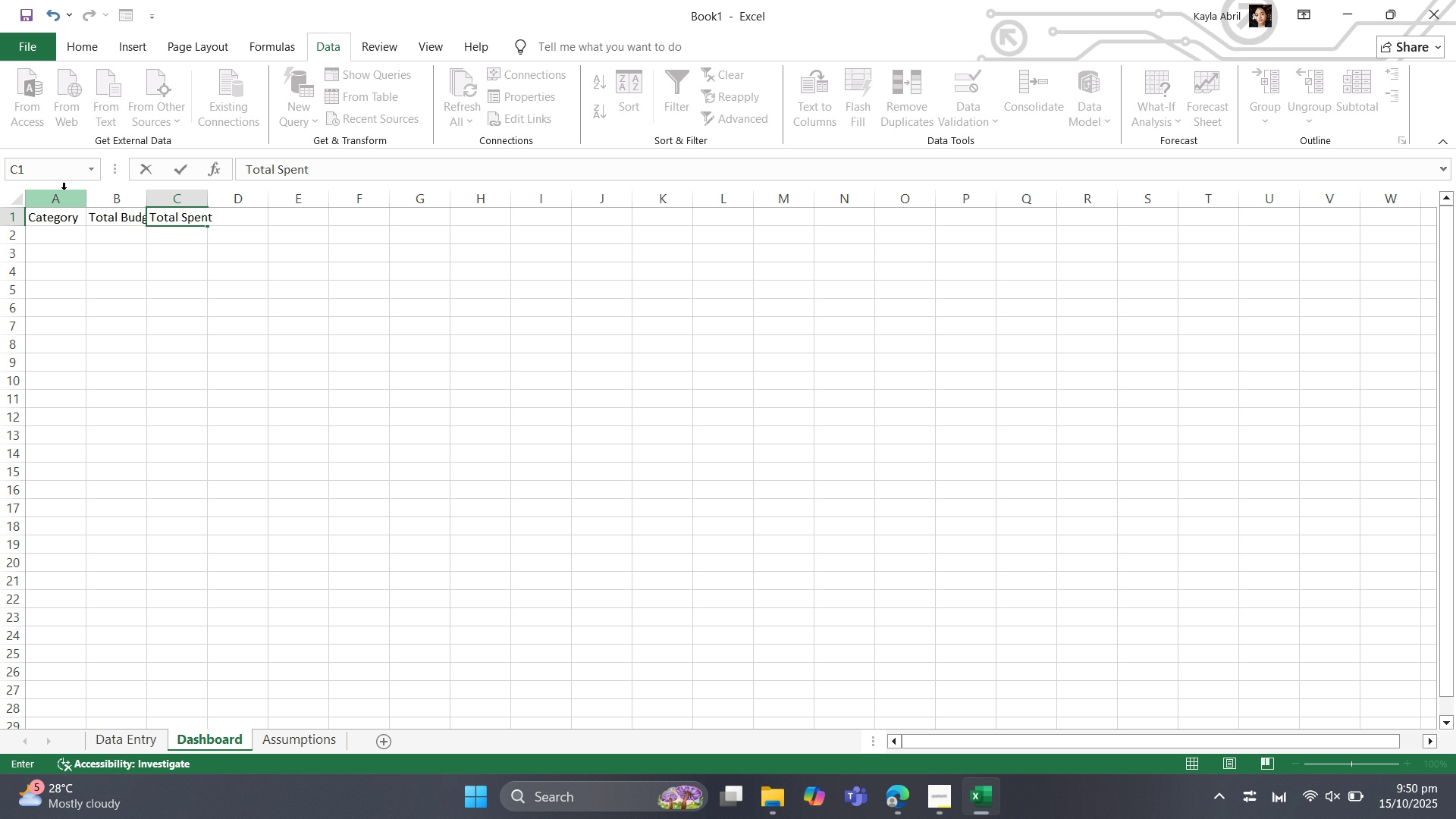 
left_click_drag(start_coordinate=[62, 200], to_coordinate=[185, 216])
 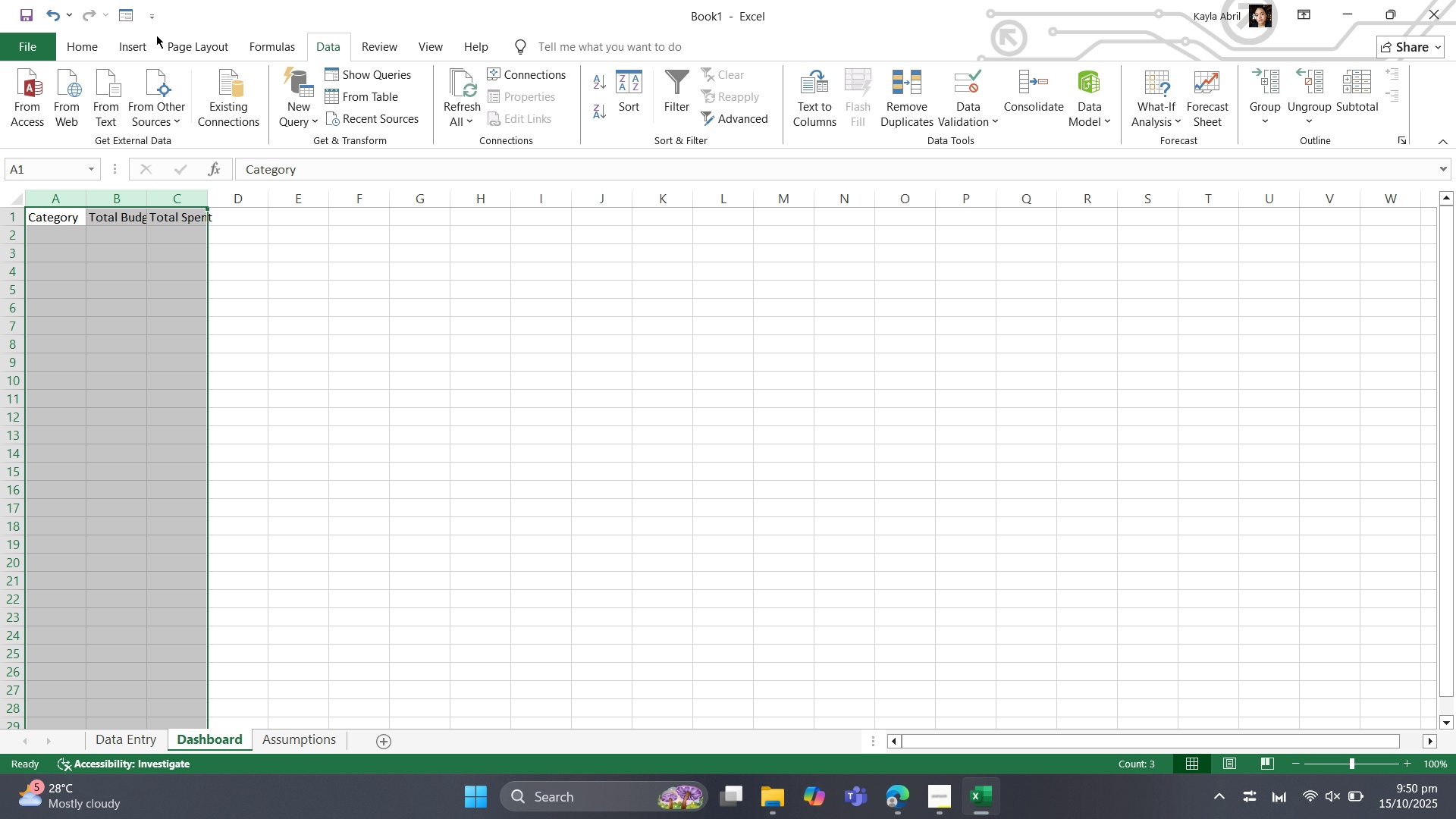 
left_click([69, 41])
 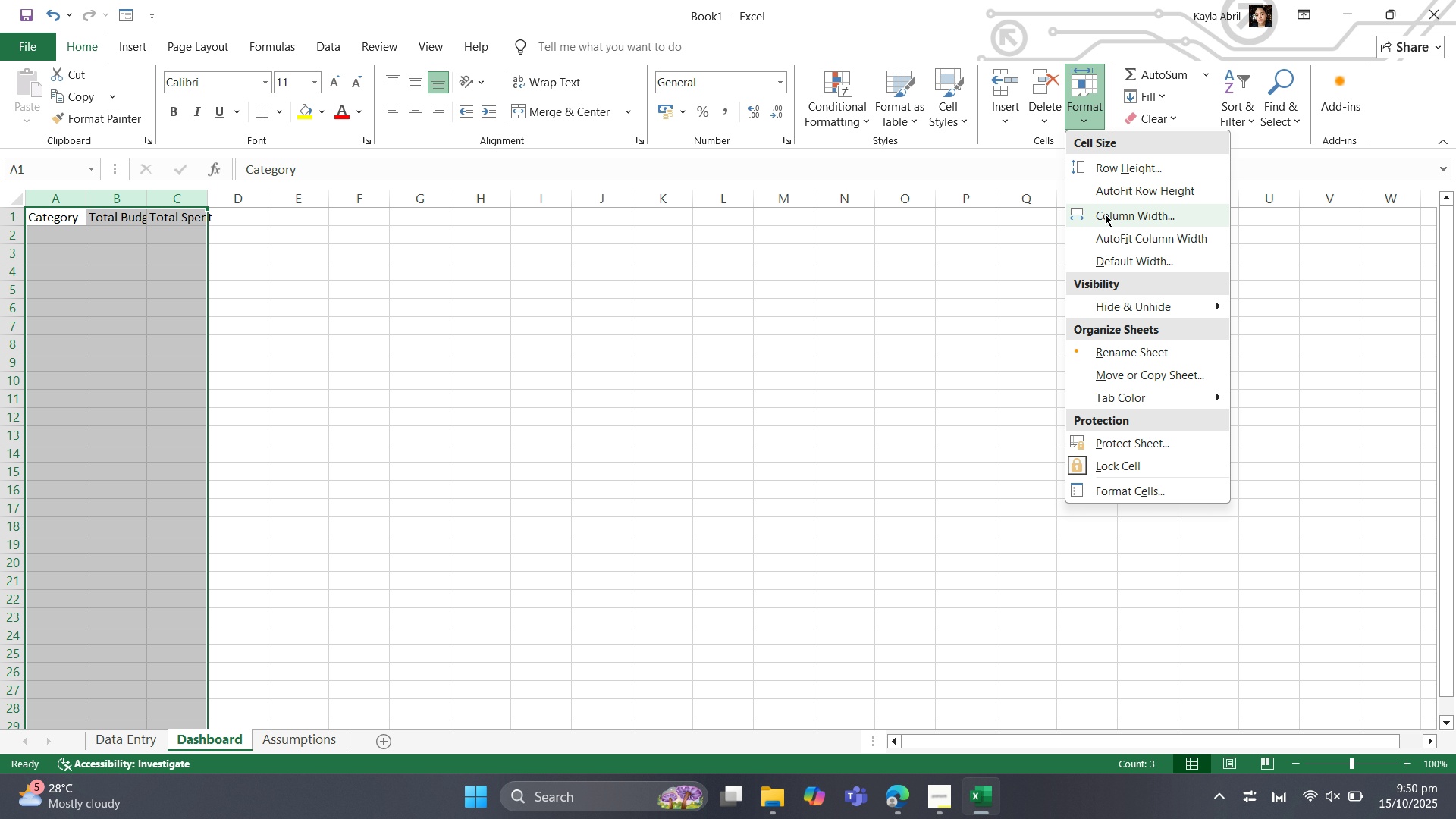 
wait(5.17)
 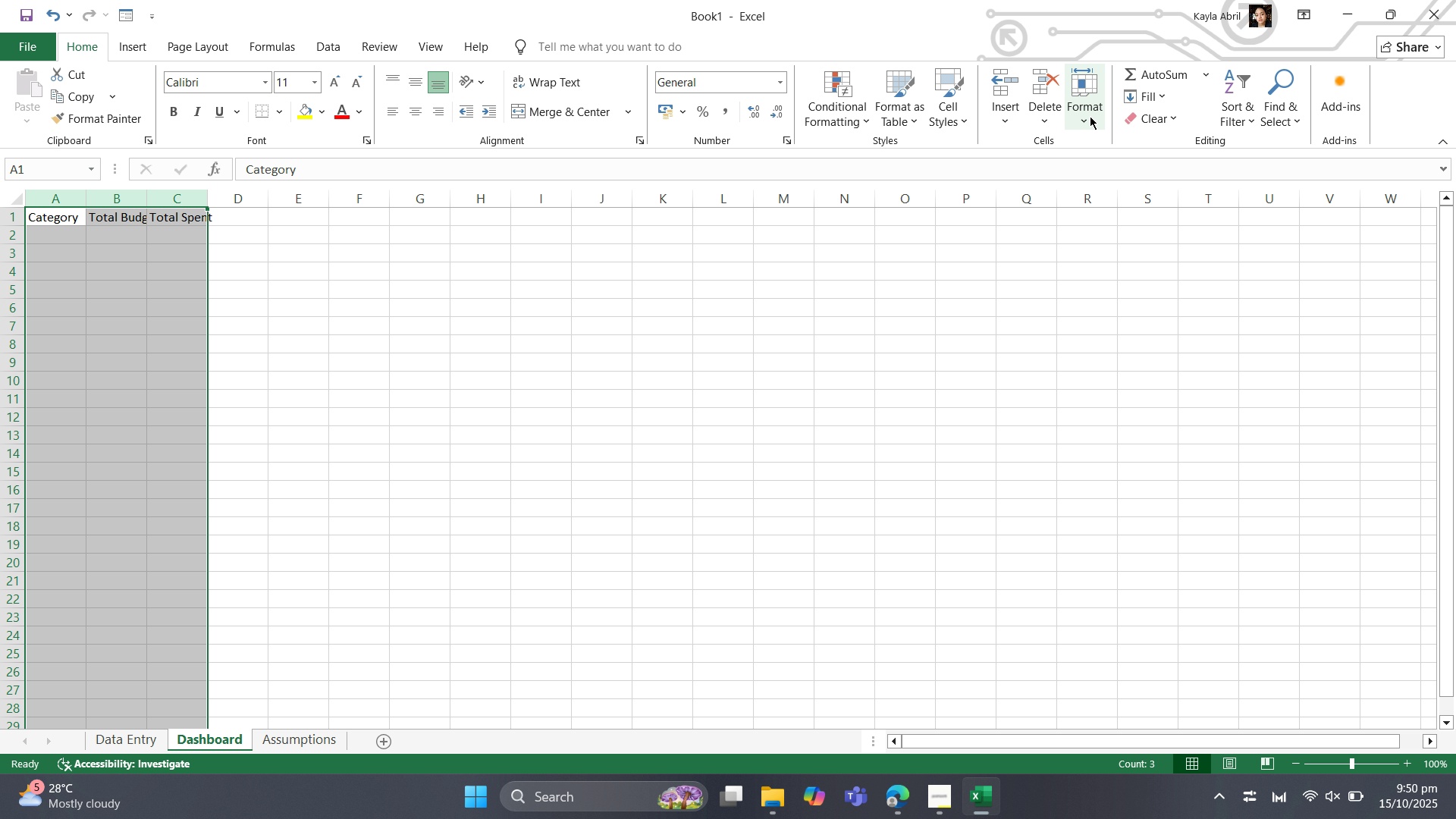 
left_click([1106, 244])
 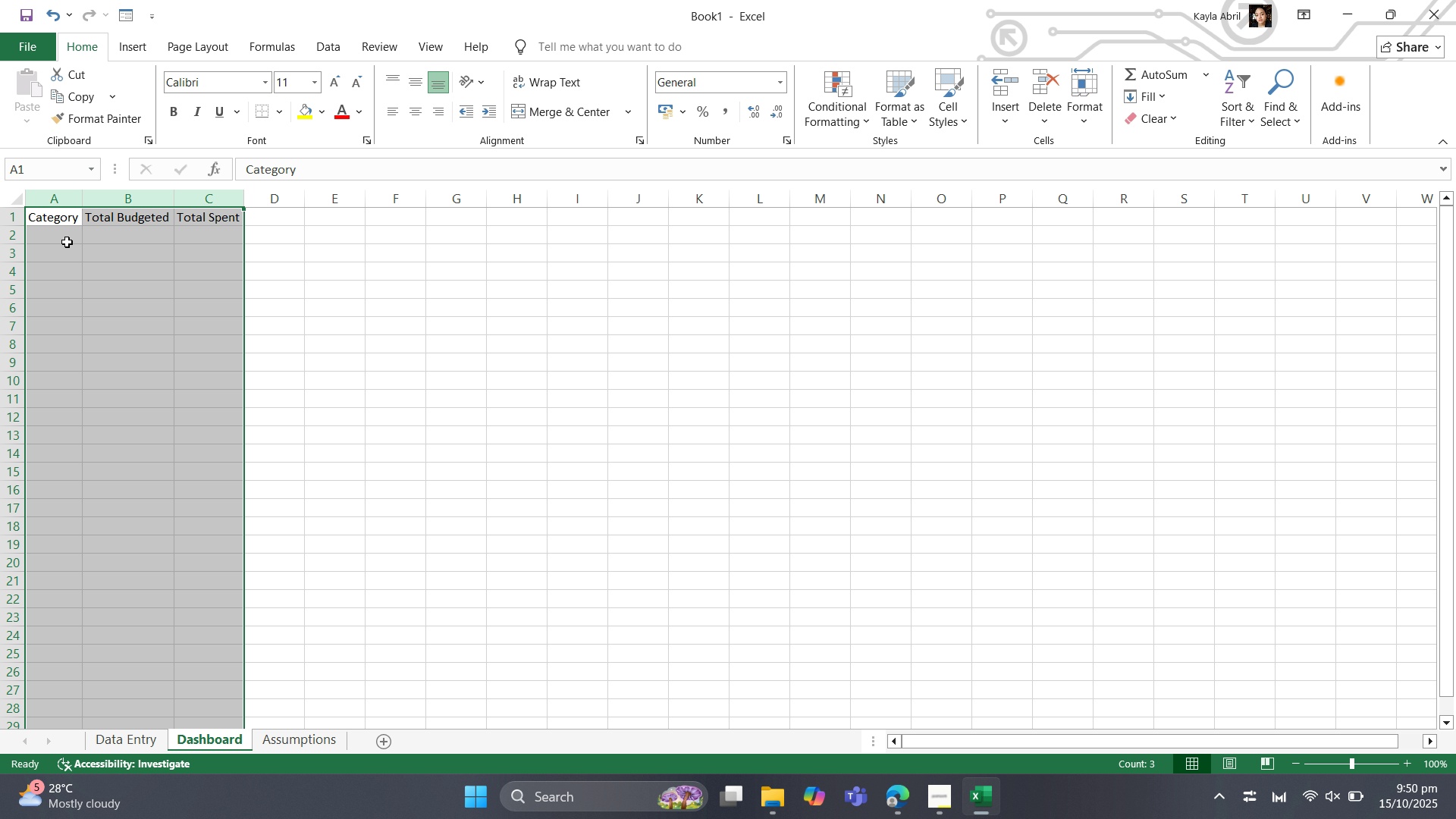 
left_click([67, 240])
 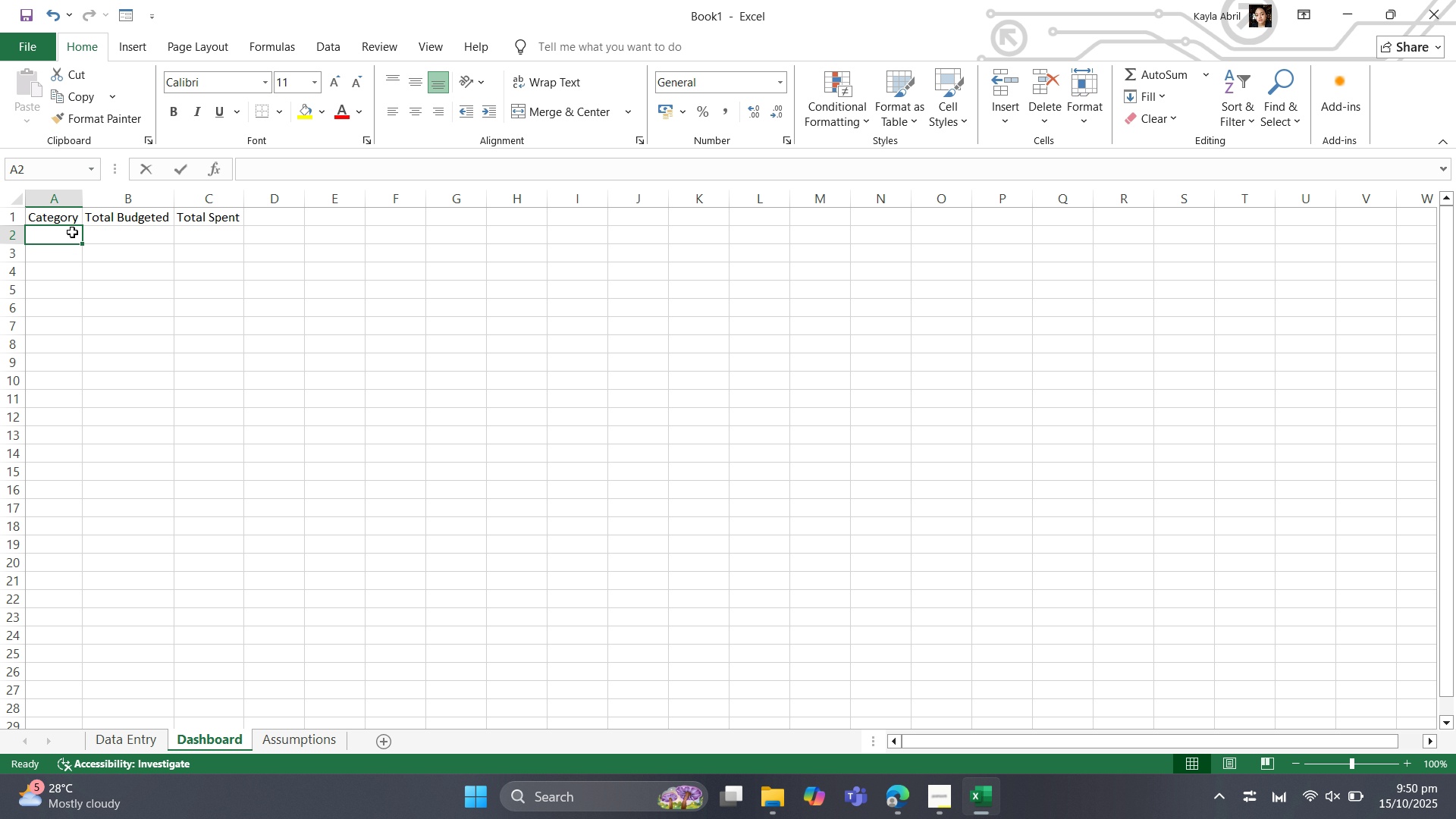 
type(Supplies)
 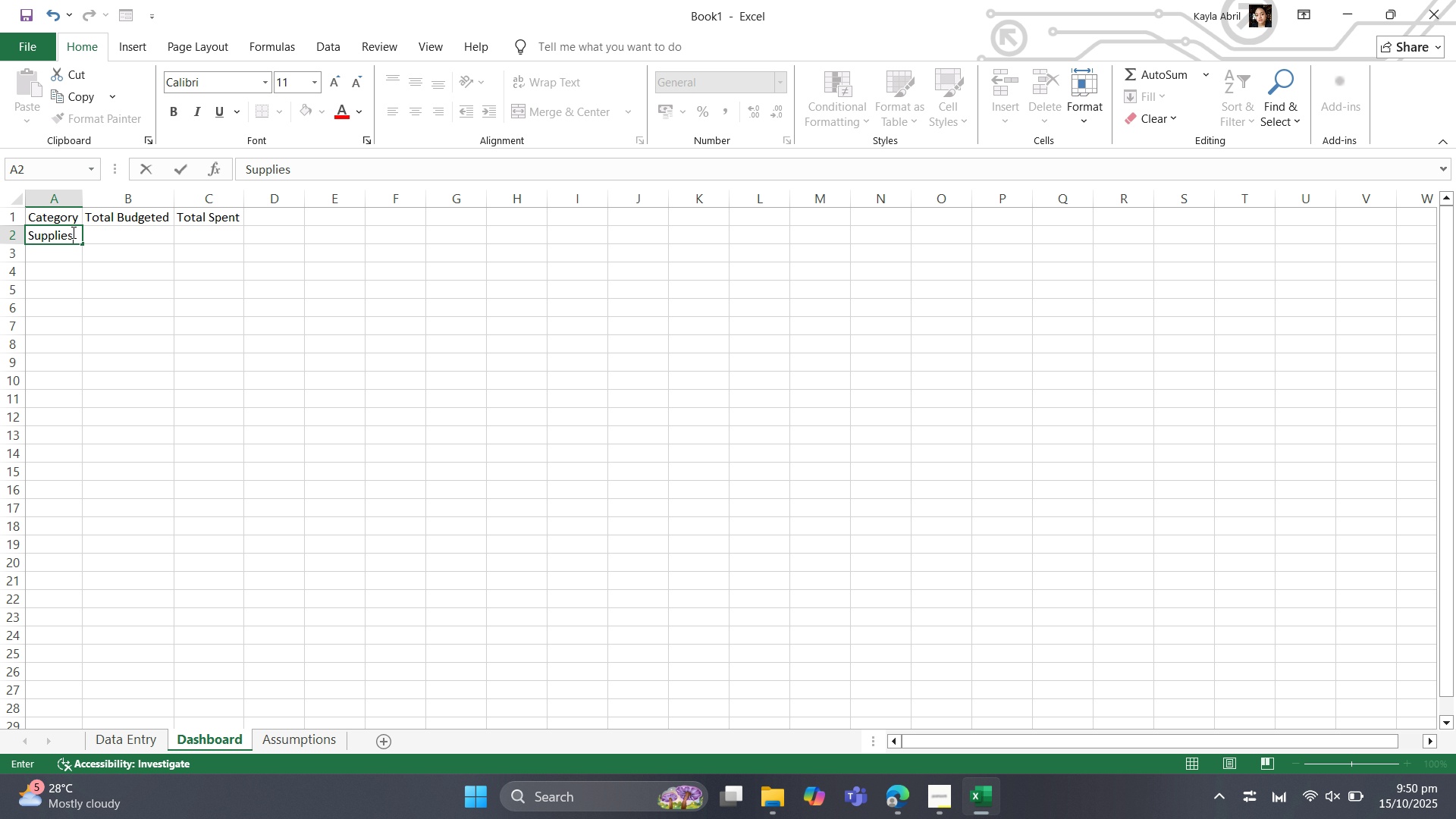 
key(ArrowDown)
 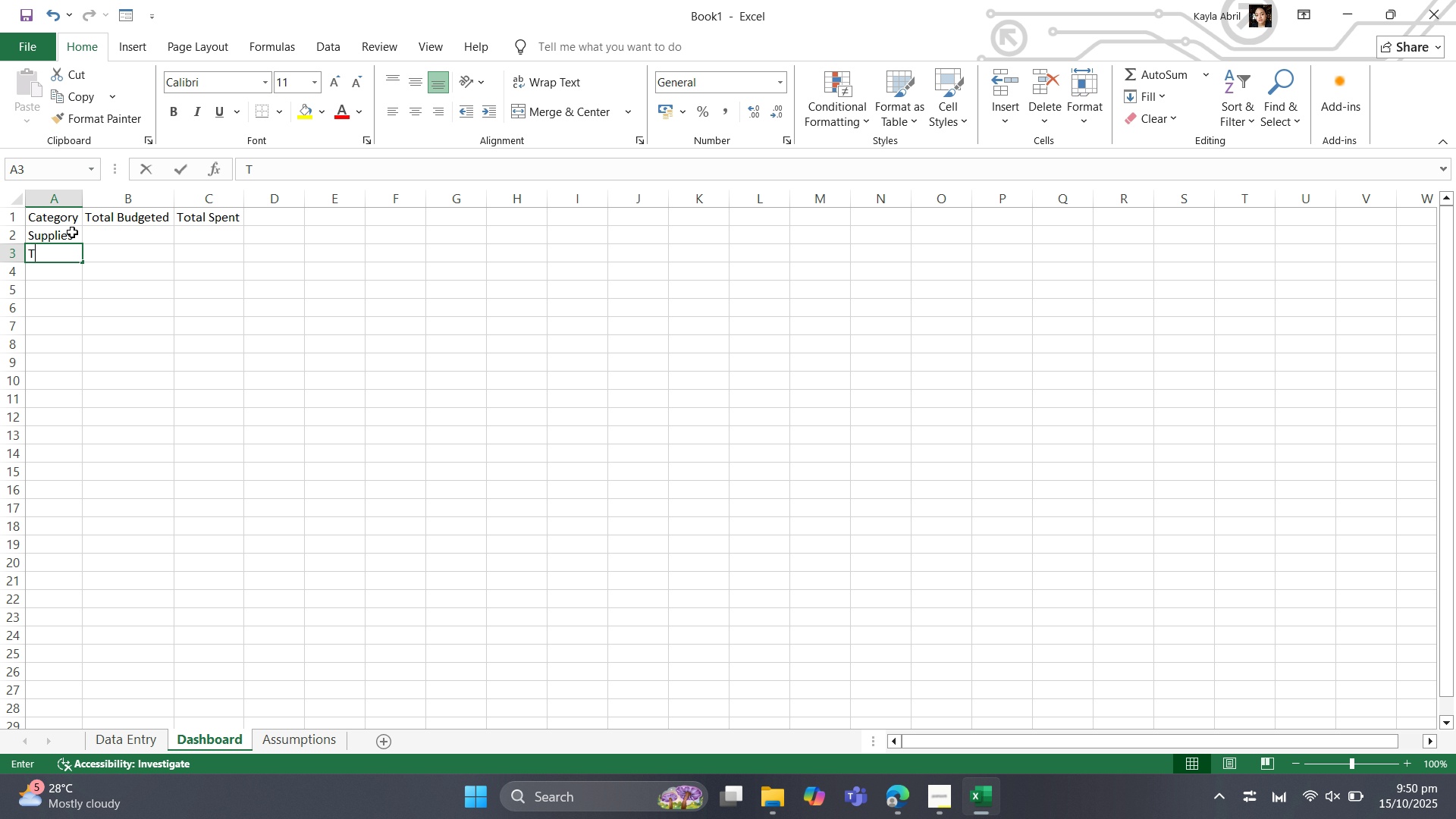 
type(Travel)
 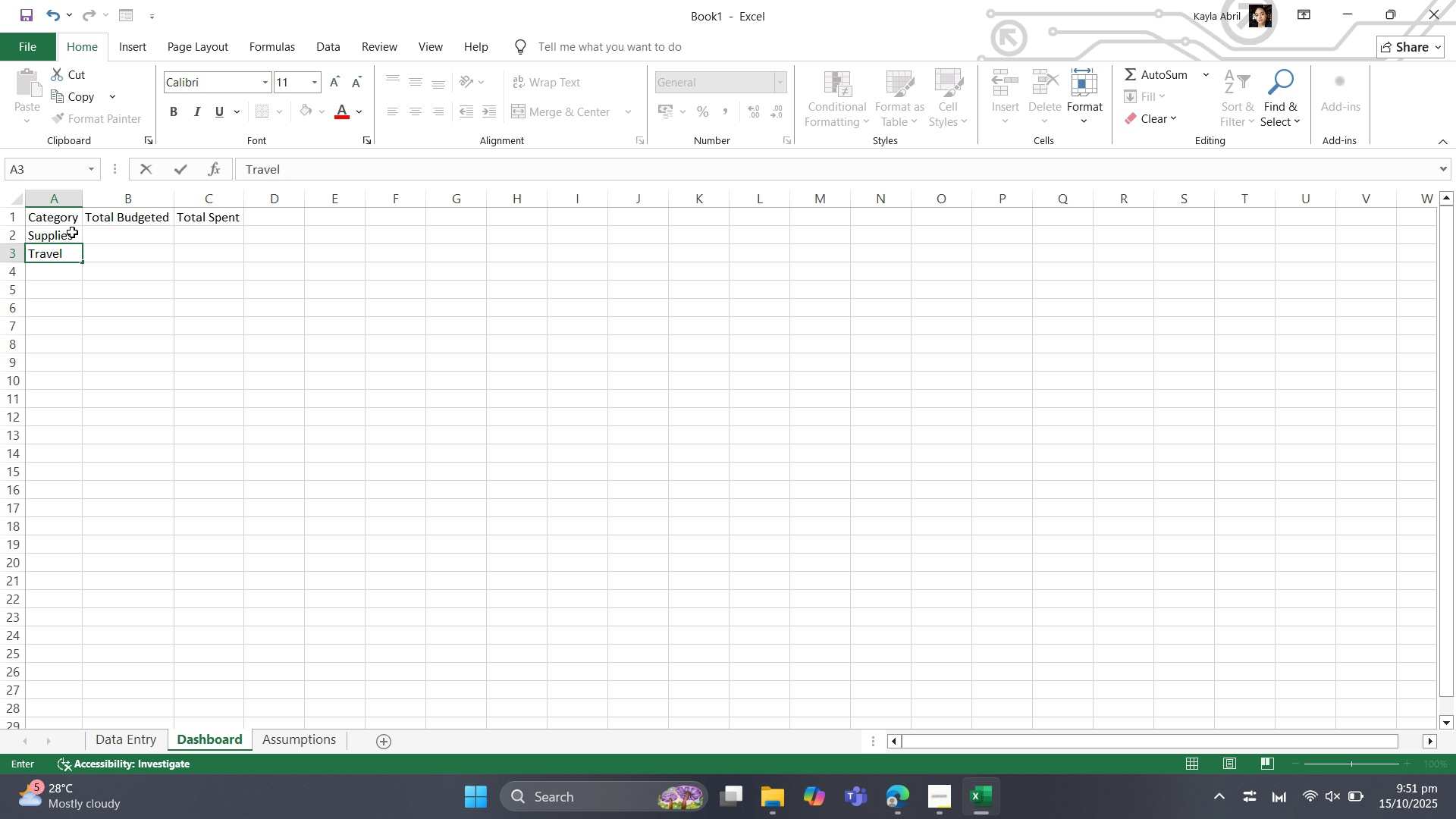 
key(ArrowDown)
 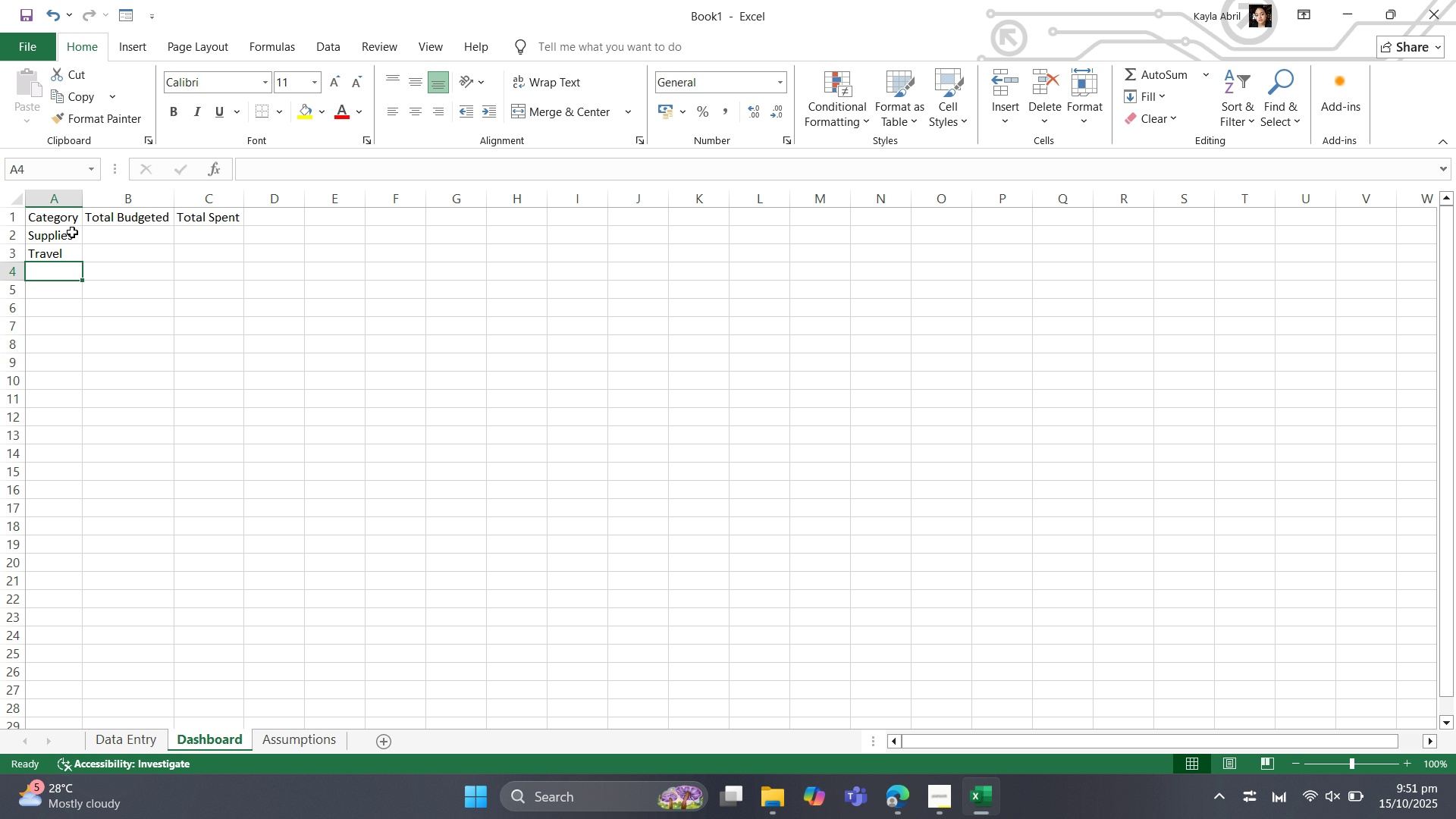 
type(Events)
 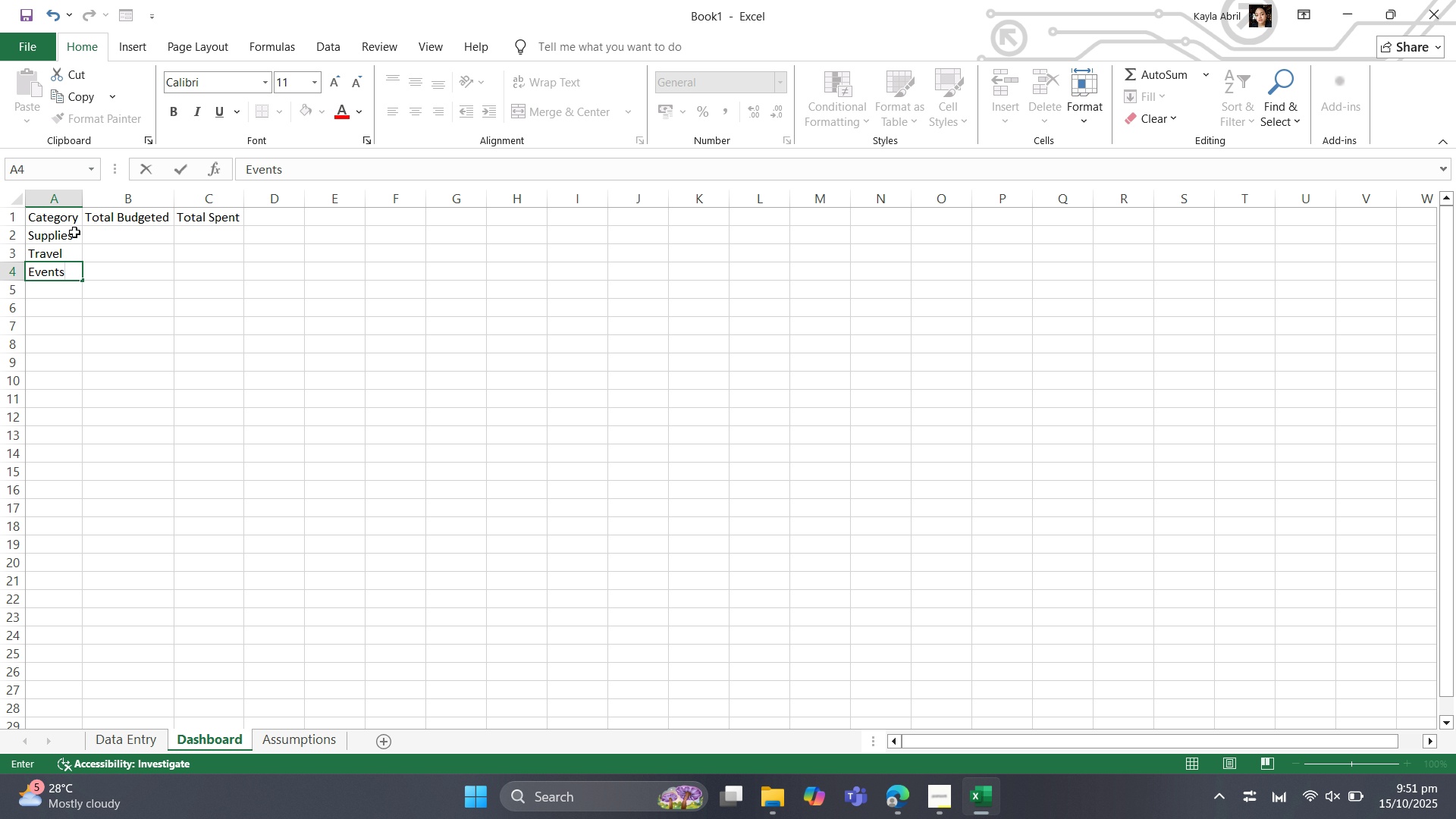 
wait(5.24)
 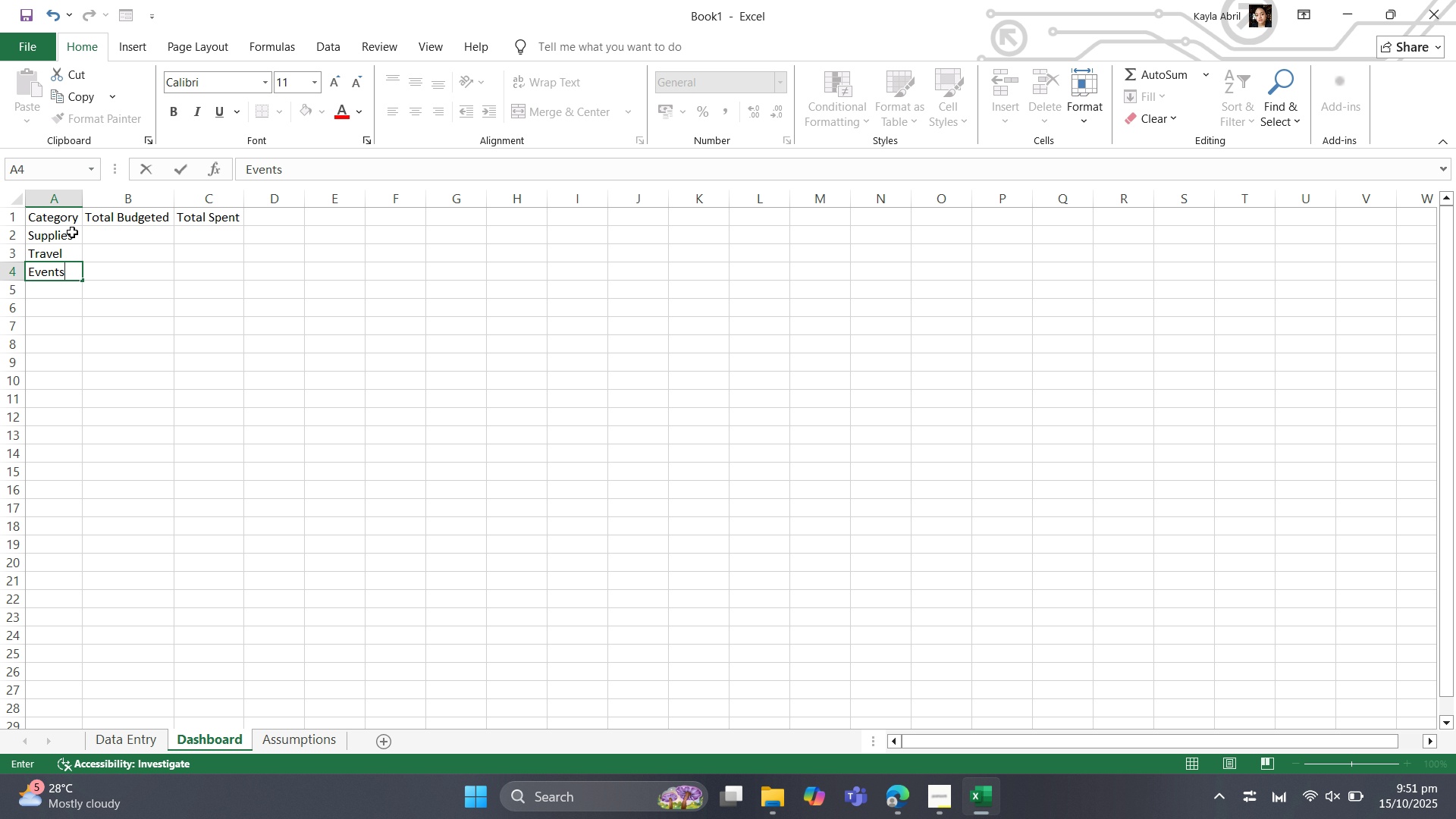 
key(ArrowUp)
 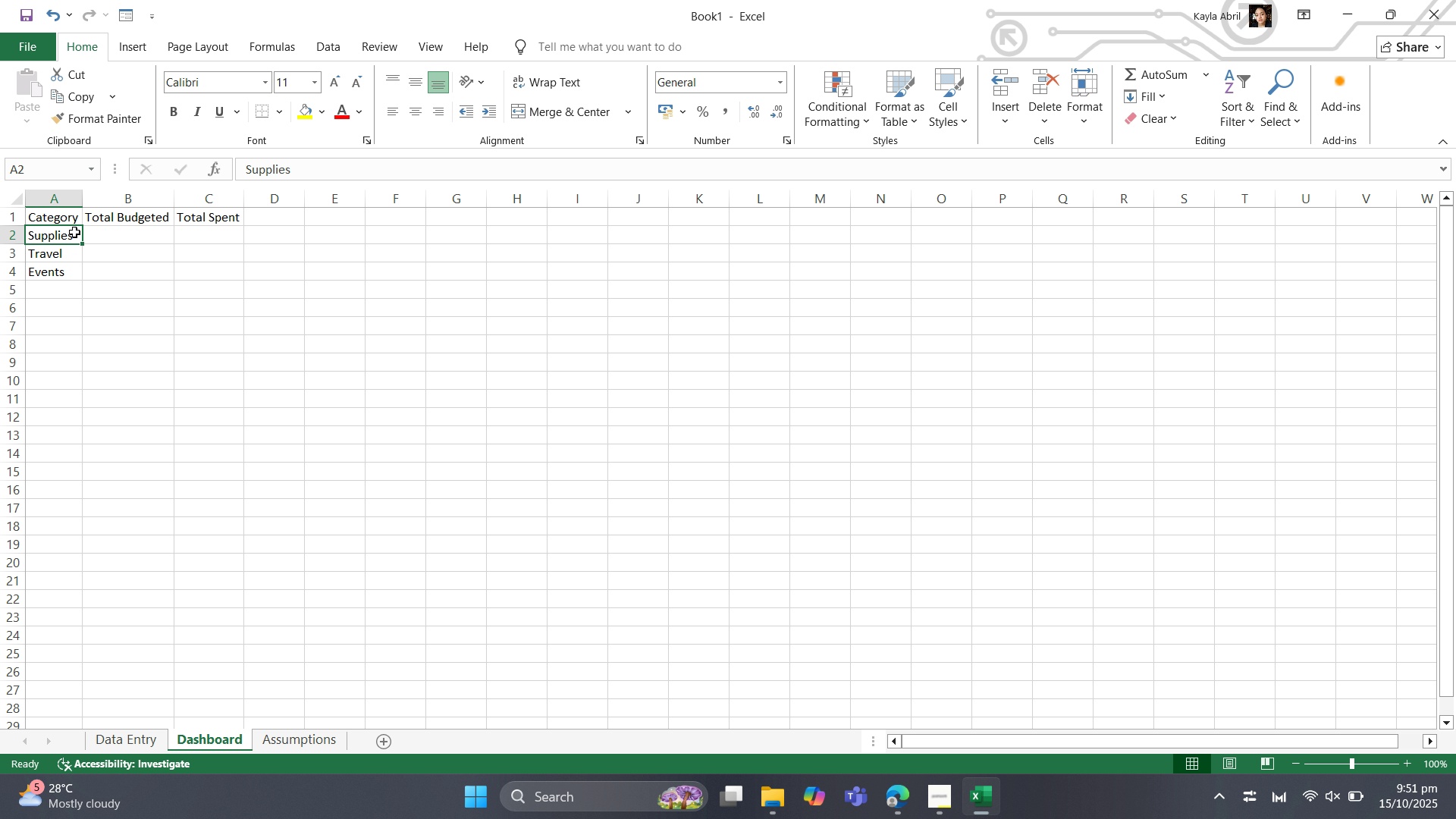 
key(ArrowUp)
 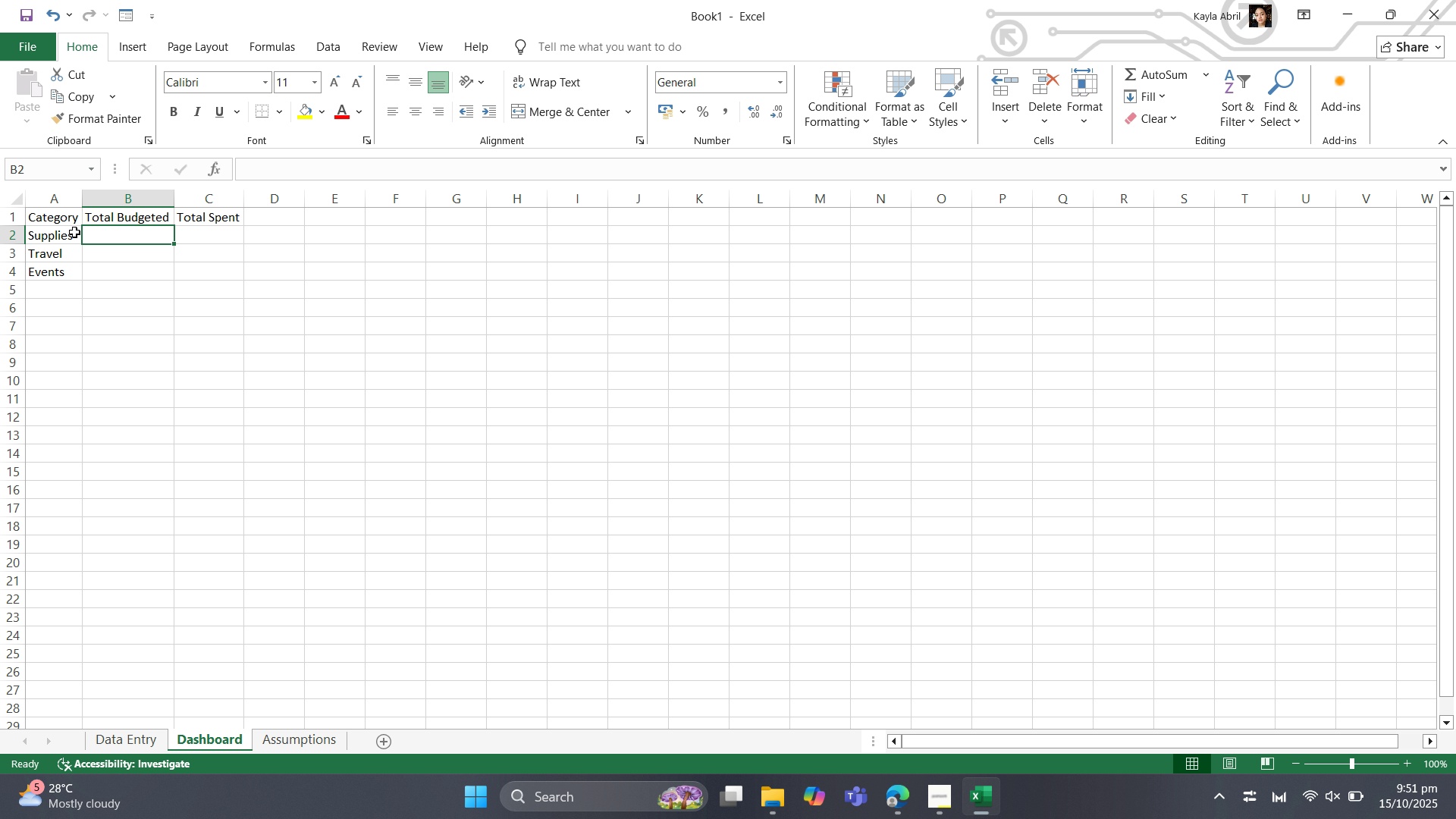 
key(ArrowRight)
 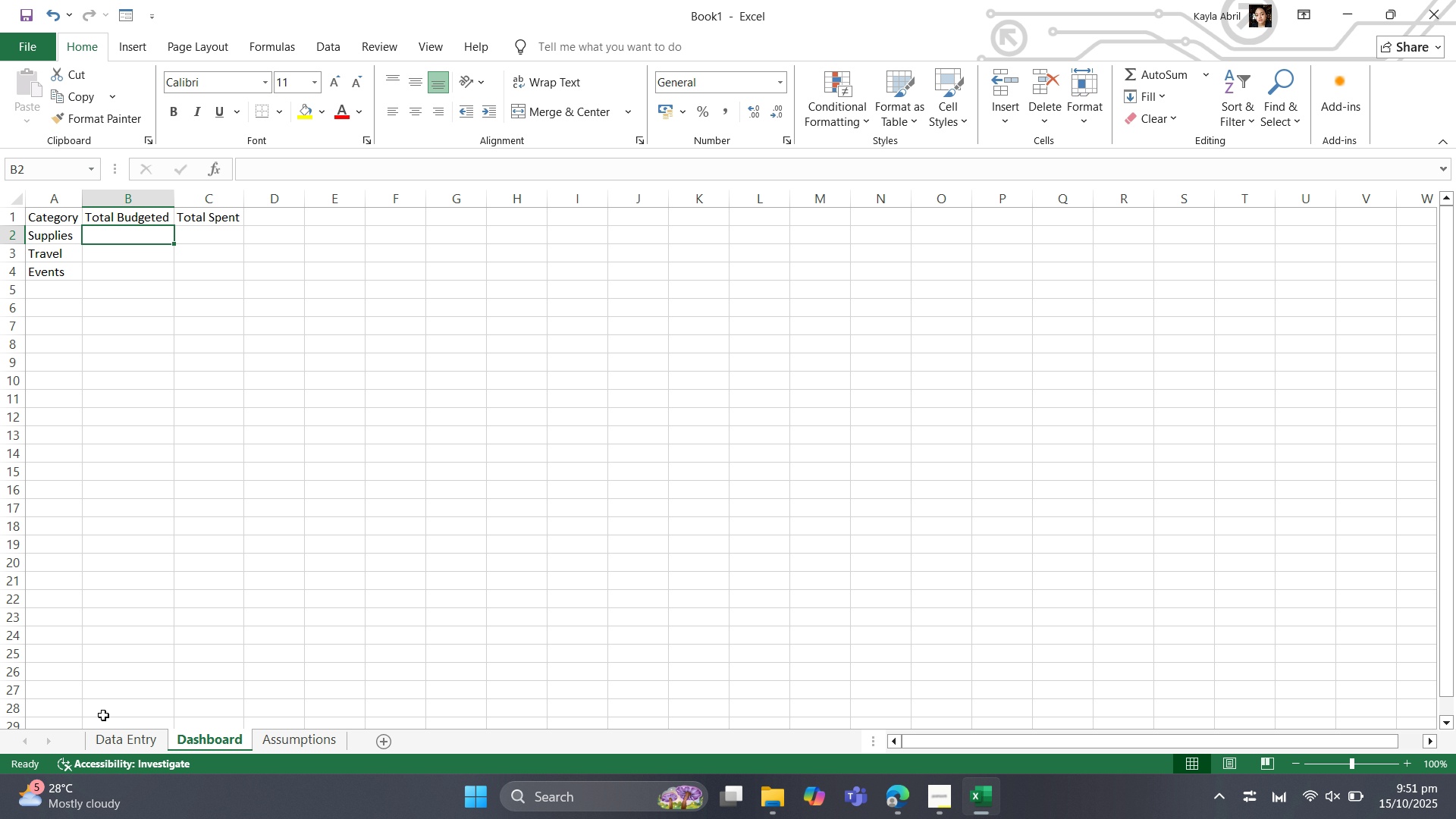 
wait(13.3)
 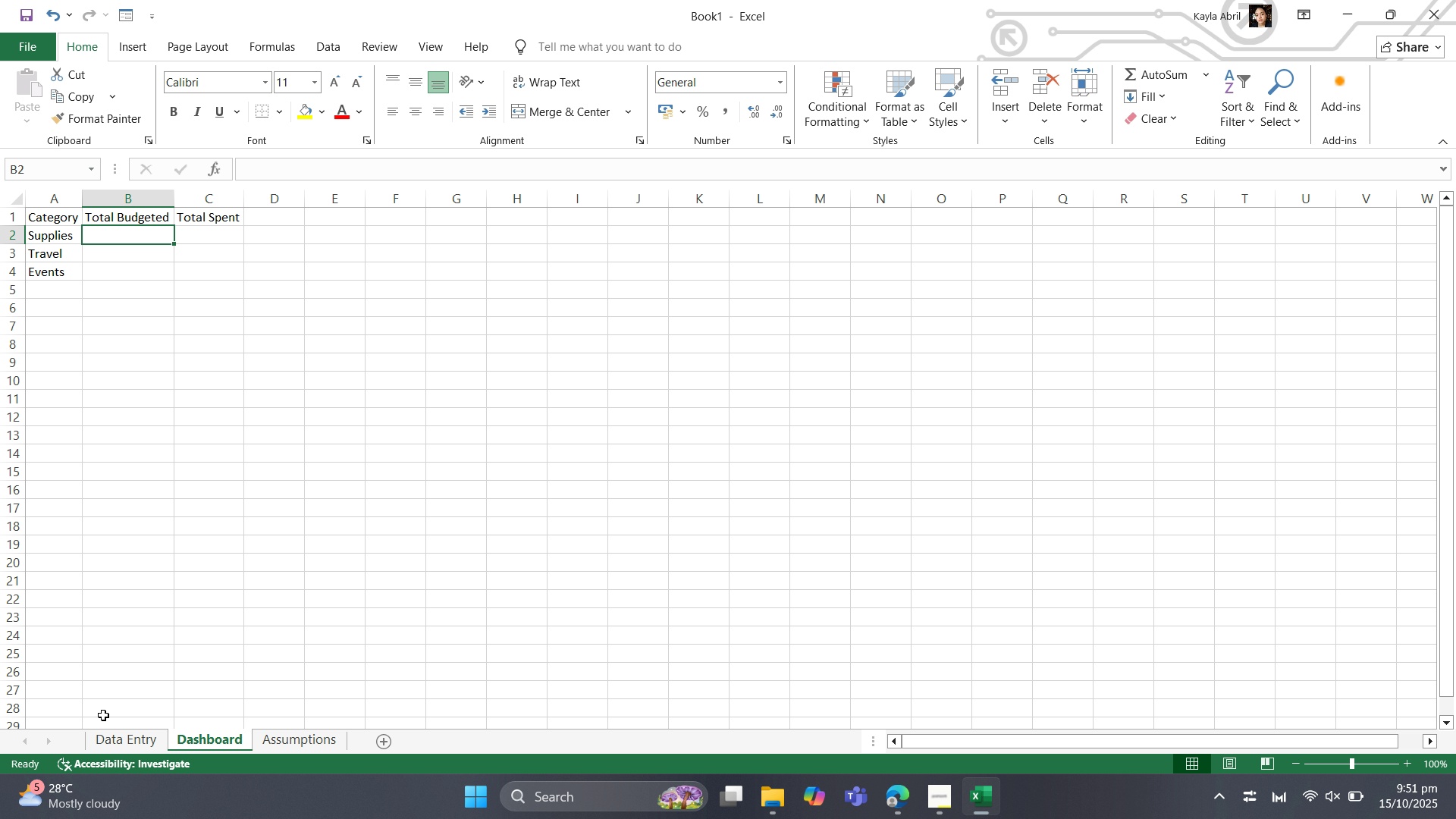 
left_click([106, 732])
 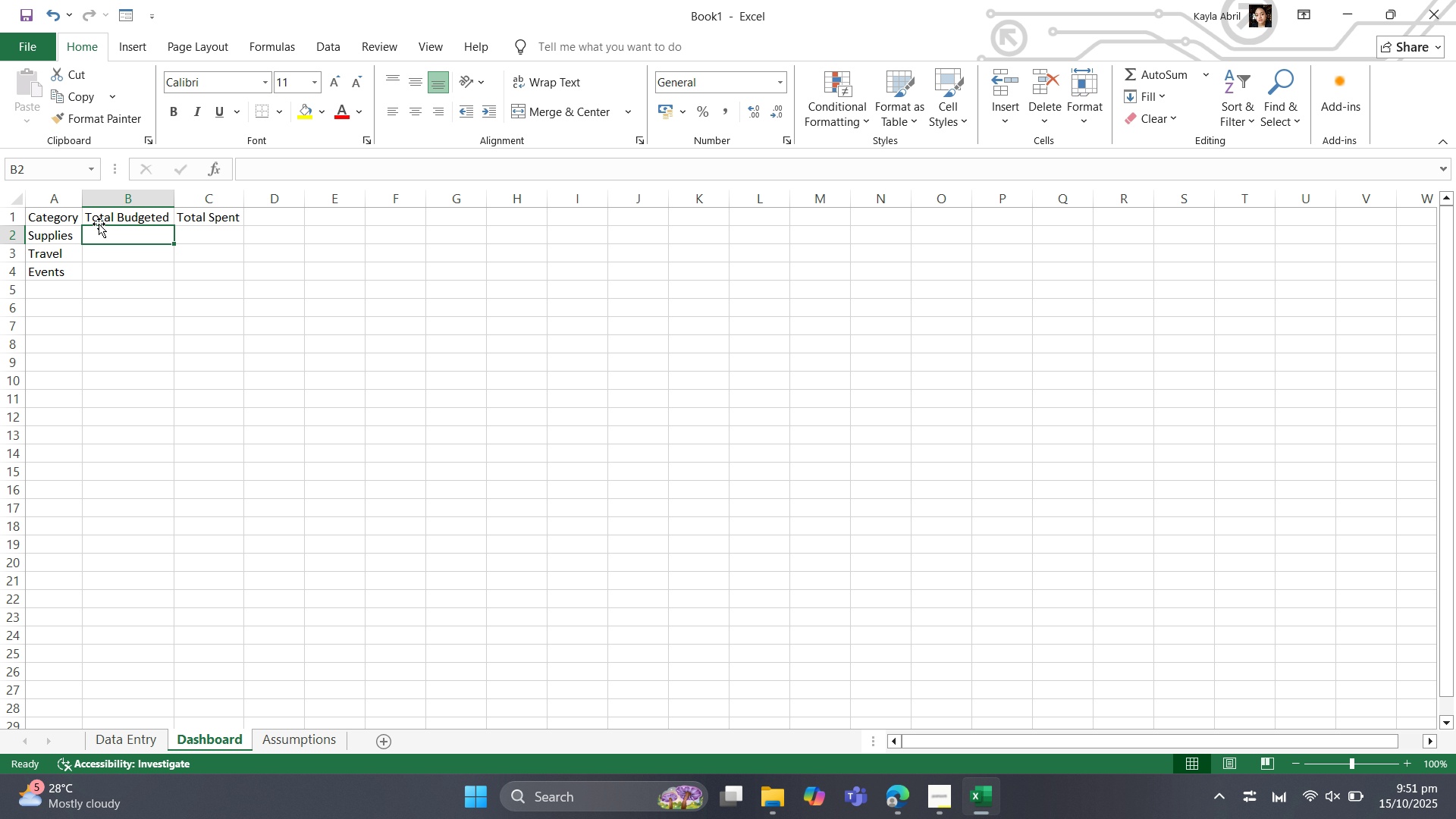 
wait(6.14)
 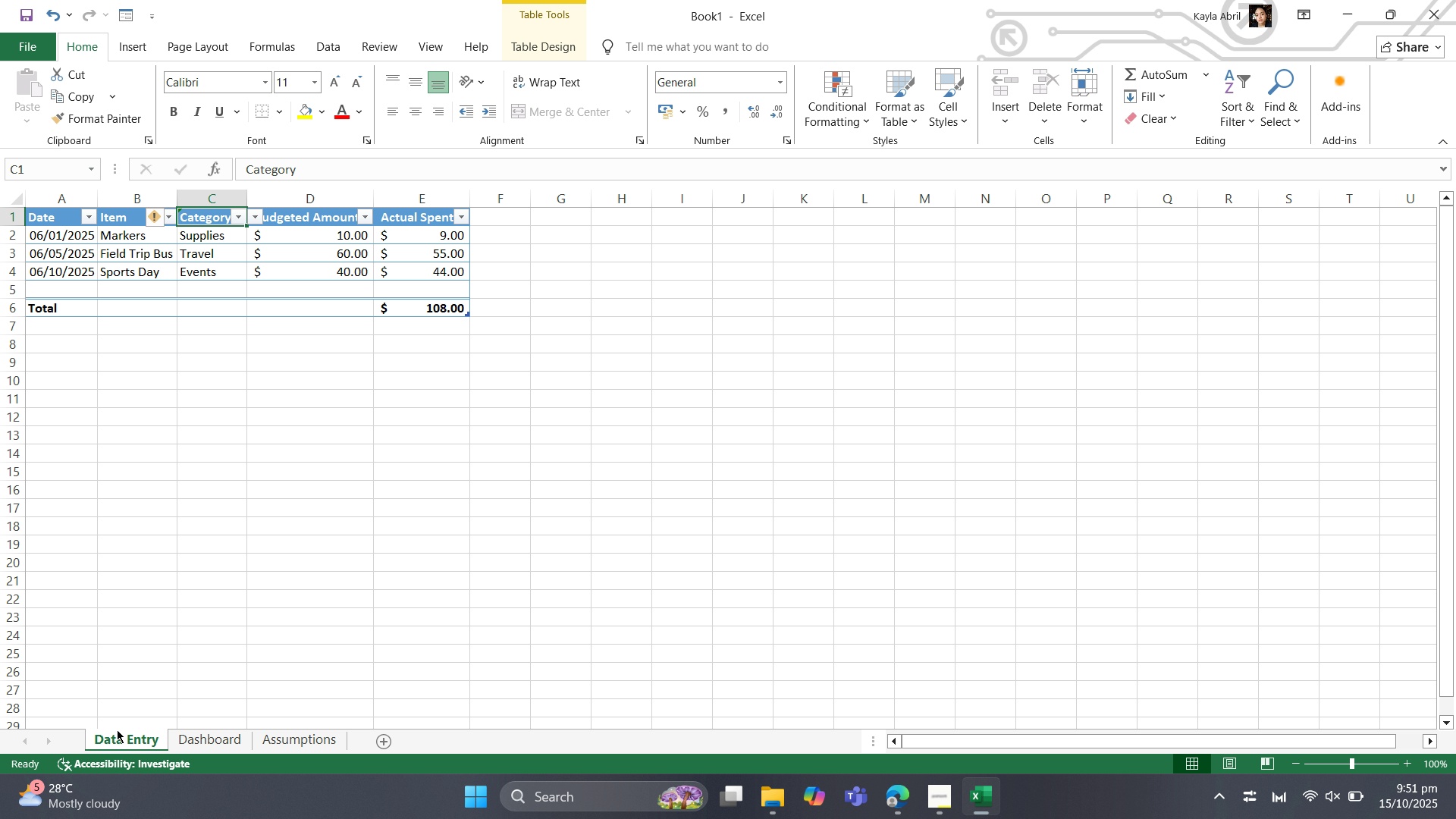 
left_click_drag(start_coordinate=[155, 193], to_coordinate=[222, 196])
 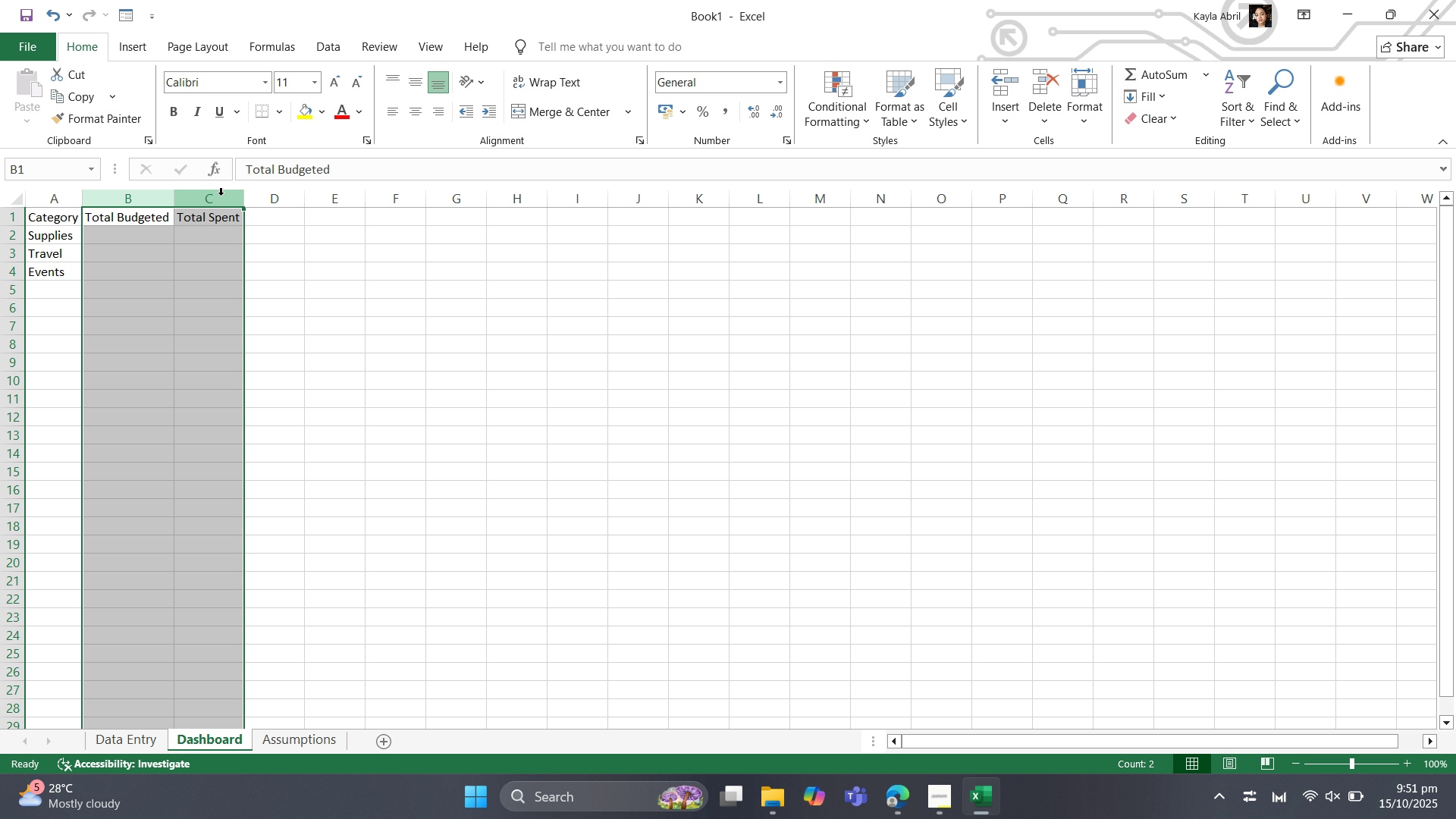 
right_click([221, 195])
 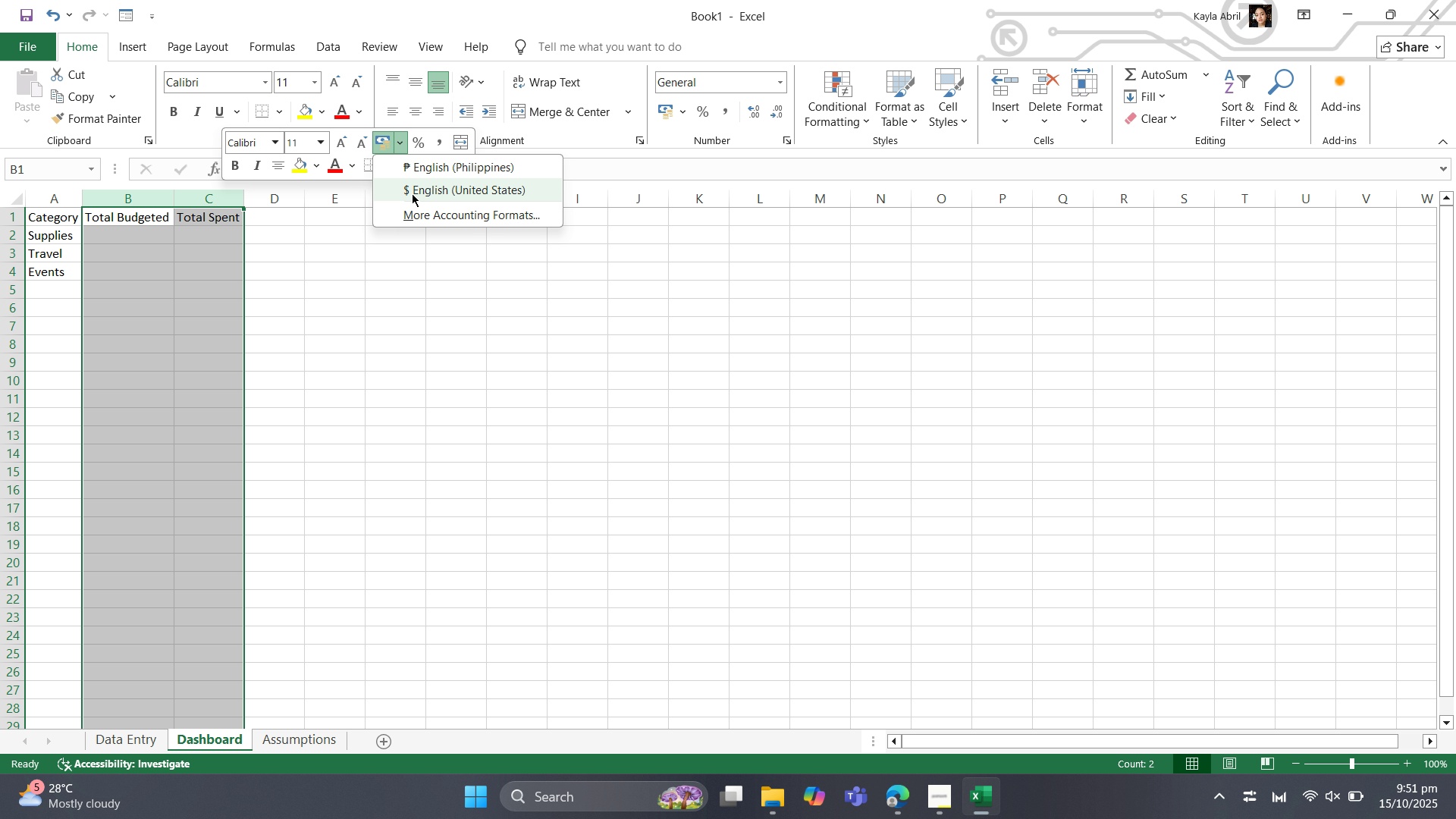 
left_click([414, 191])
 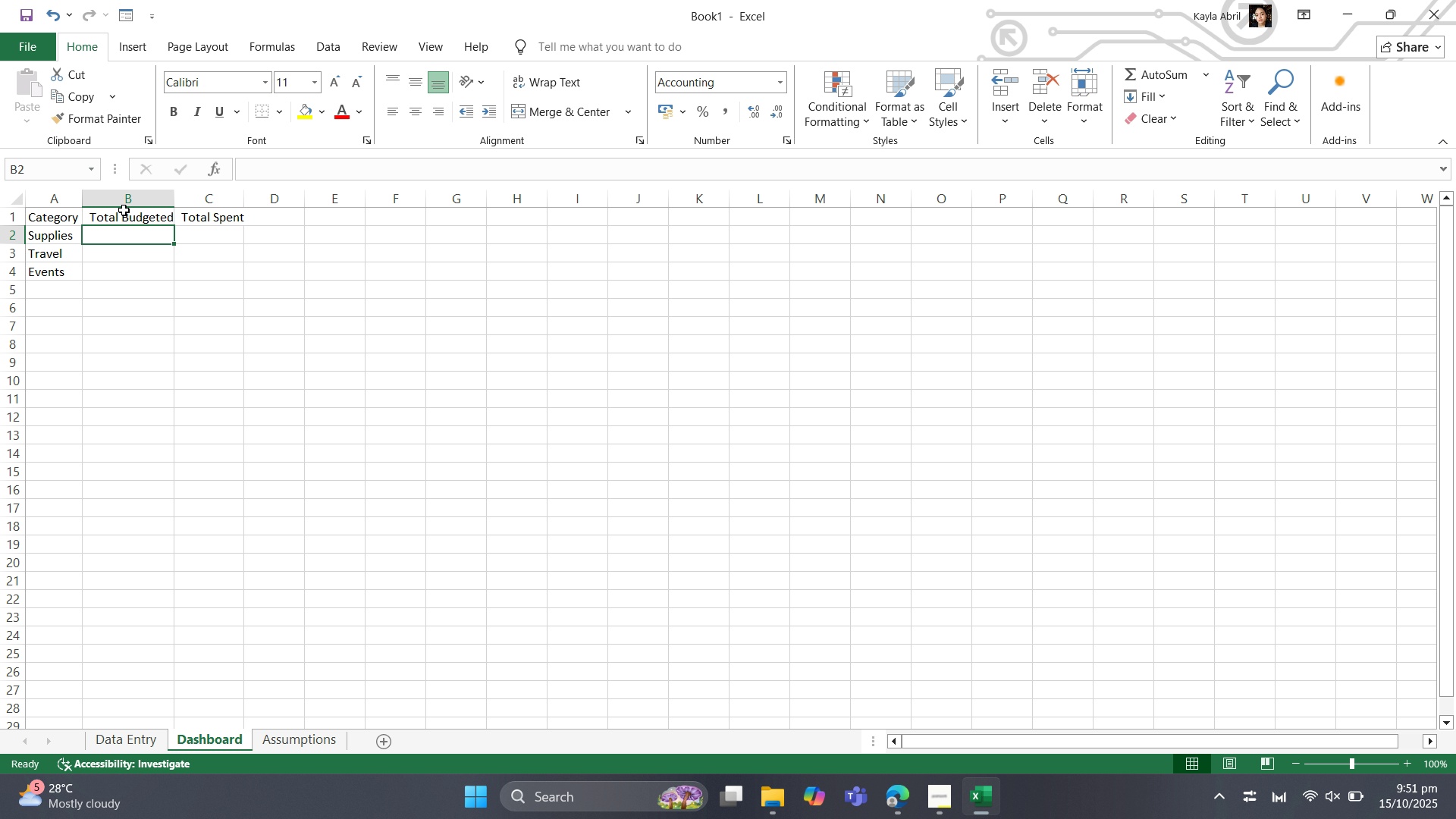 
type(10)
 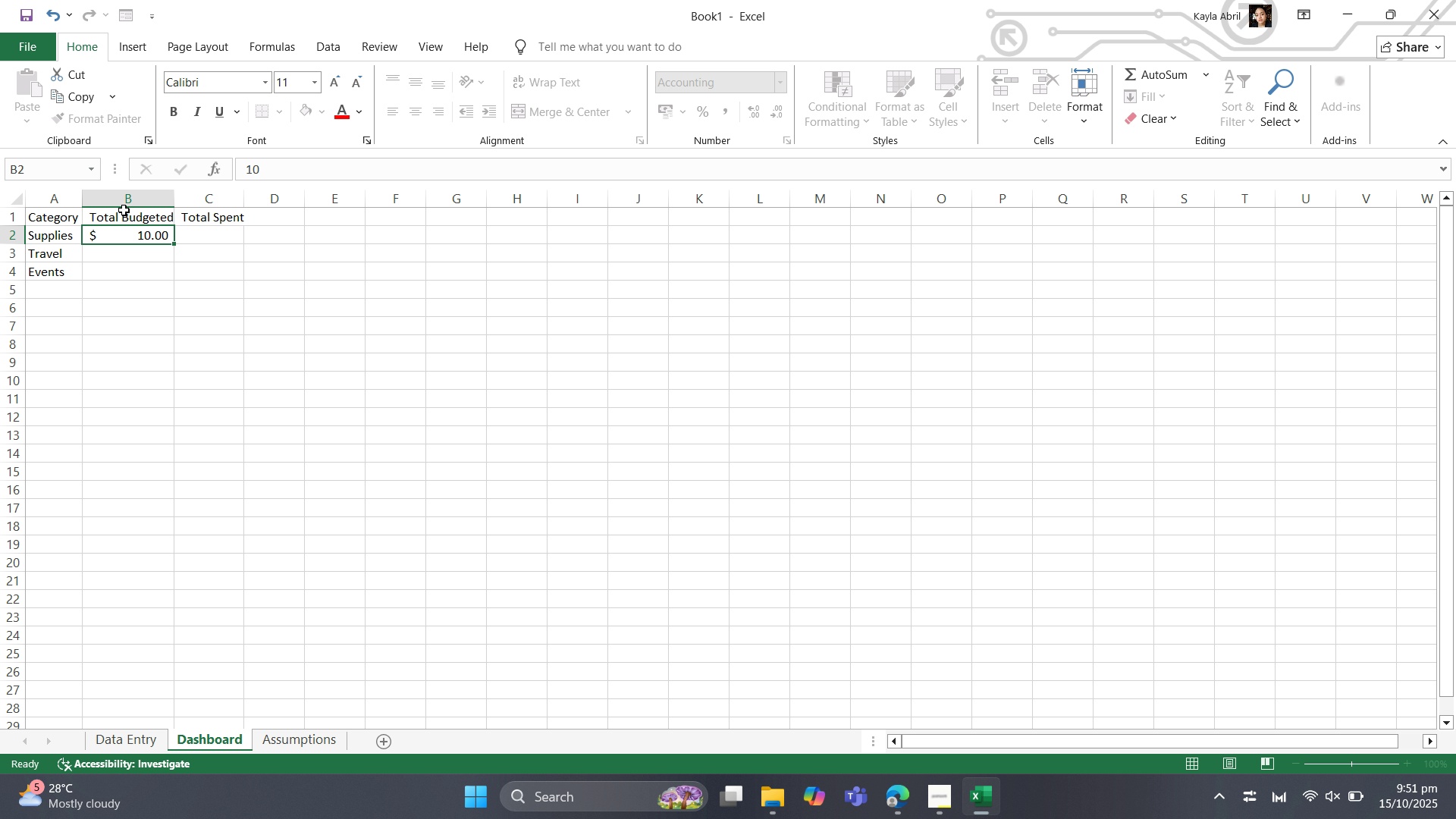 
key(ArrowRight)
 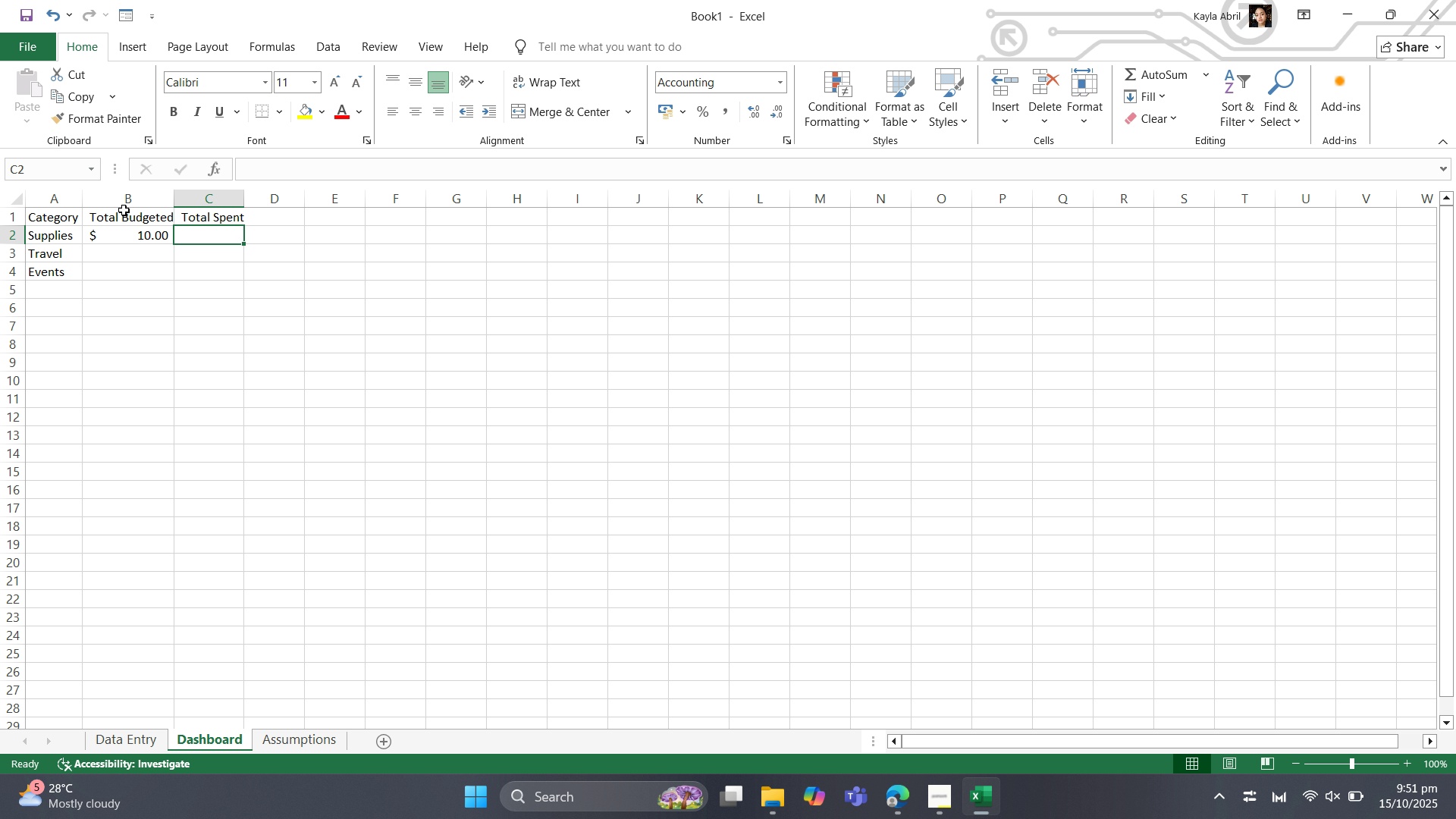 
key(9)
 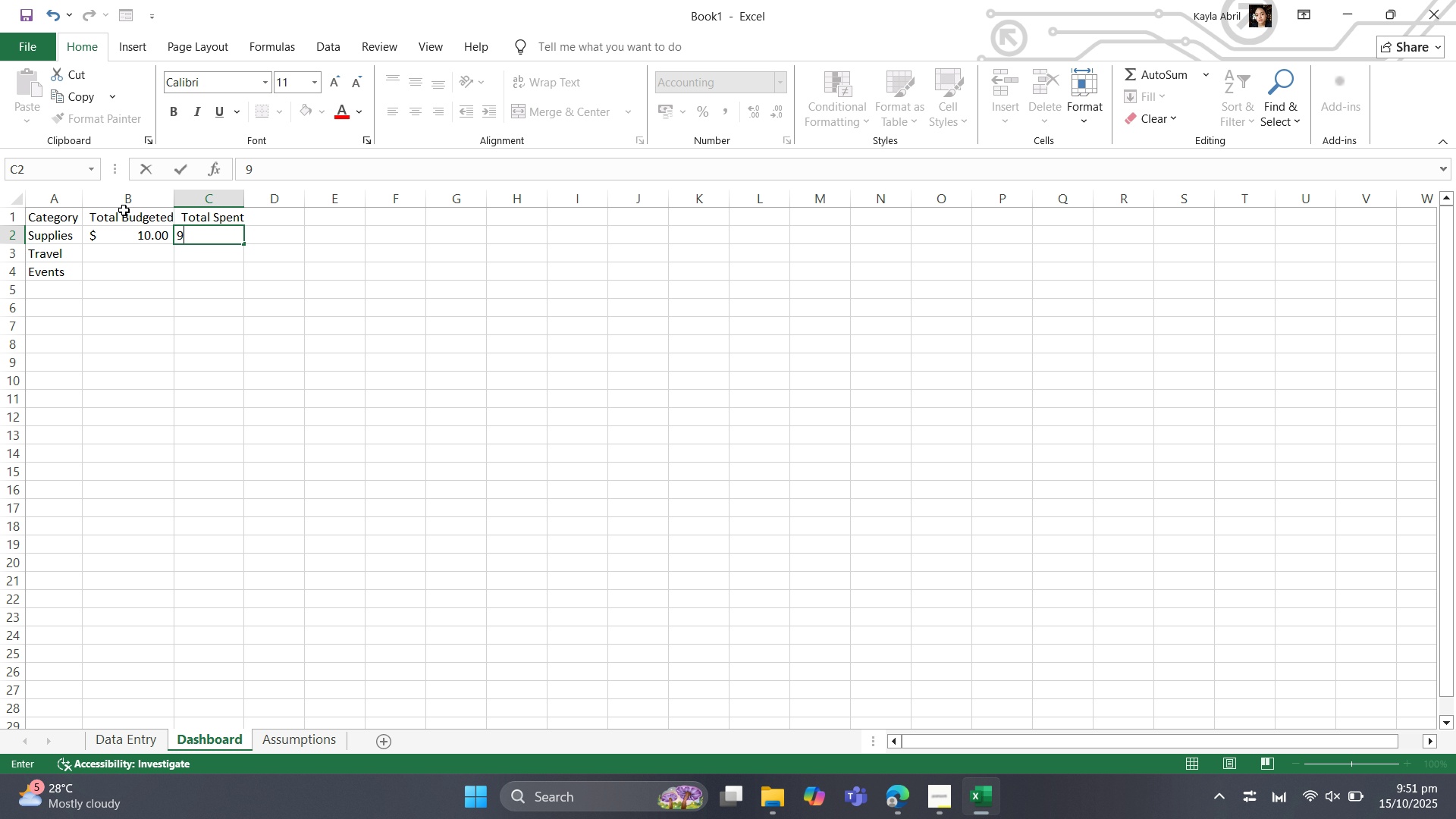 
key(ArrowDown)
 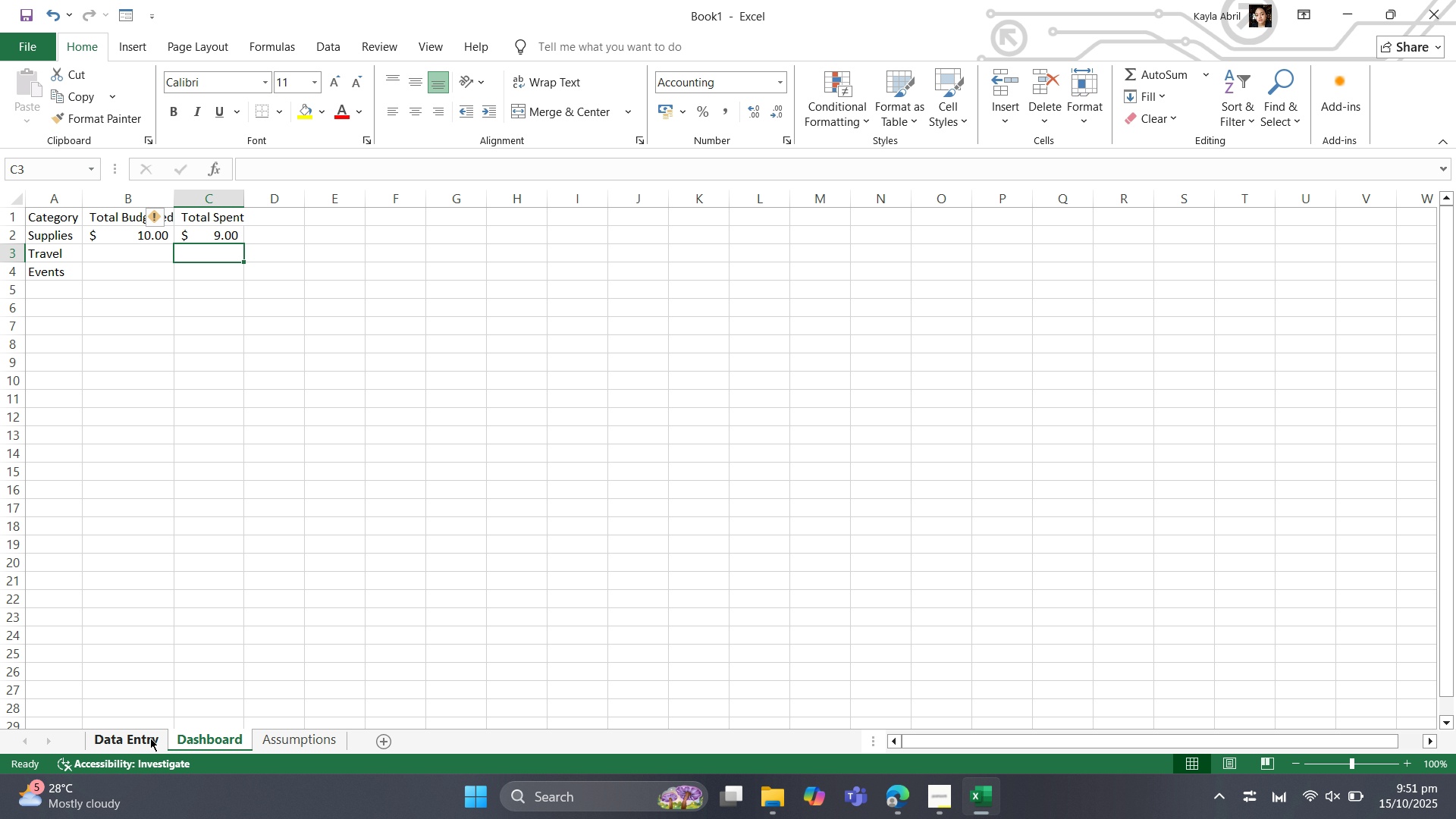 
left_click([150, 738])
 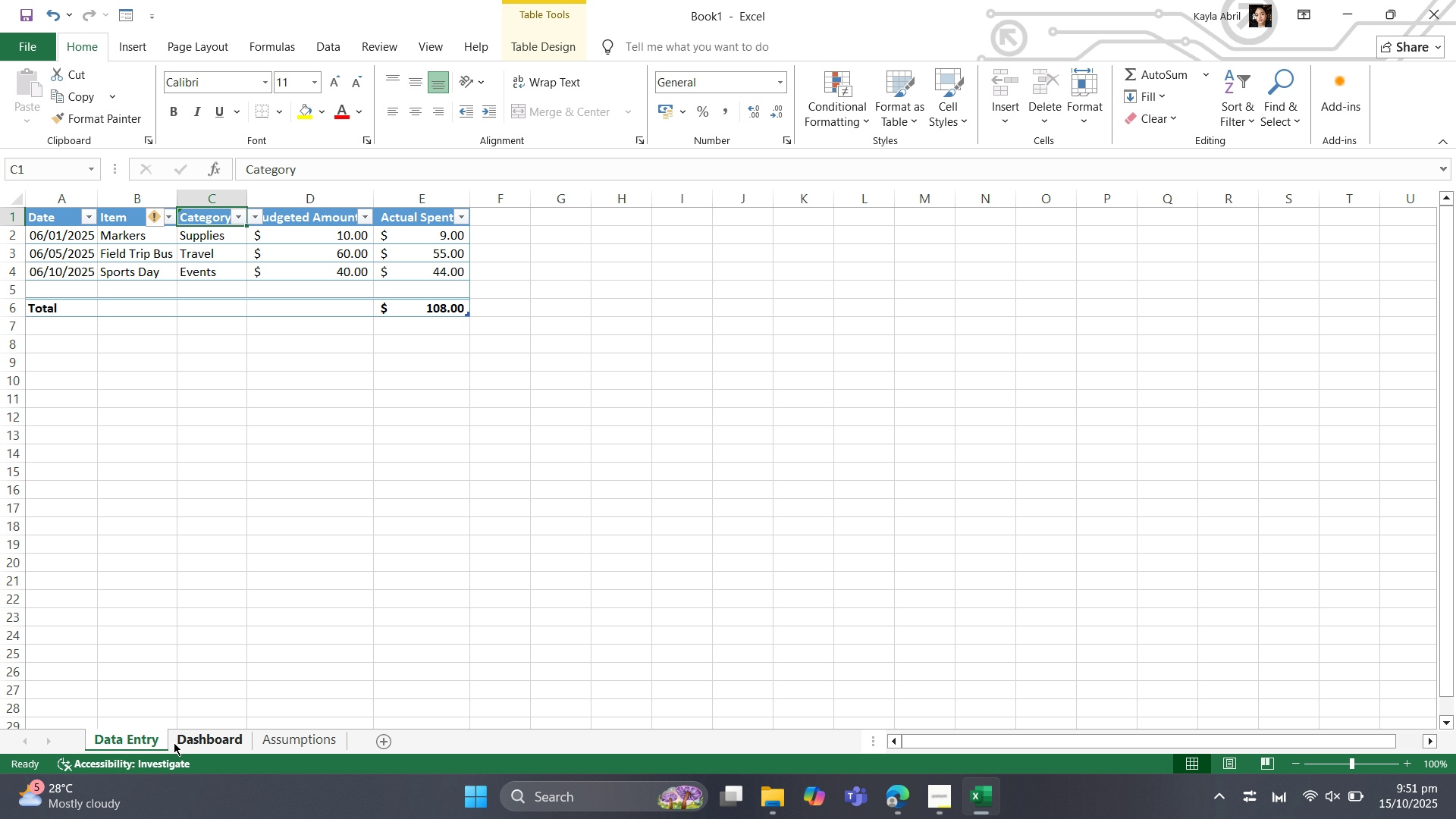 
wait(5.01)
 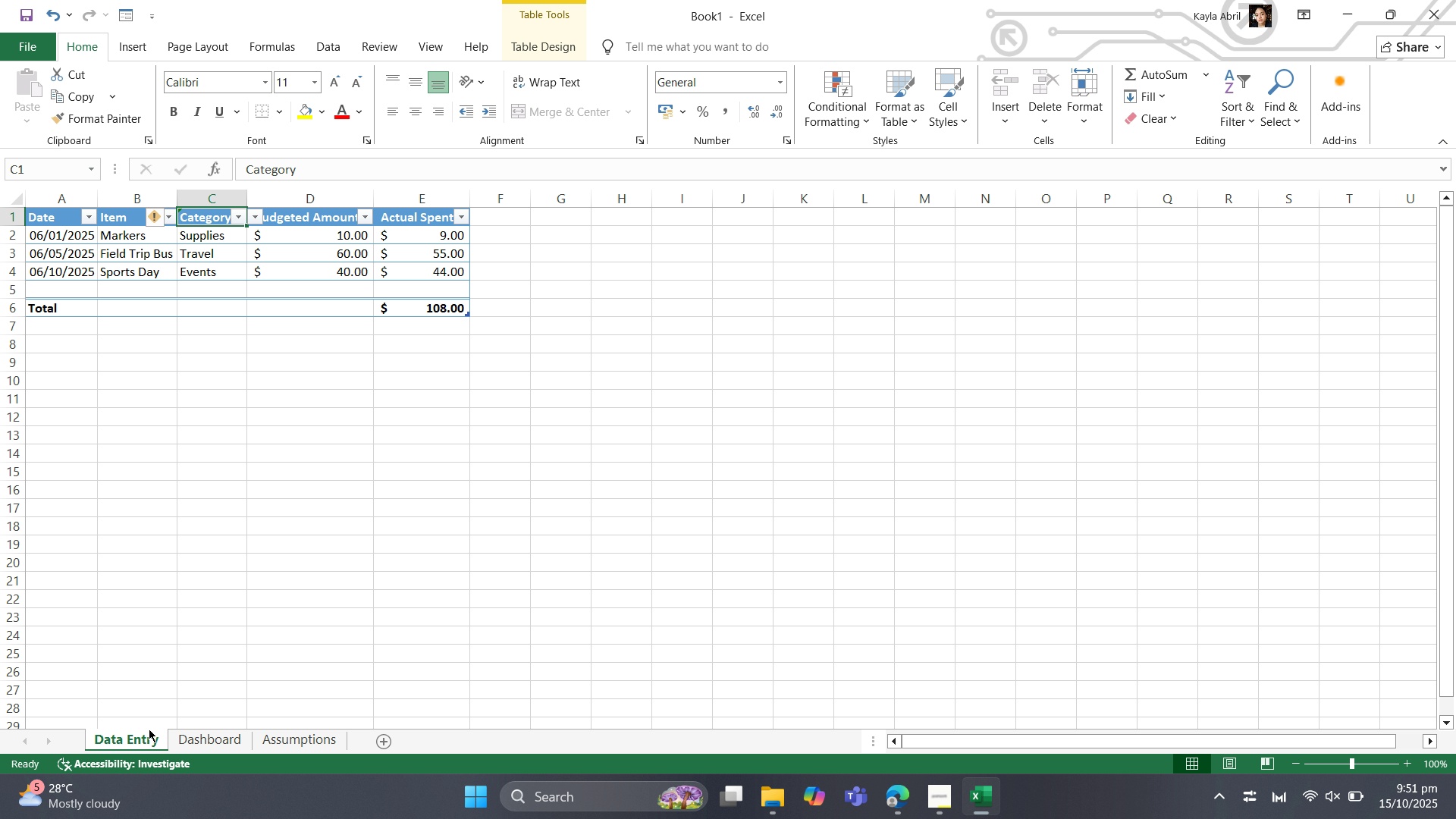 
left_click([180, 745])
 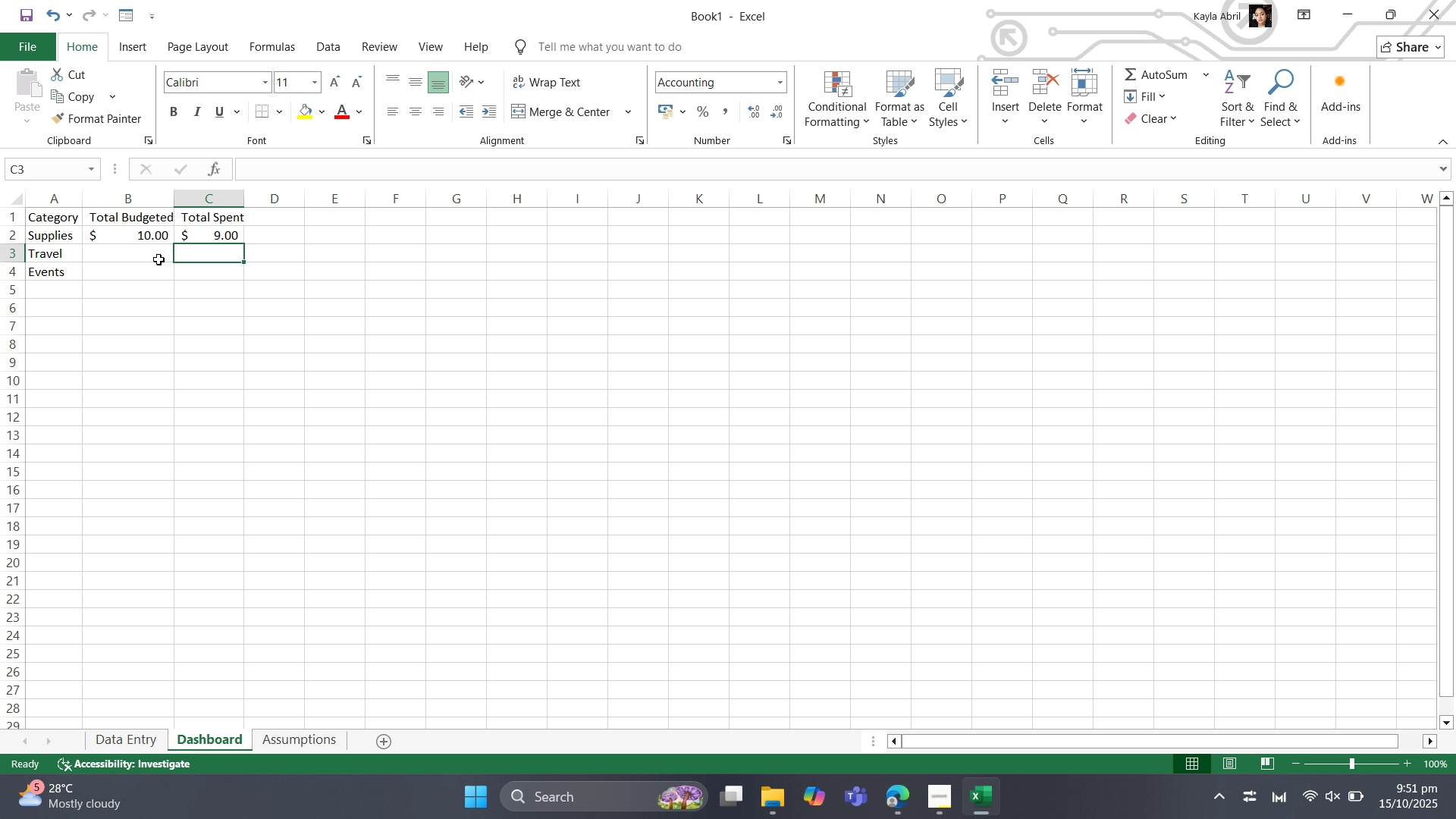 
left_click([157, 256])
 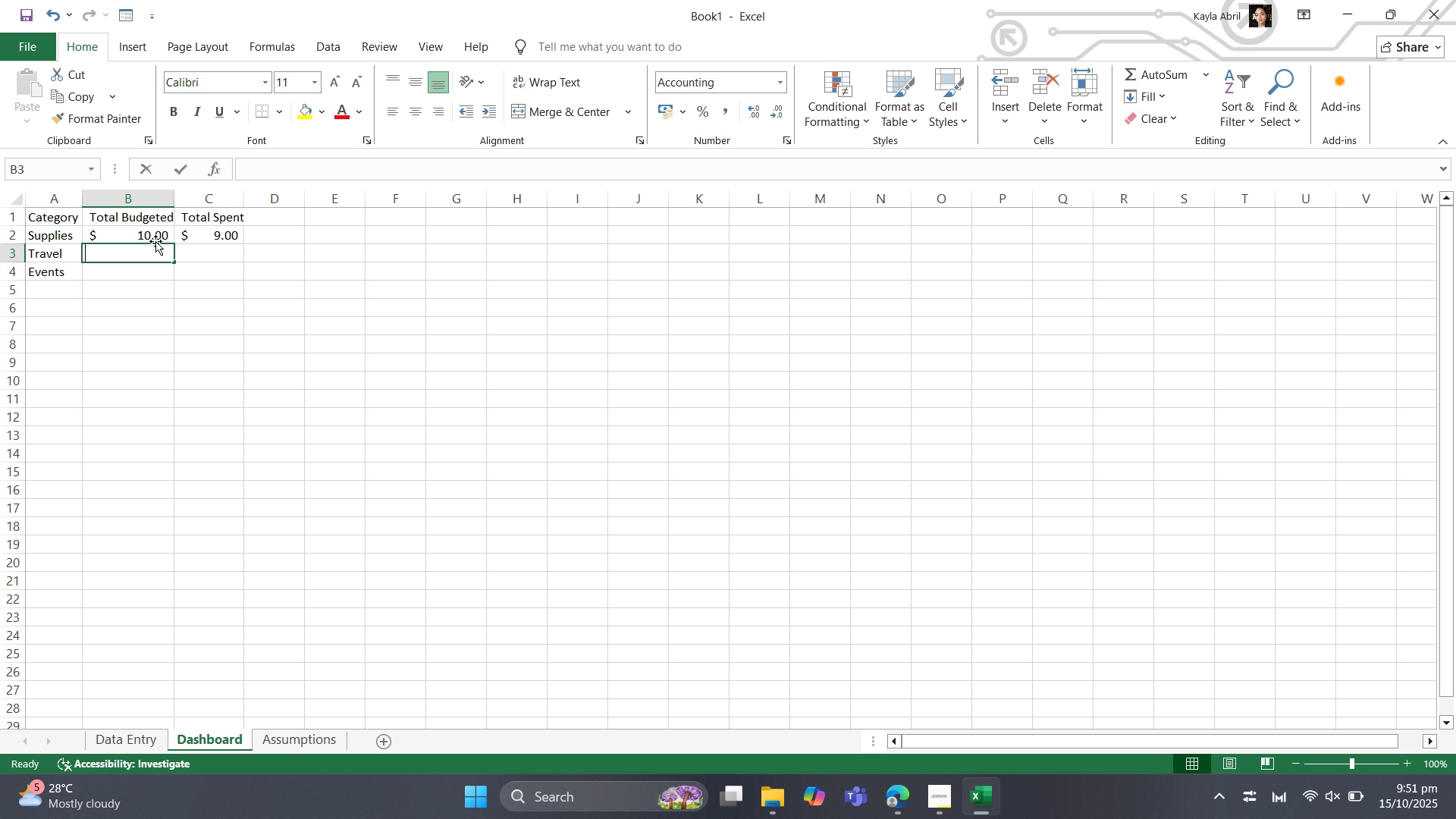 
type(60)
 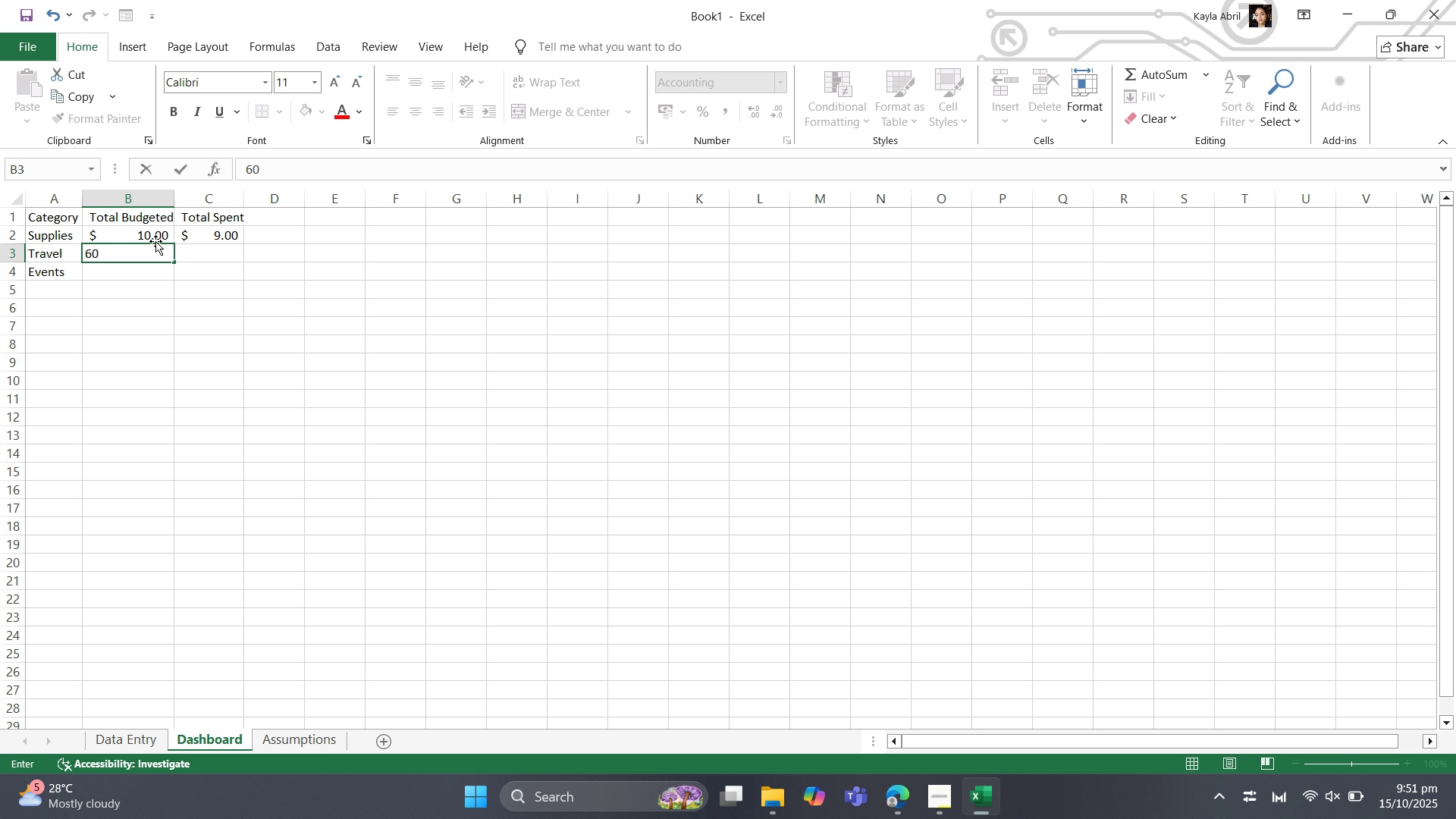 
key(ArrowRight)
 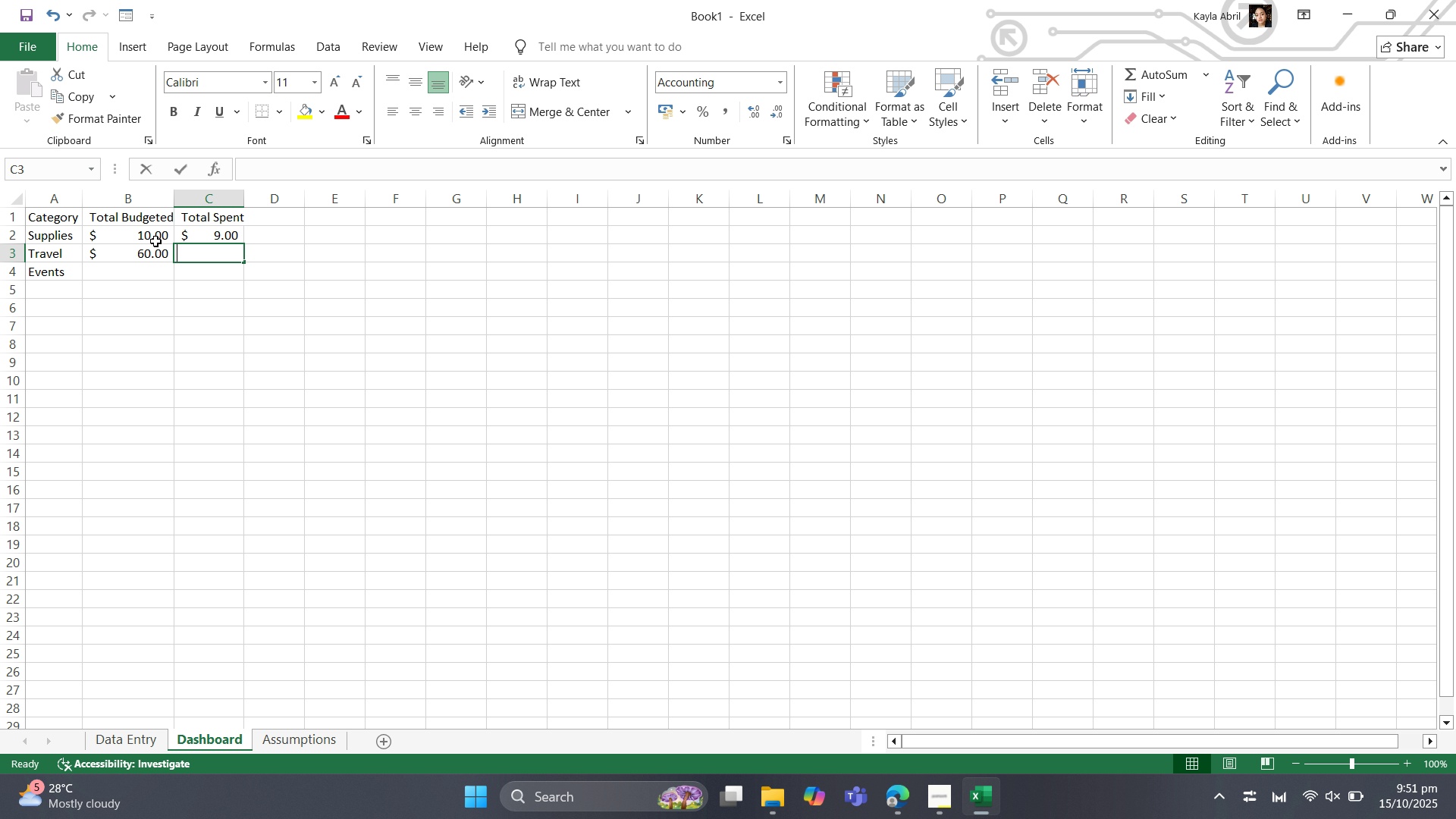 
type(55)
 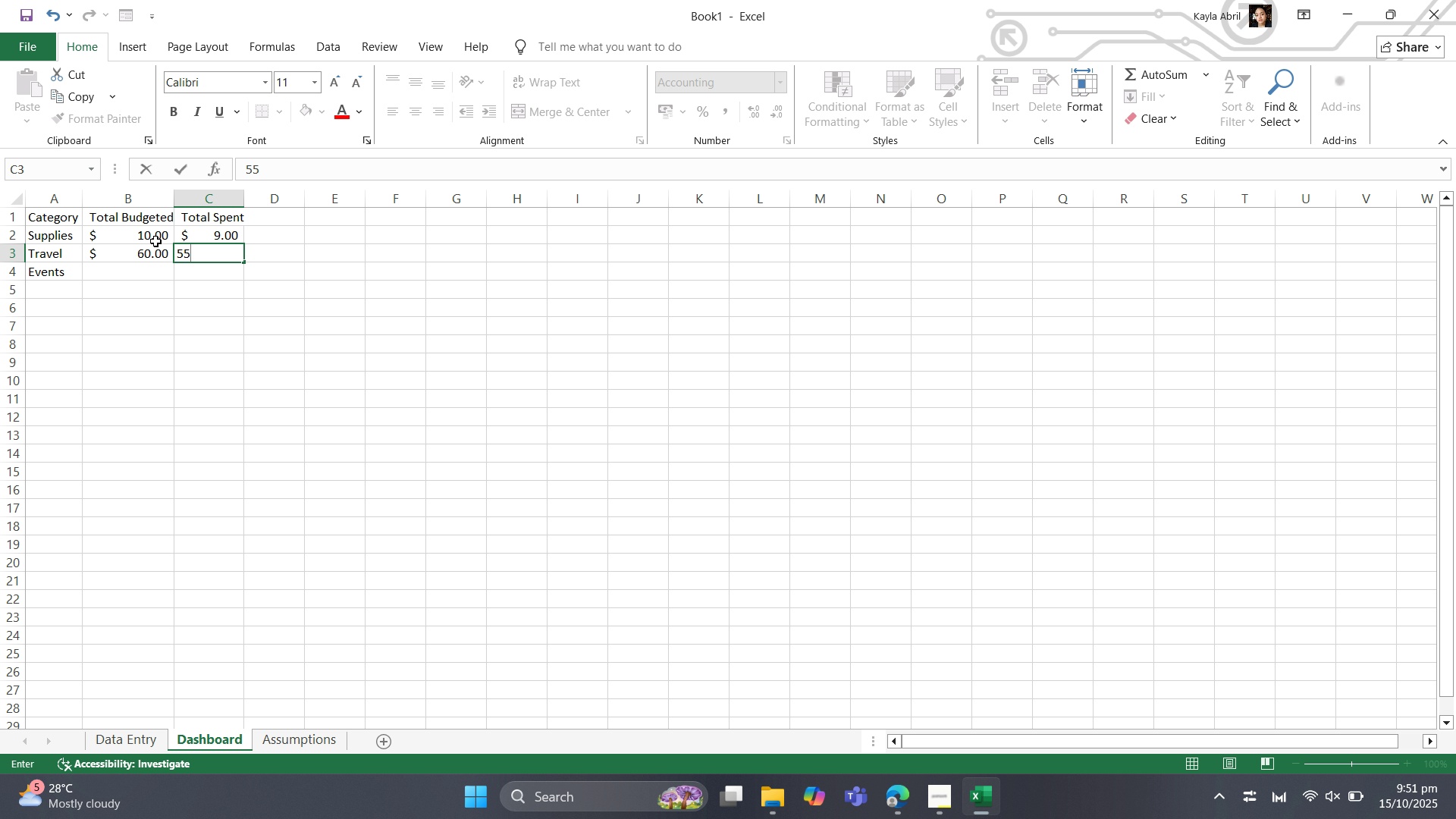 
key(ArrowDown)
 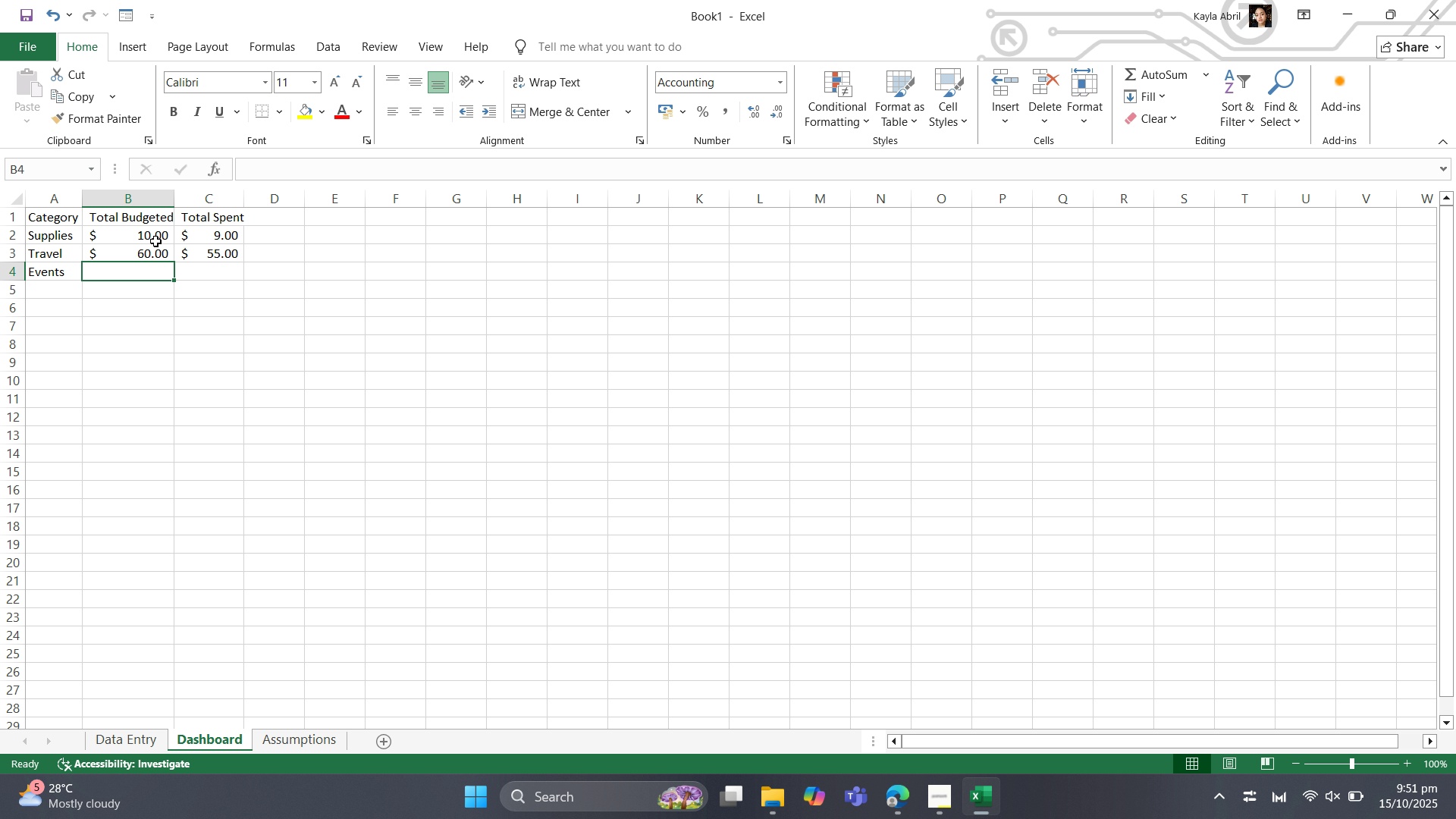 
key(ArrowLeft)
 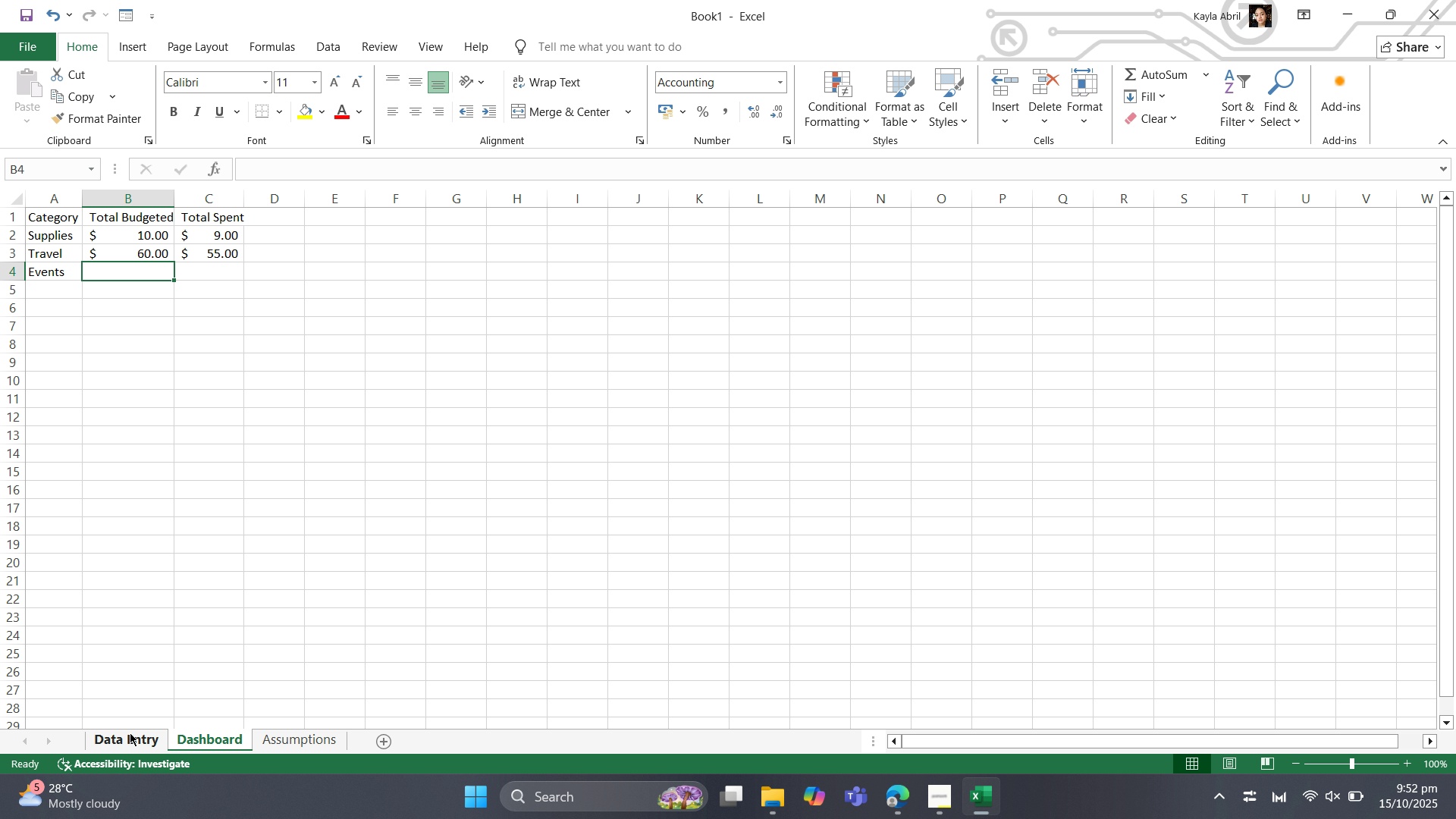 
left_click([130, 736])
 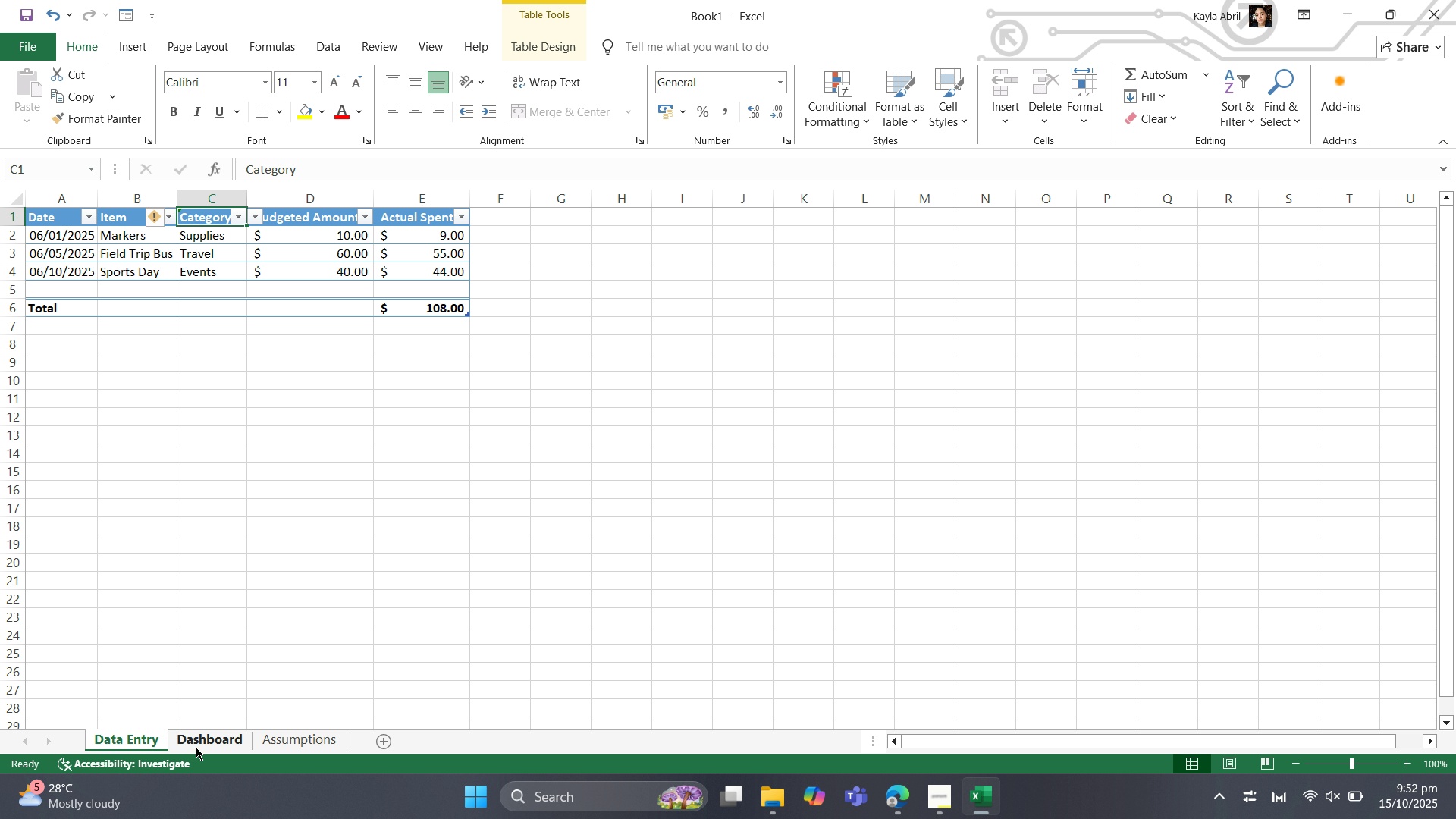 
wait(6.71)
 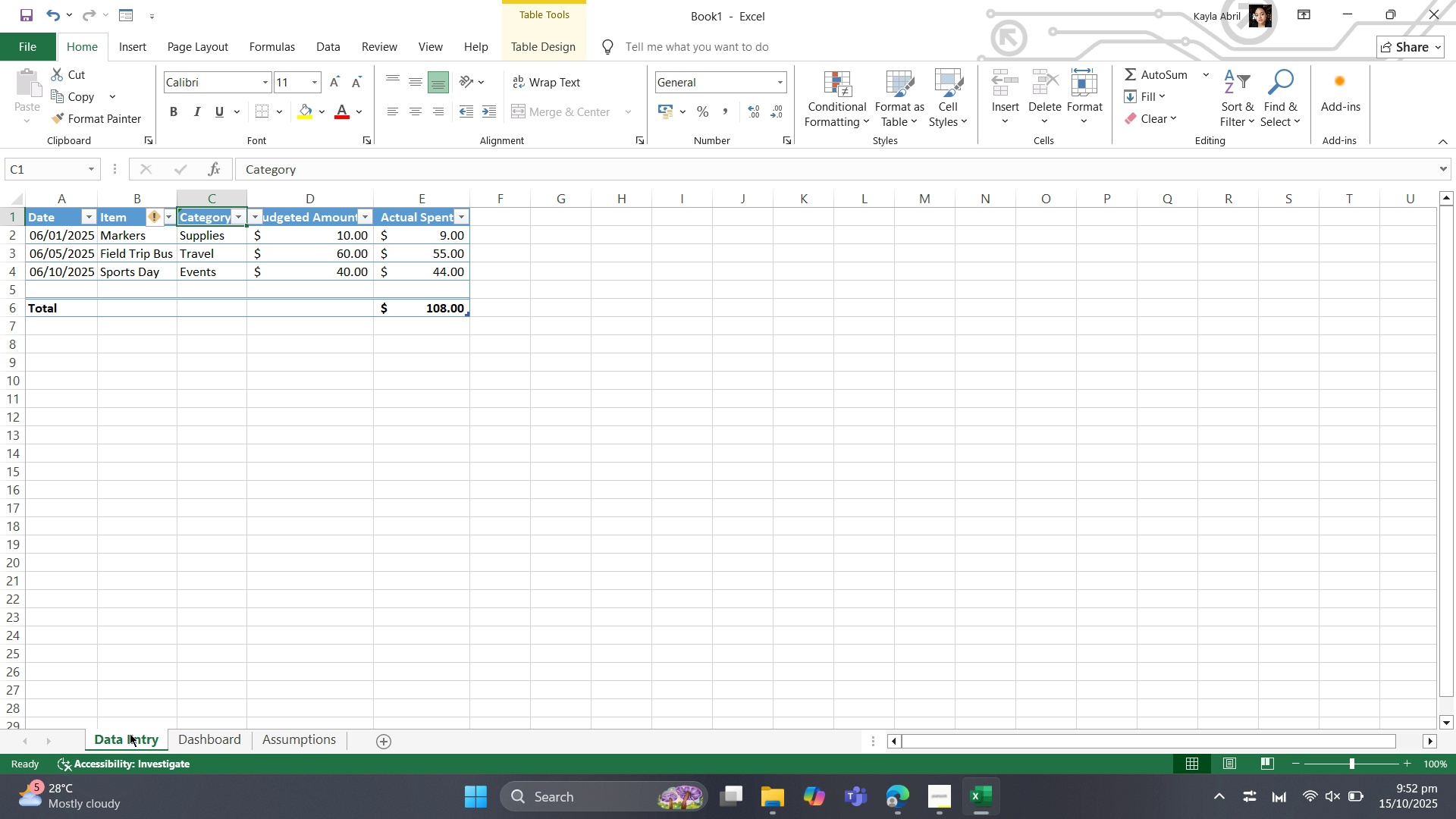 
left_click([202, 741])
 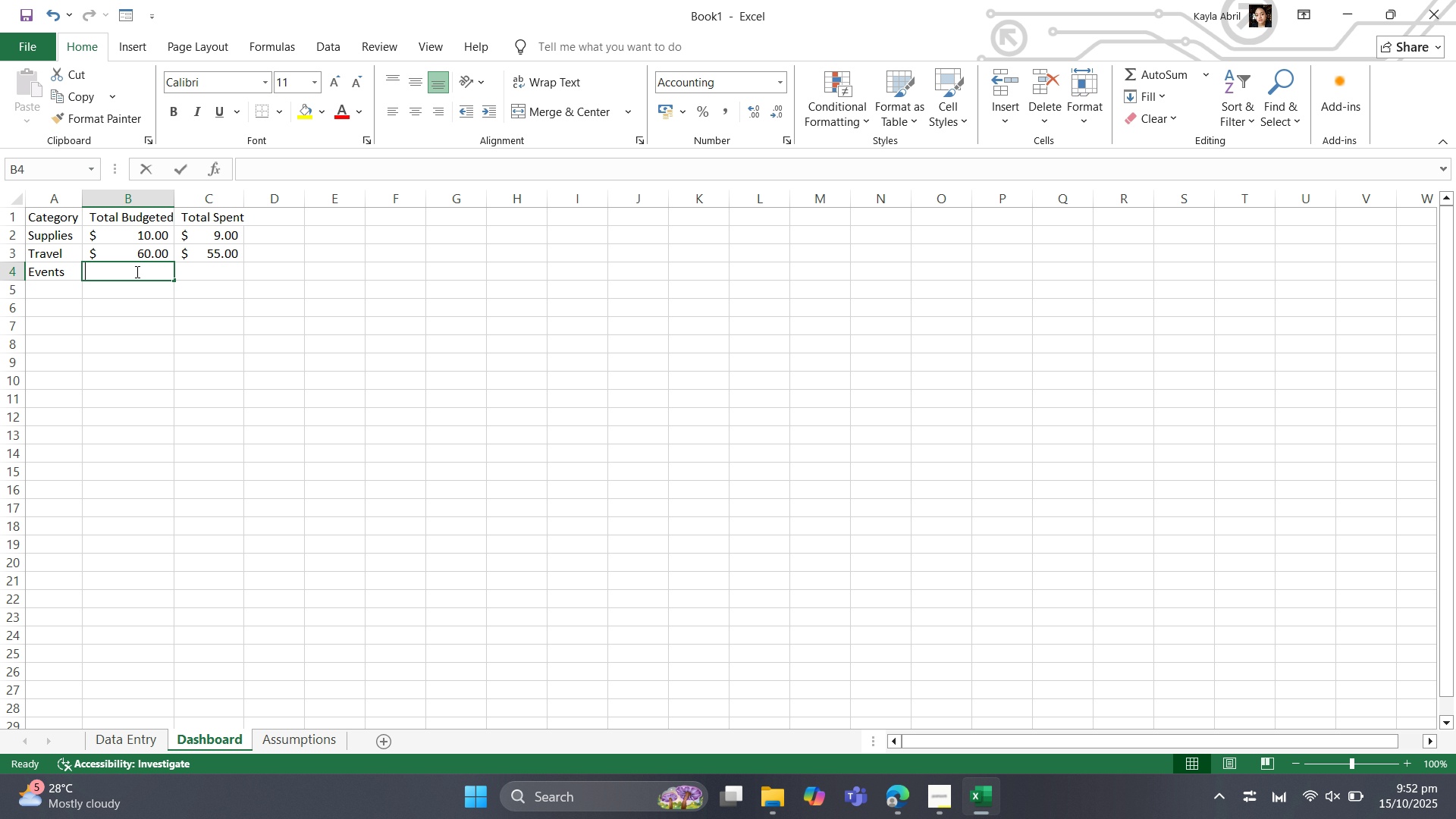 
type(40)
 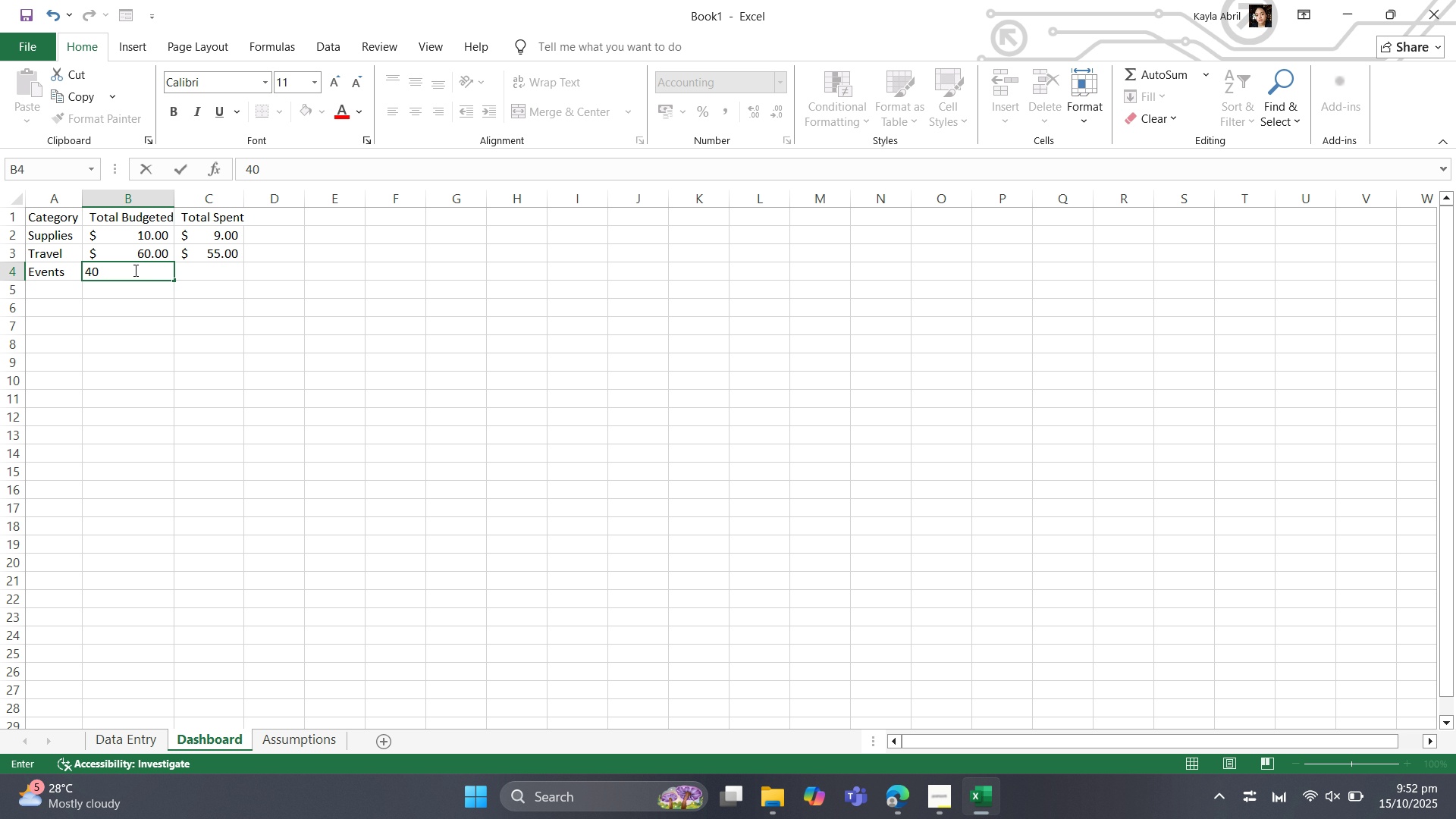 
key(ArrowRight)
 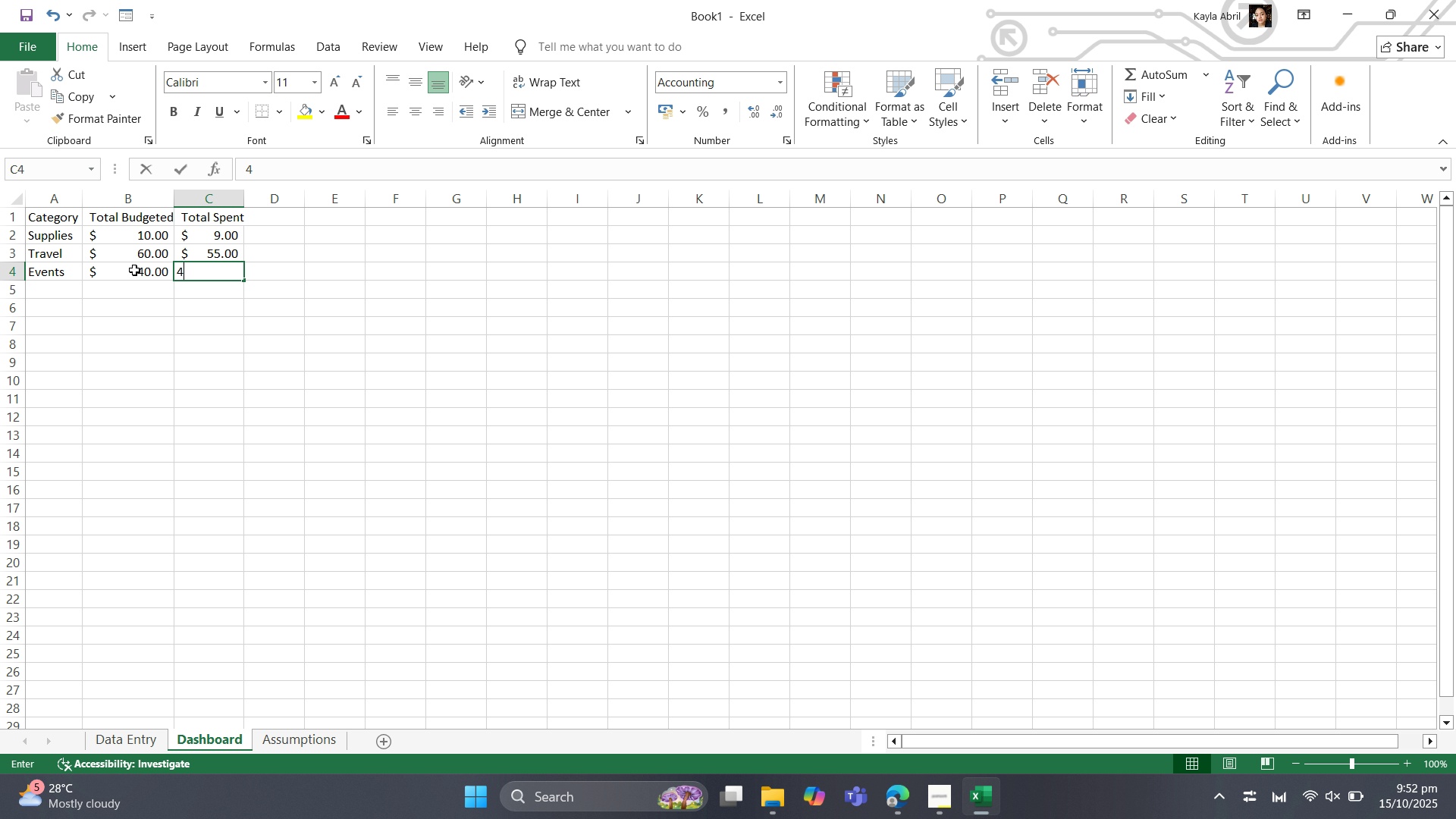 
type(44)
 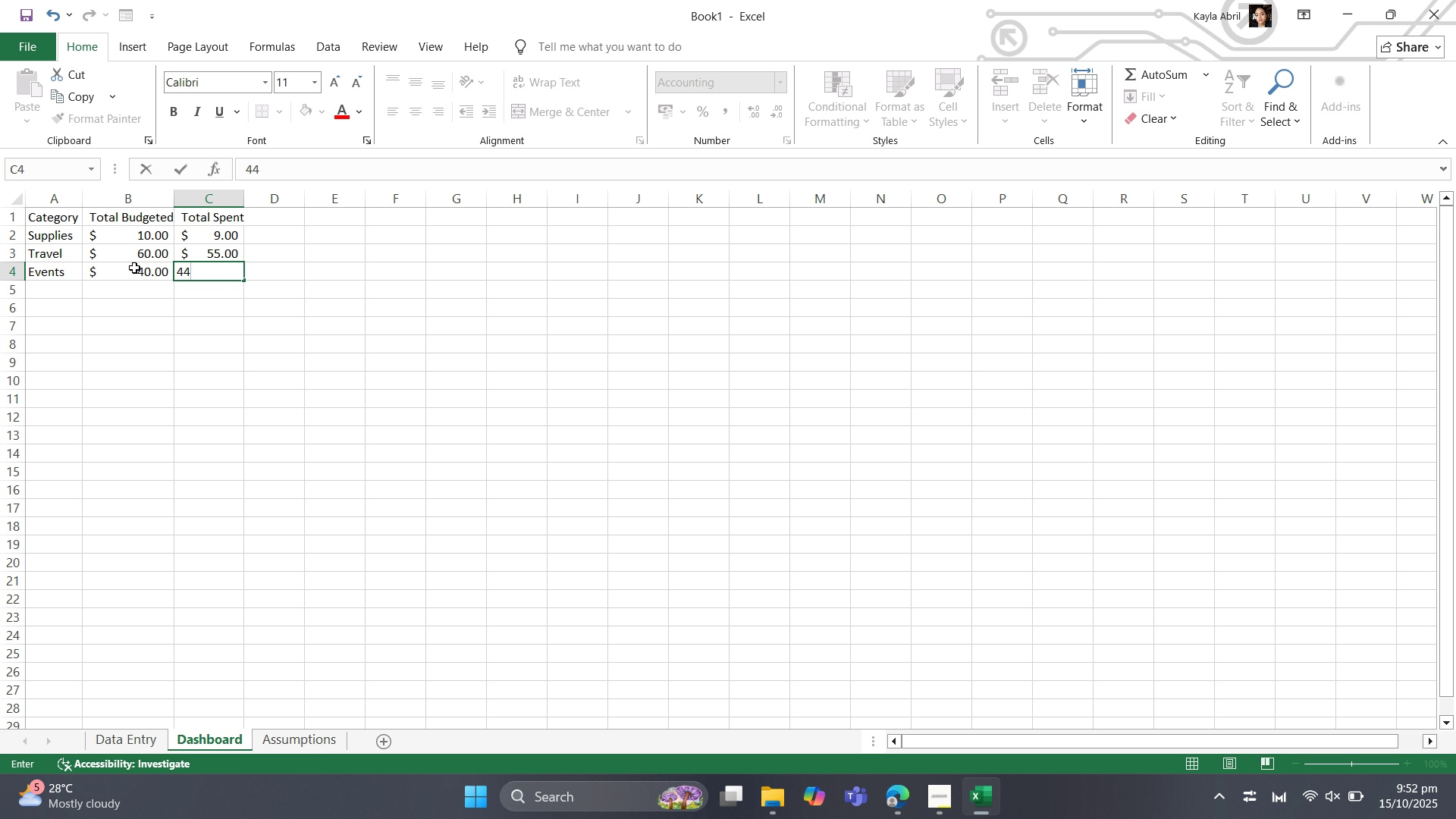 
key(ArrowDown)
 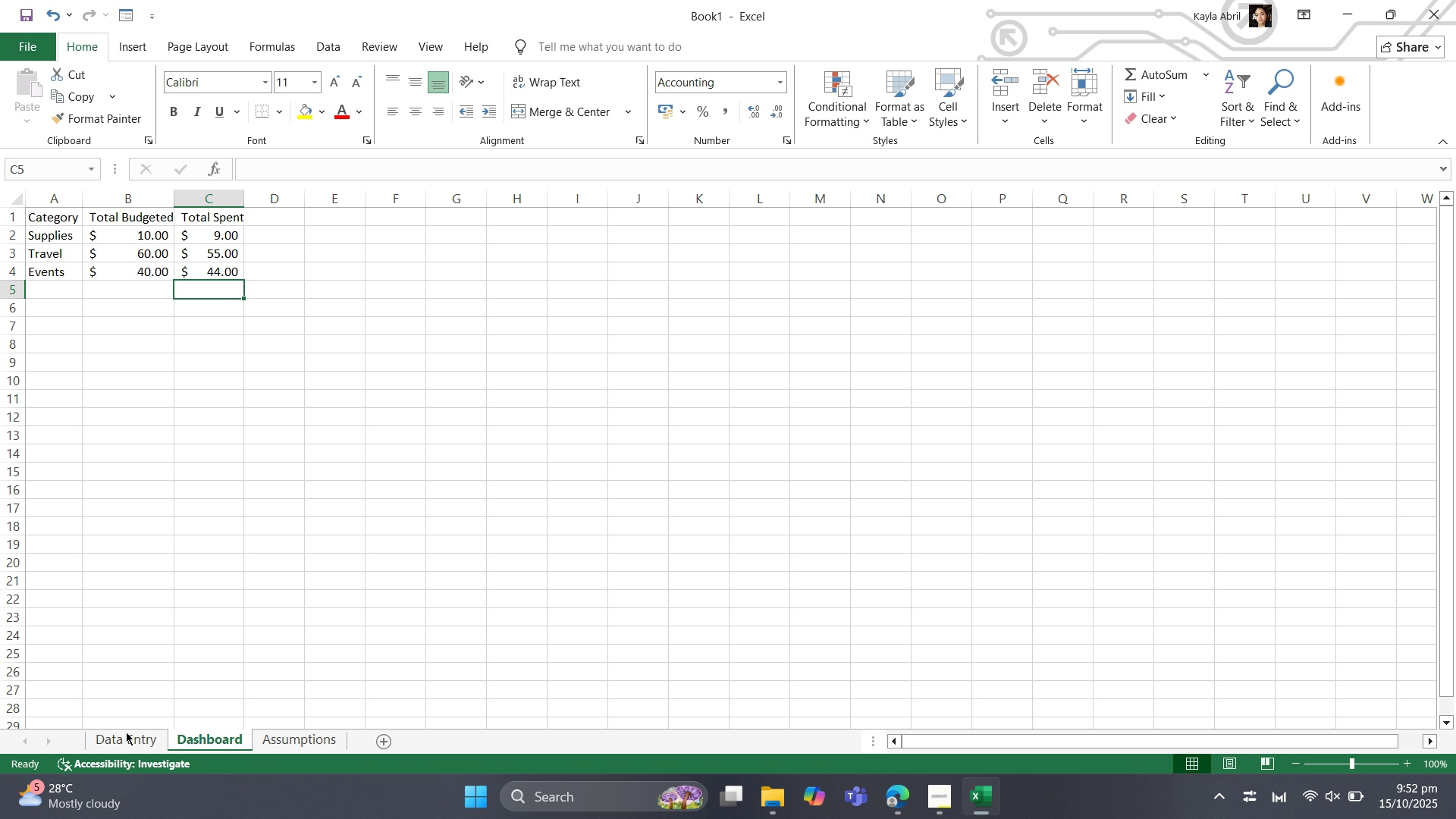 
left_click([130, 734])
 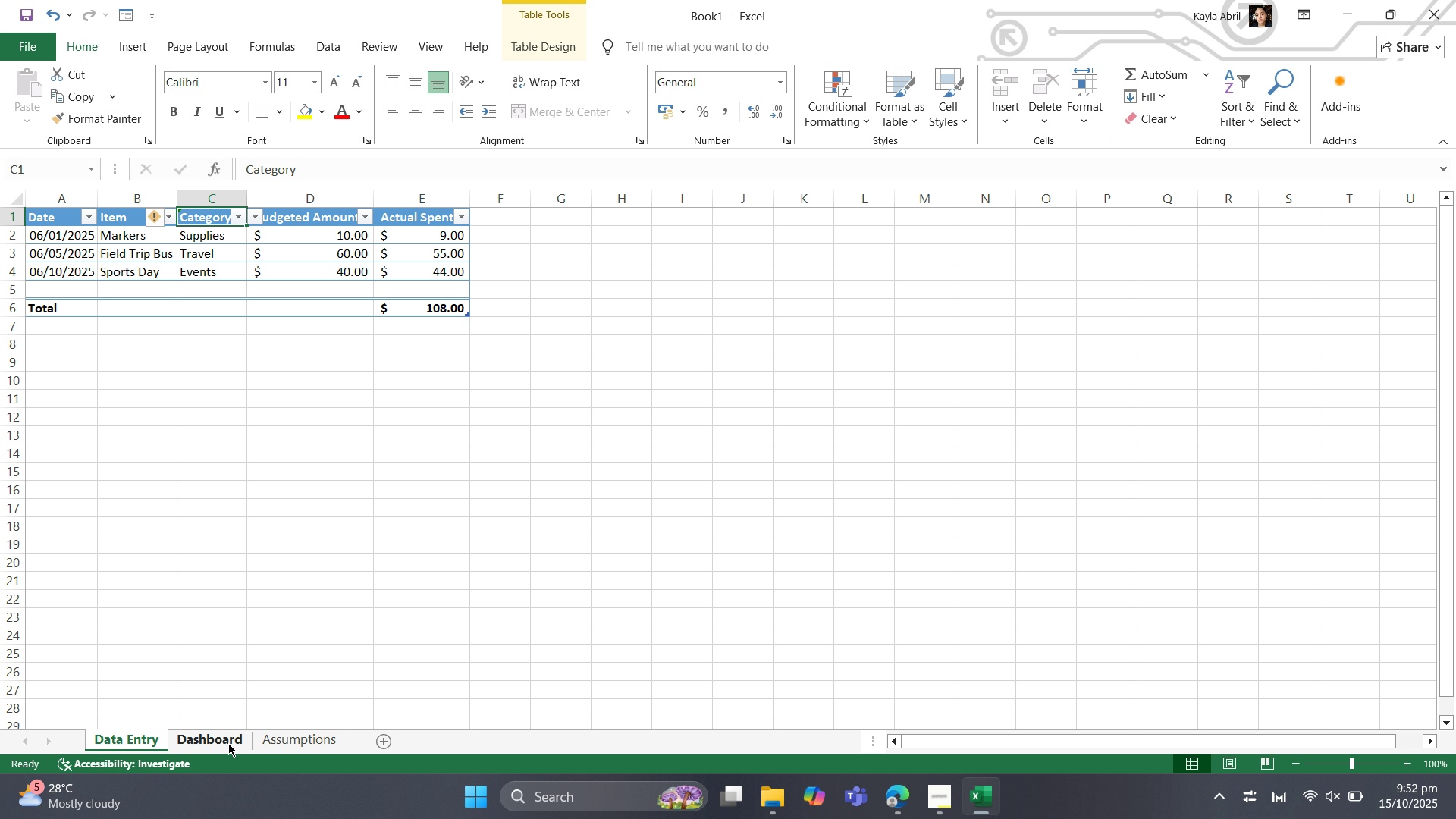 
left_click([228, 743])
 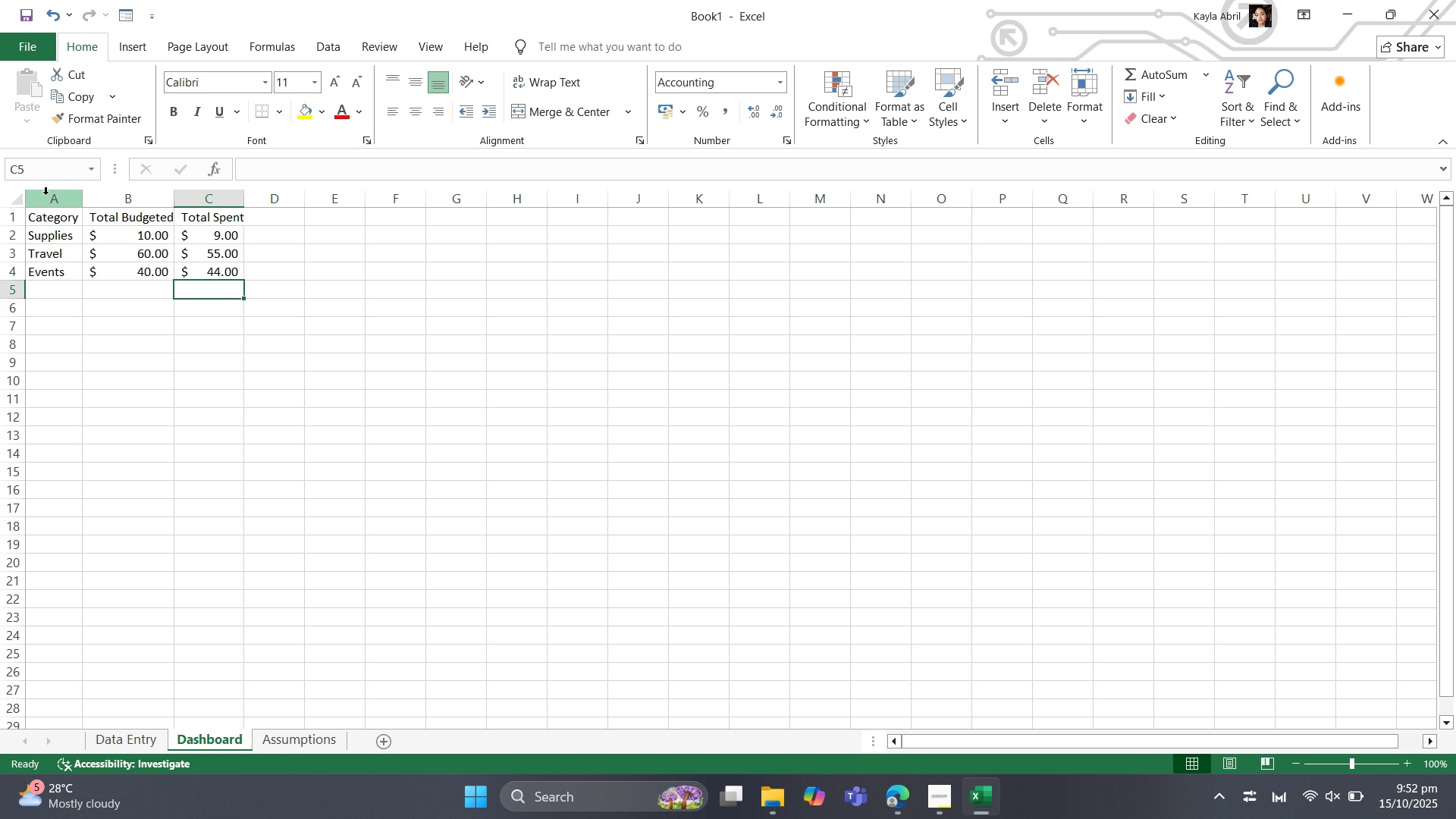 
wait(6.37)
 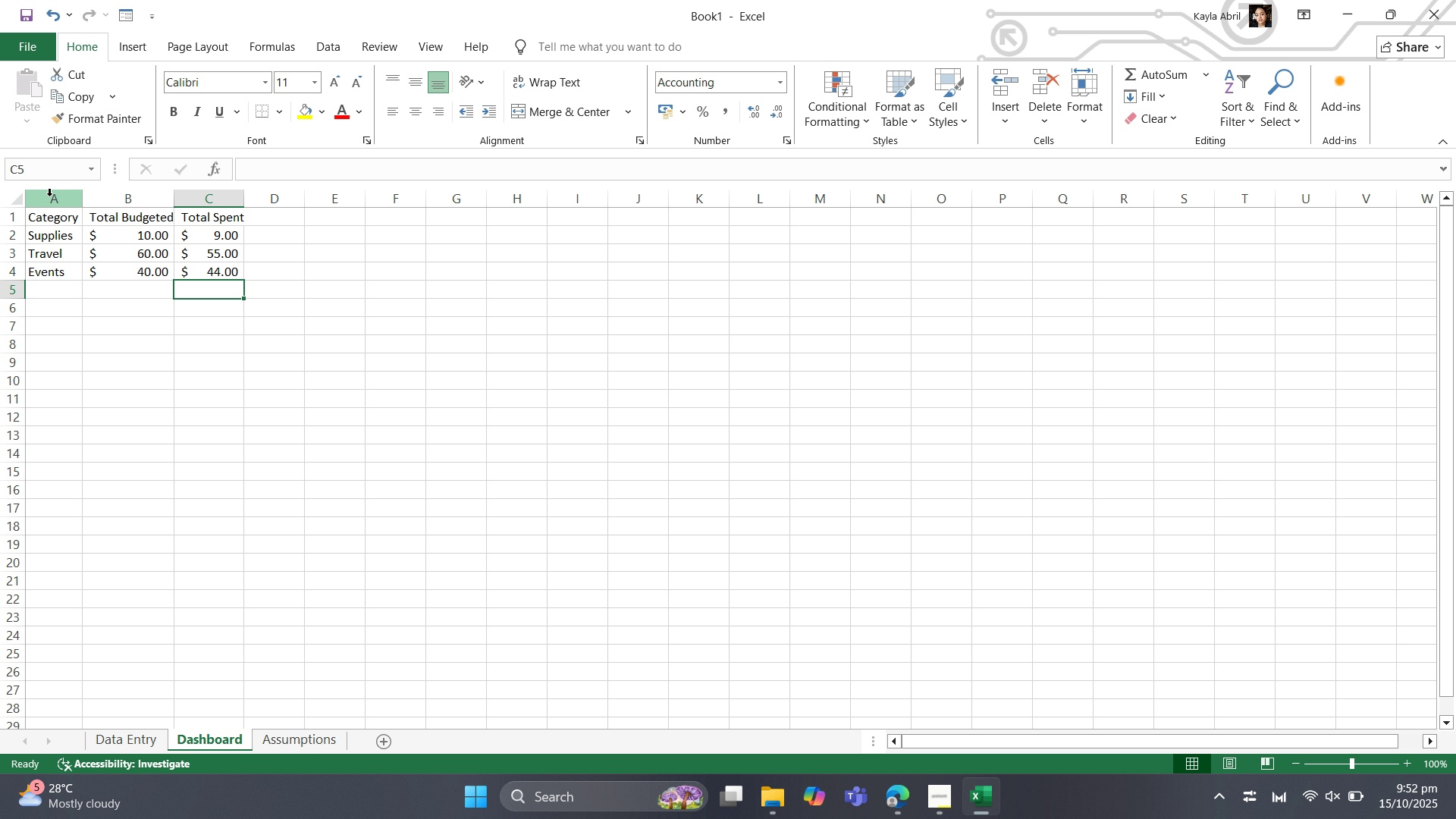 
left_click_drag(start_coordinate=[59, 200], to_coordinate=[210, 194])
 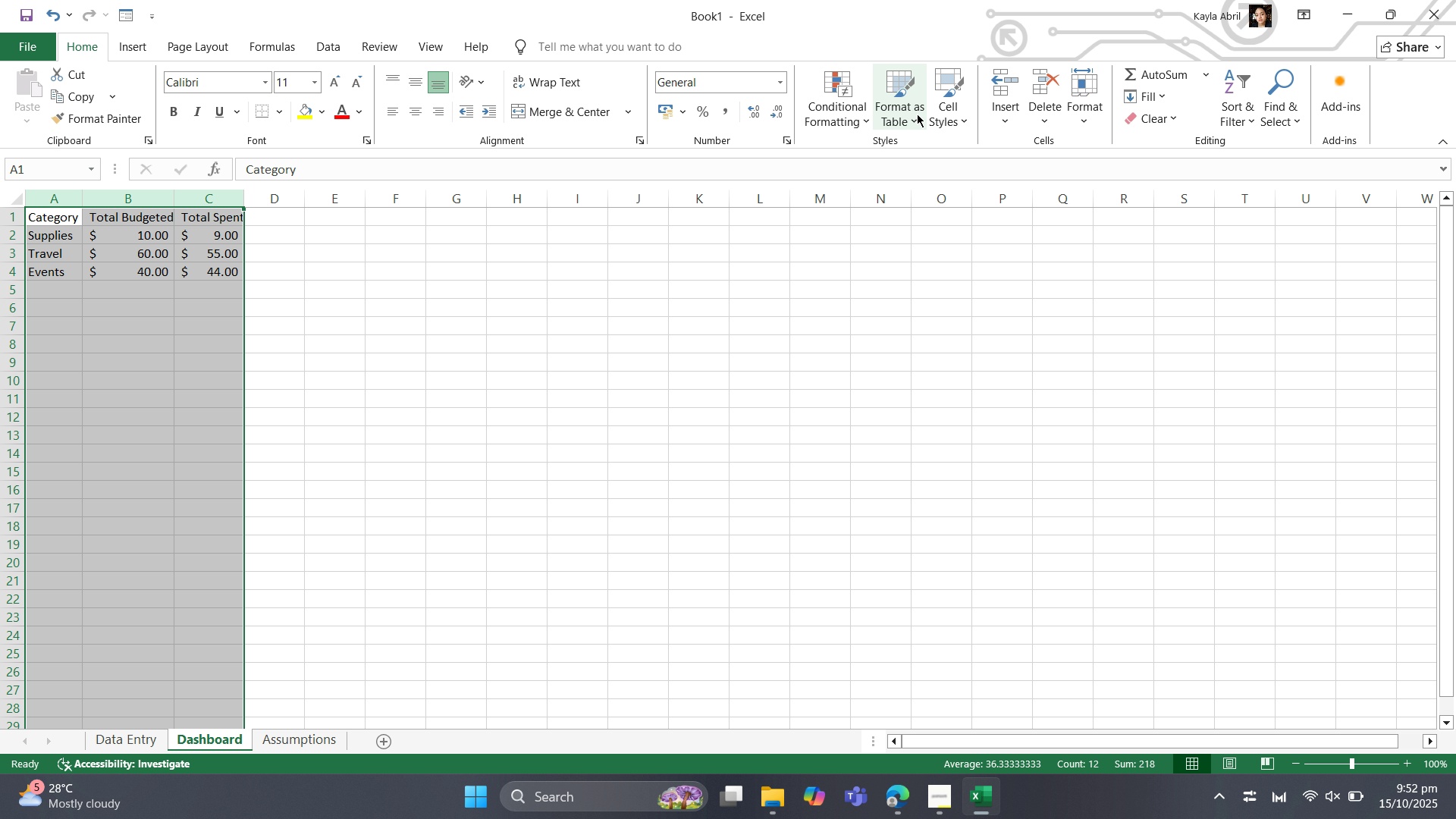 
left_click([907, 114])
 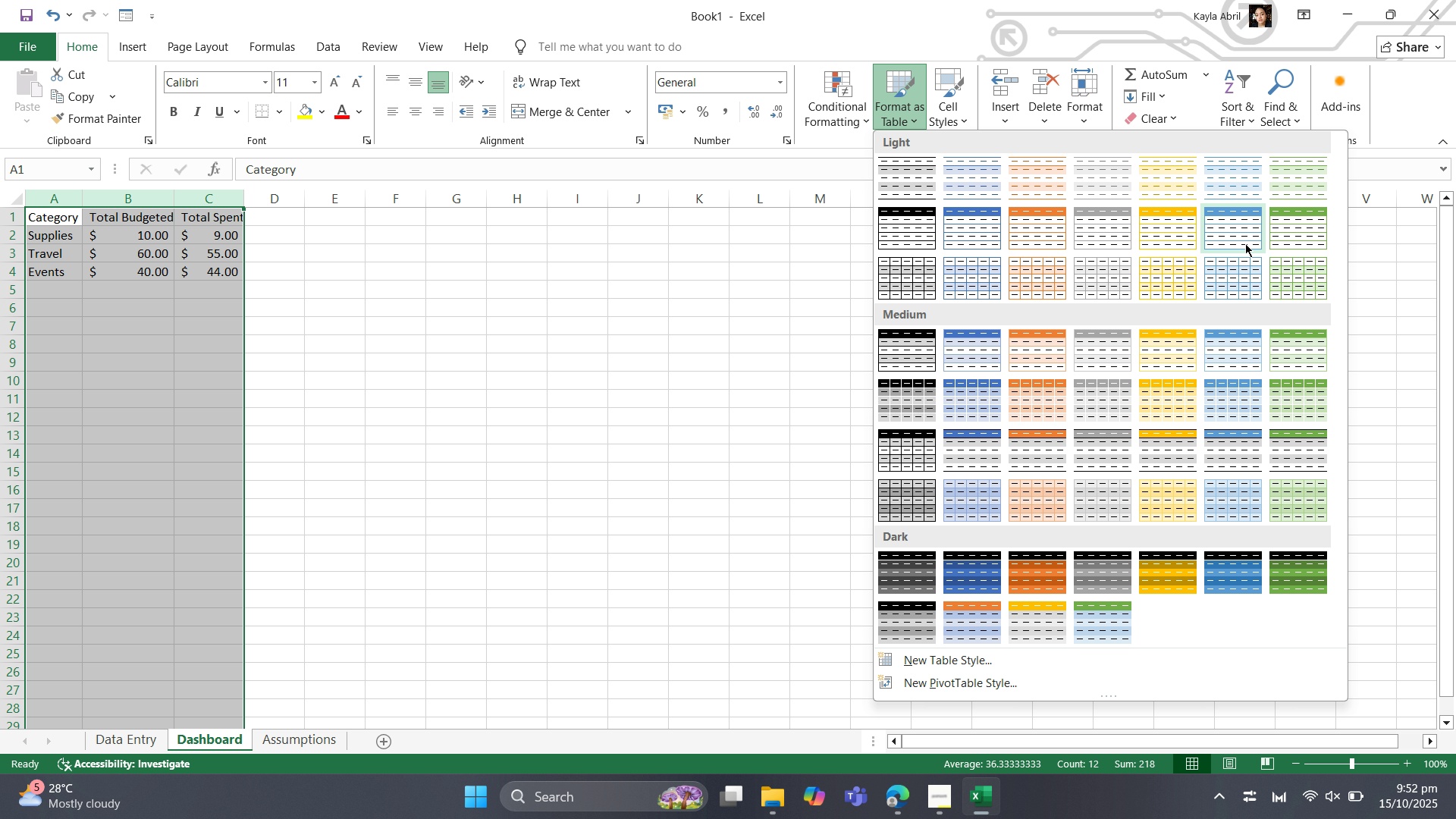 
left_click([1243, 242])
 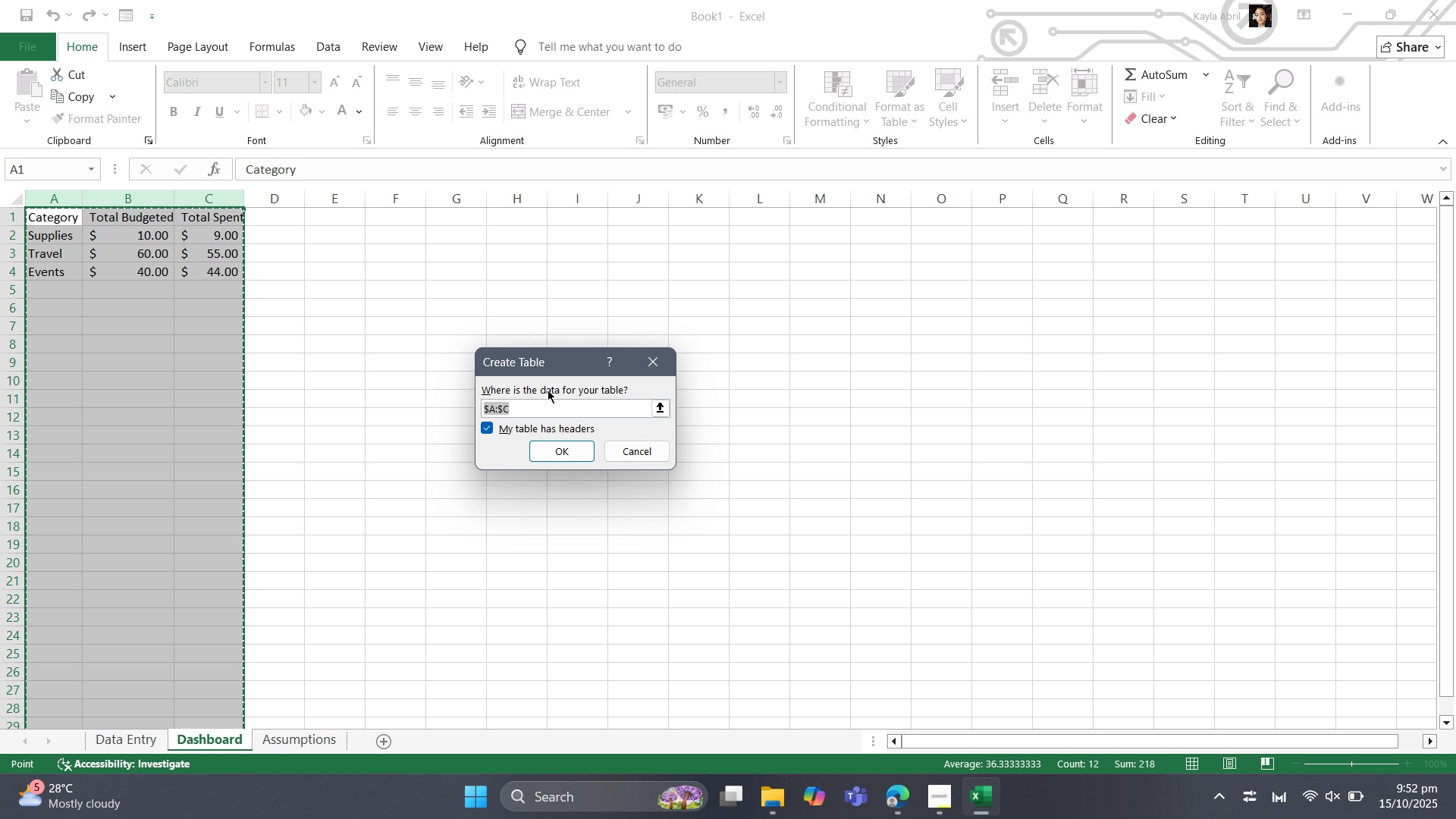 
key(Backspace)
 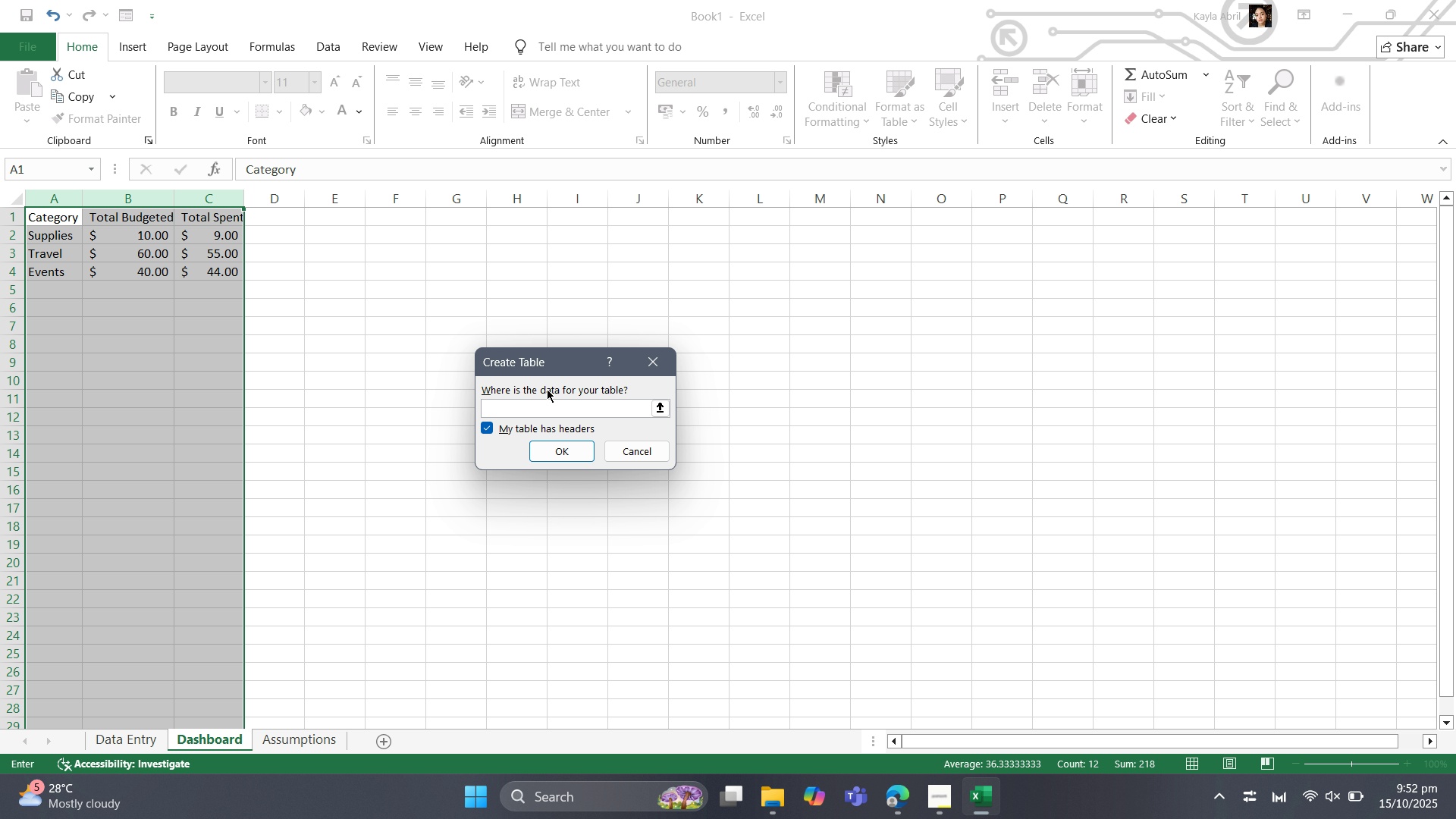 
type(A1:)
 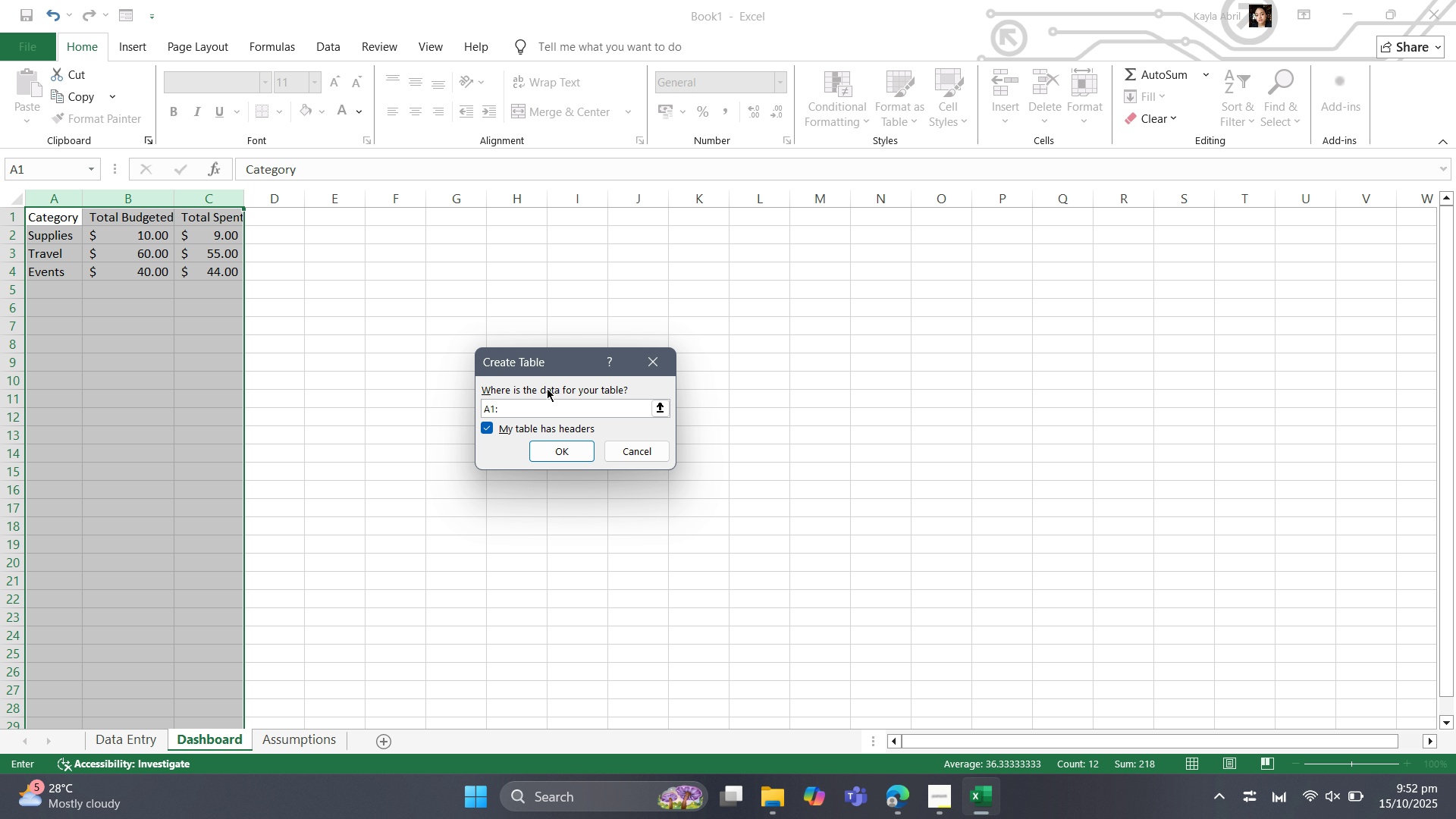 
wait(6.51)
 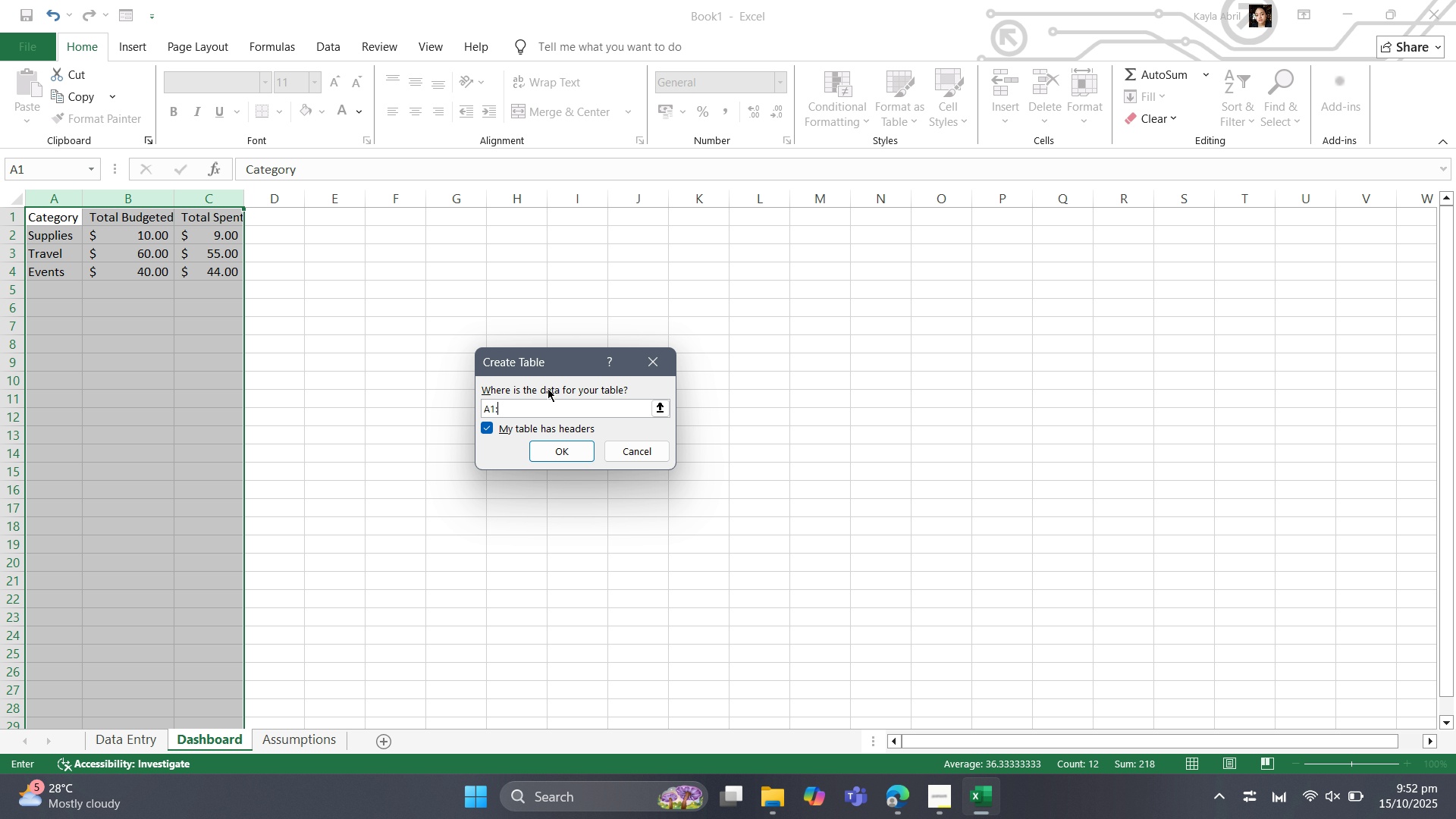 
type(C5)
 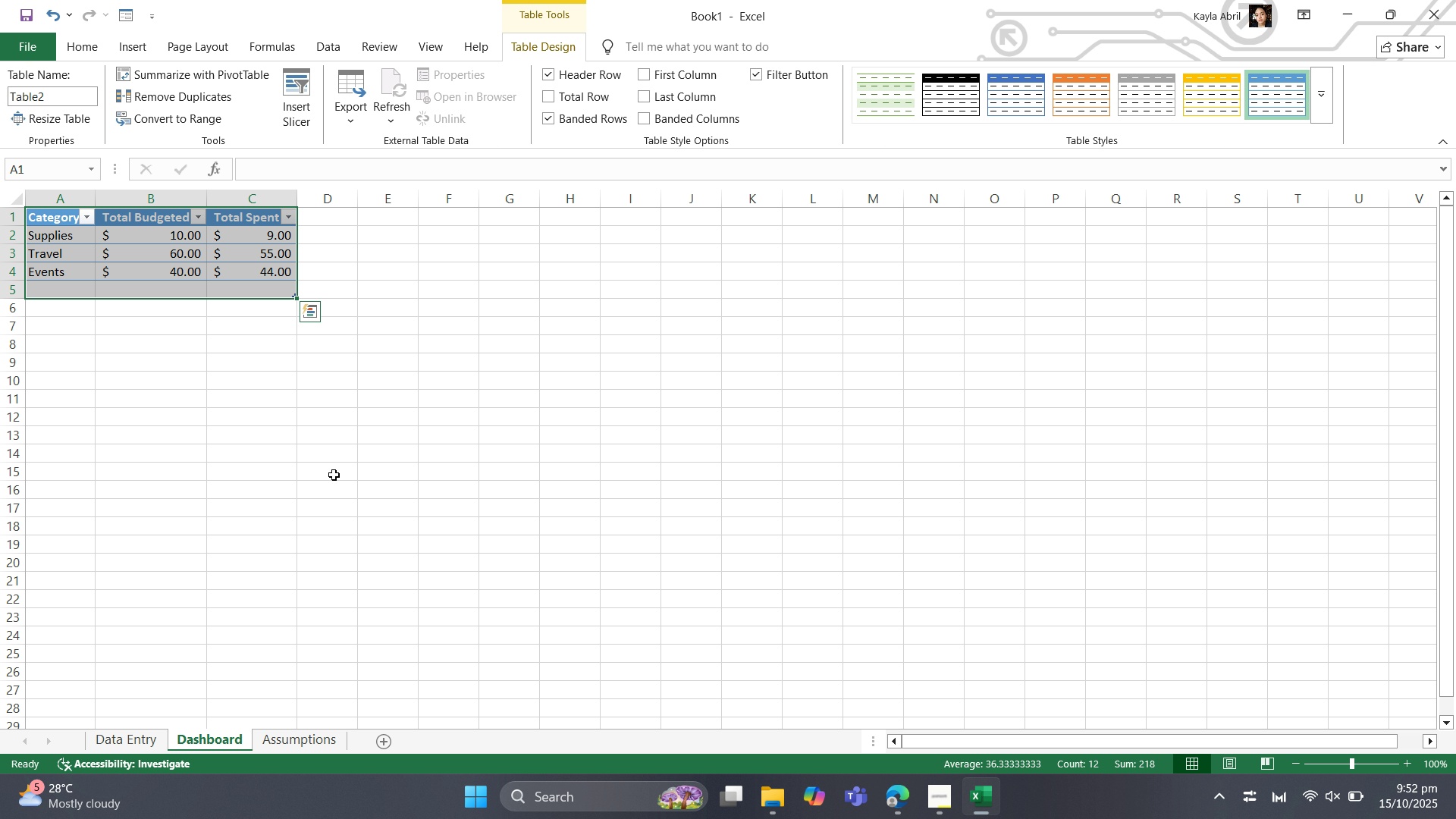 
left_click([272, 355])
 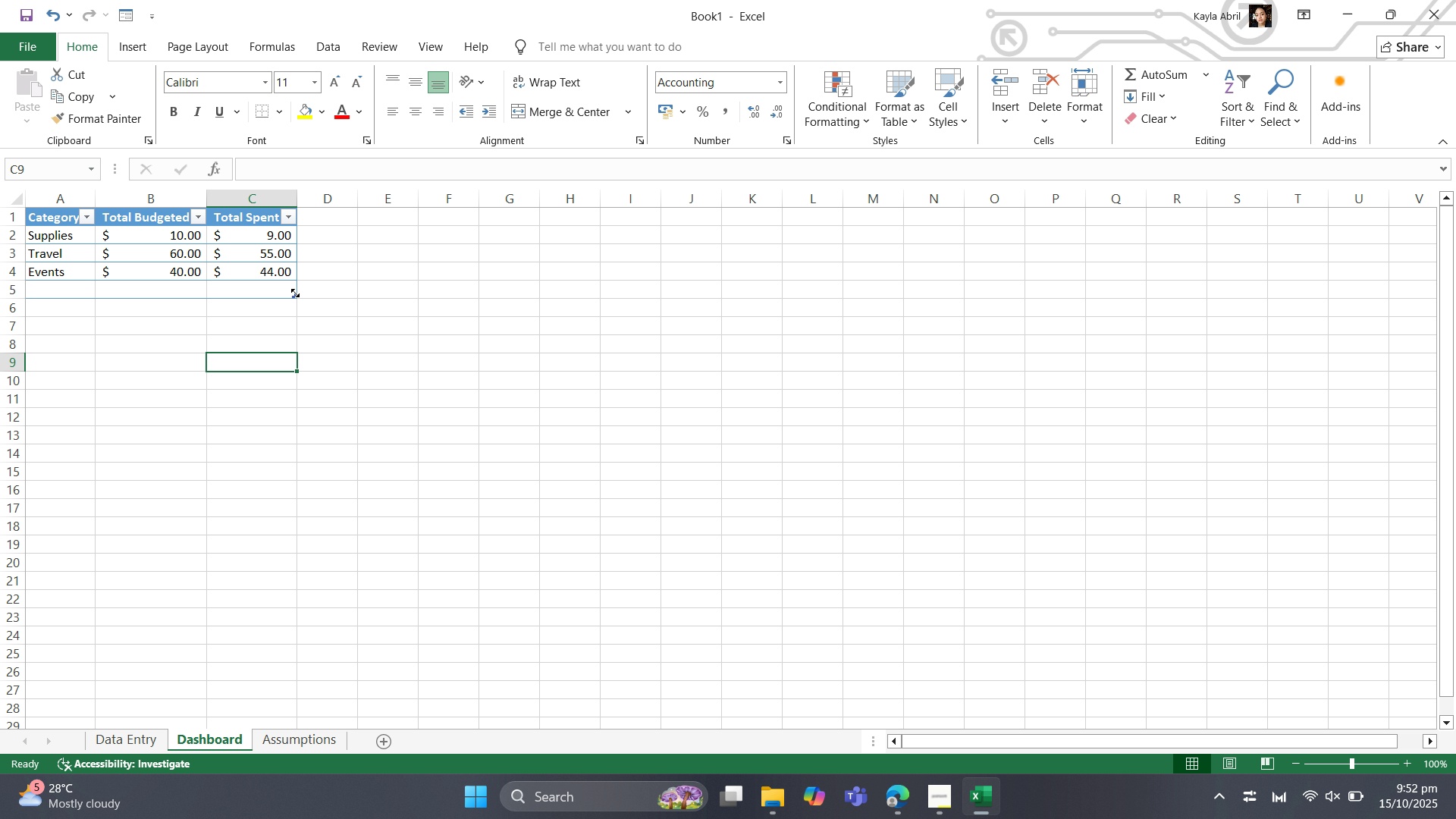 
wait(7.97)
 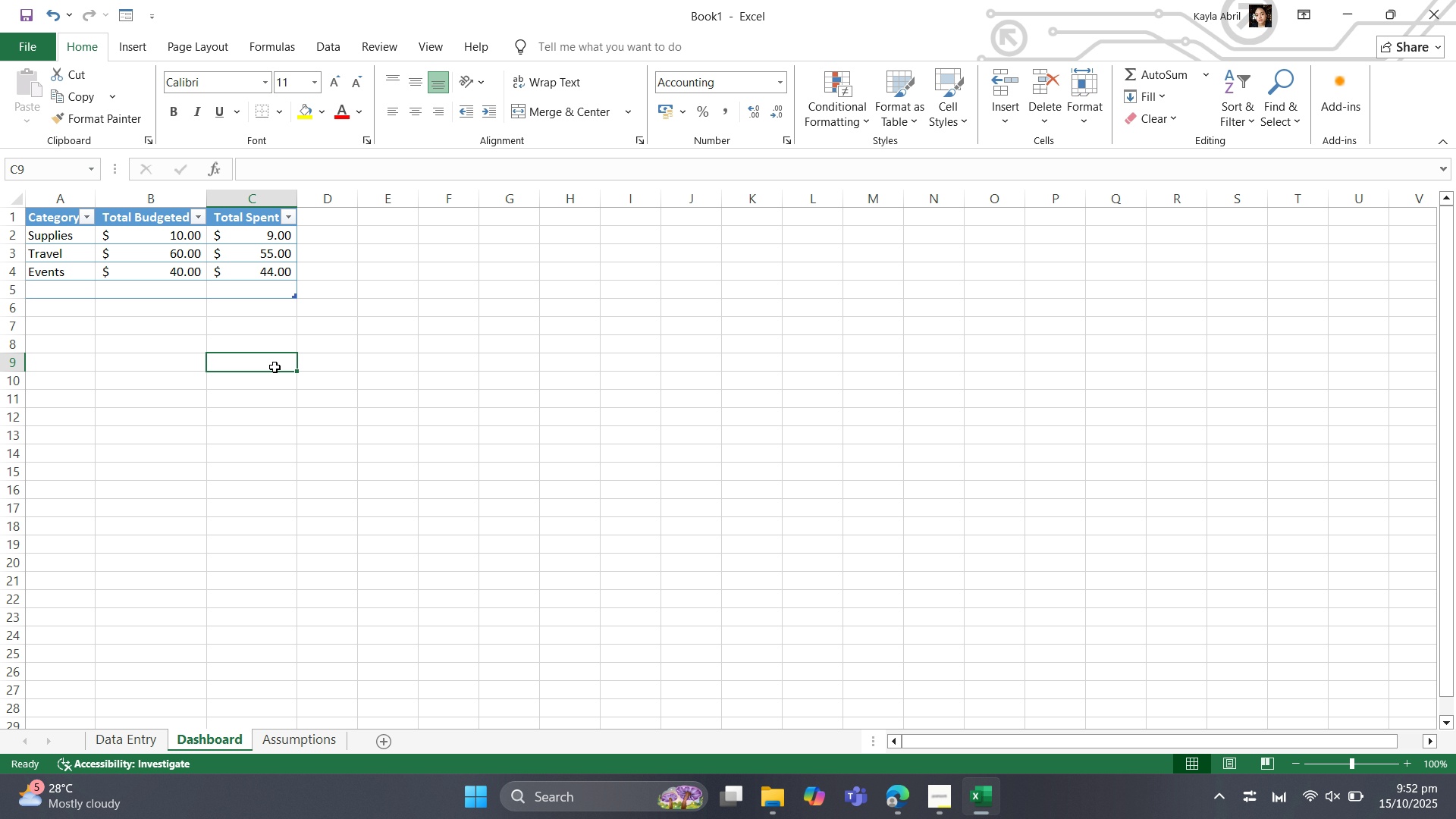 
right_click([283, 292])
 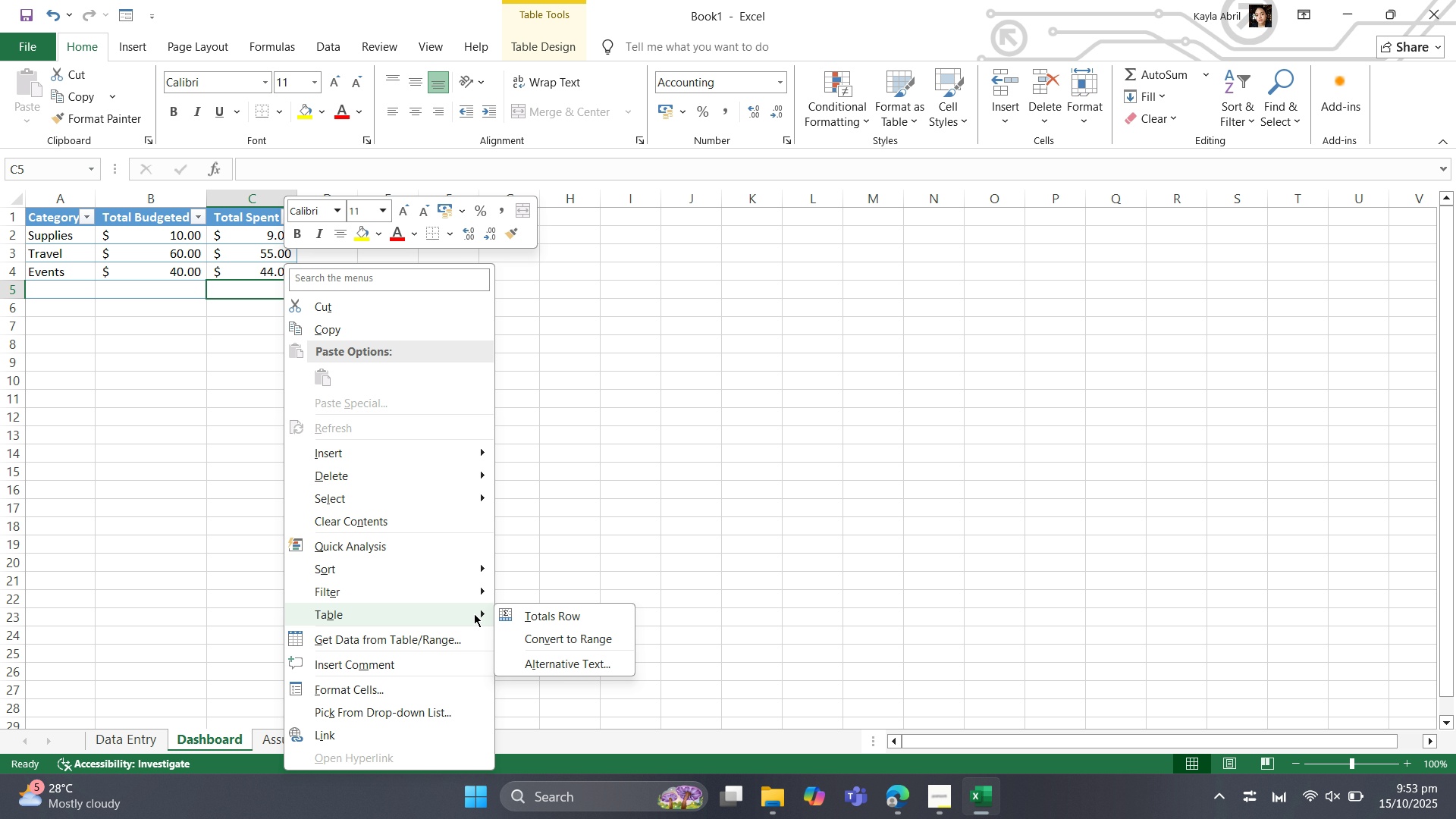 
left_click([528, 609])
 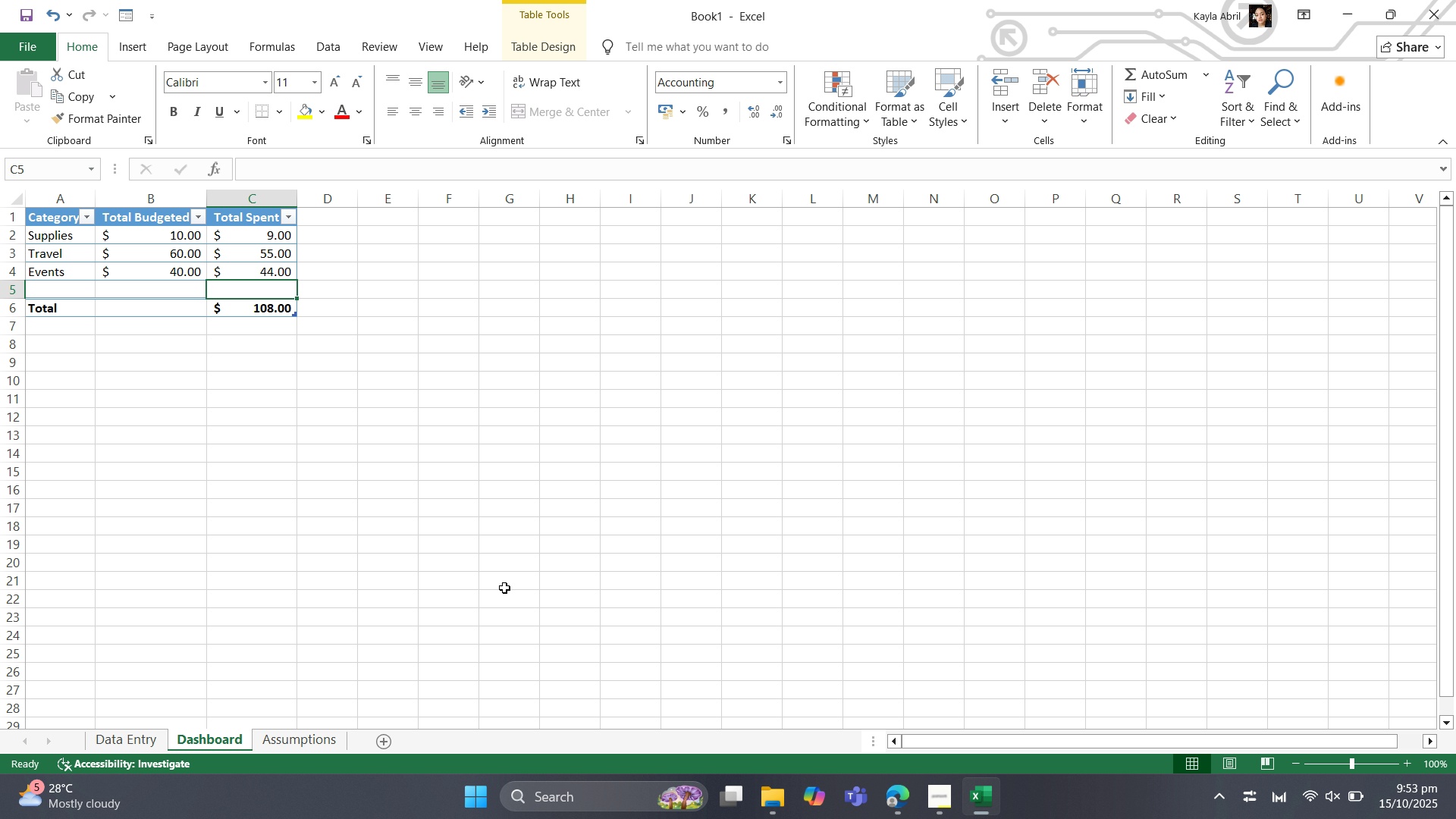 
wait(6.5)
 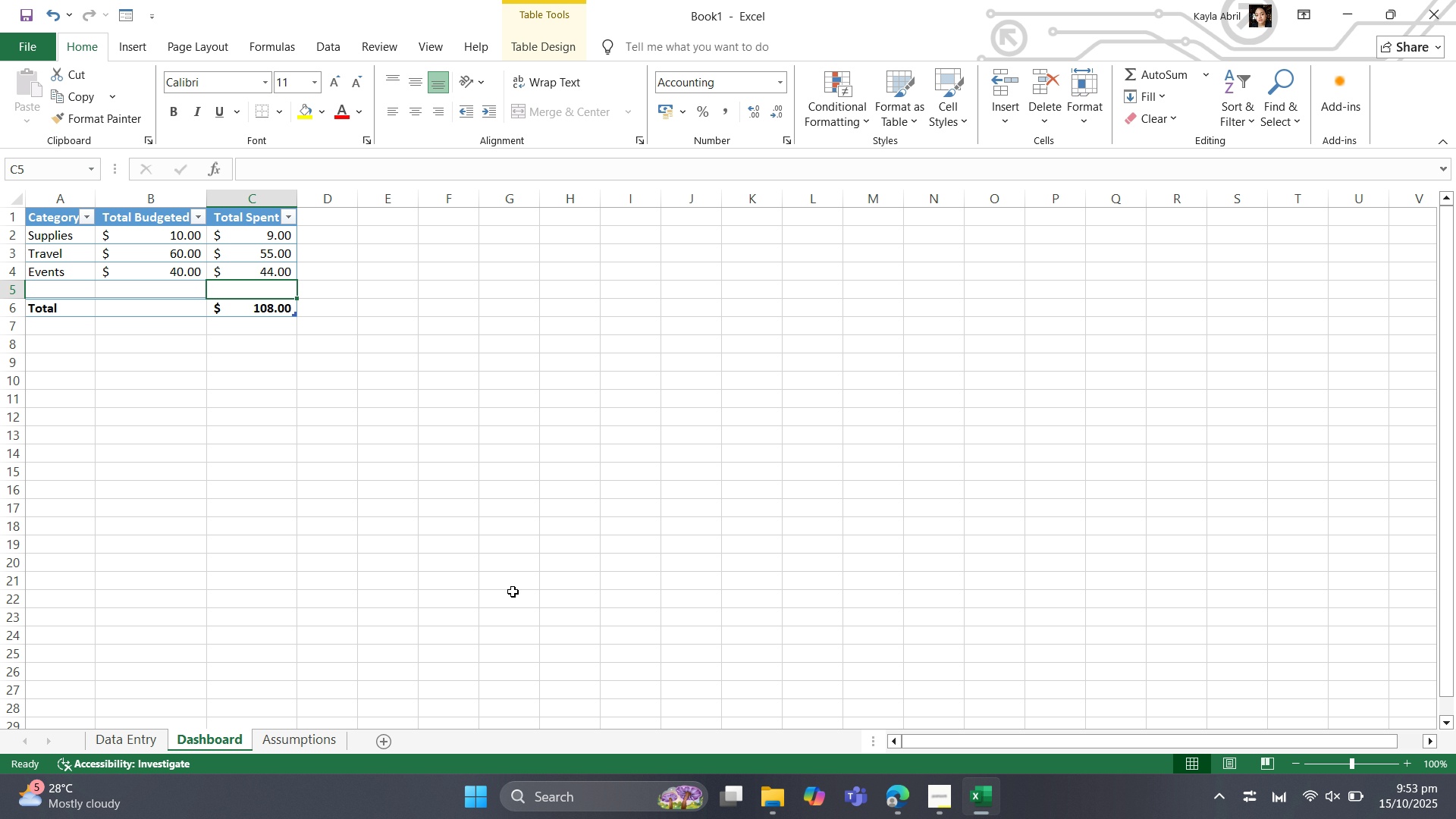 
left_click([161, 309])
 